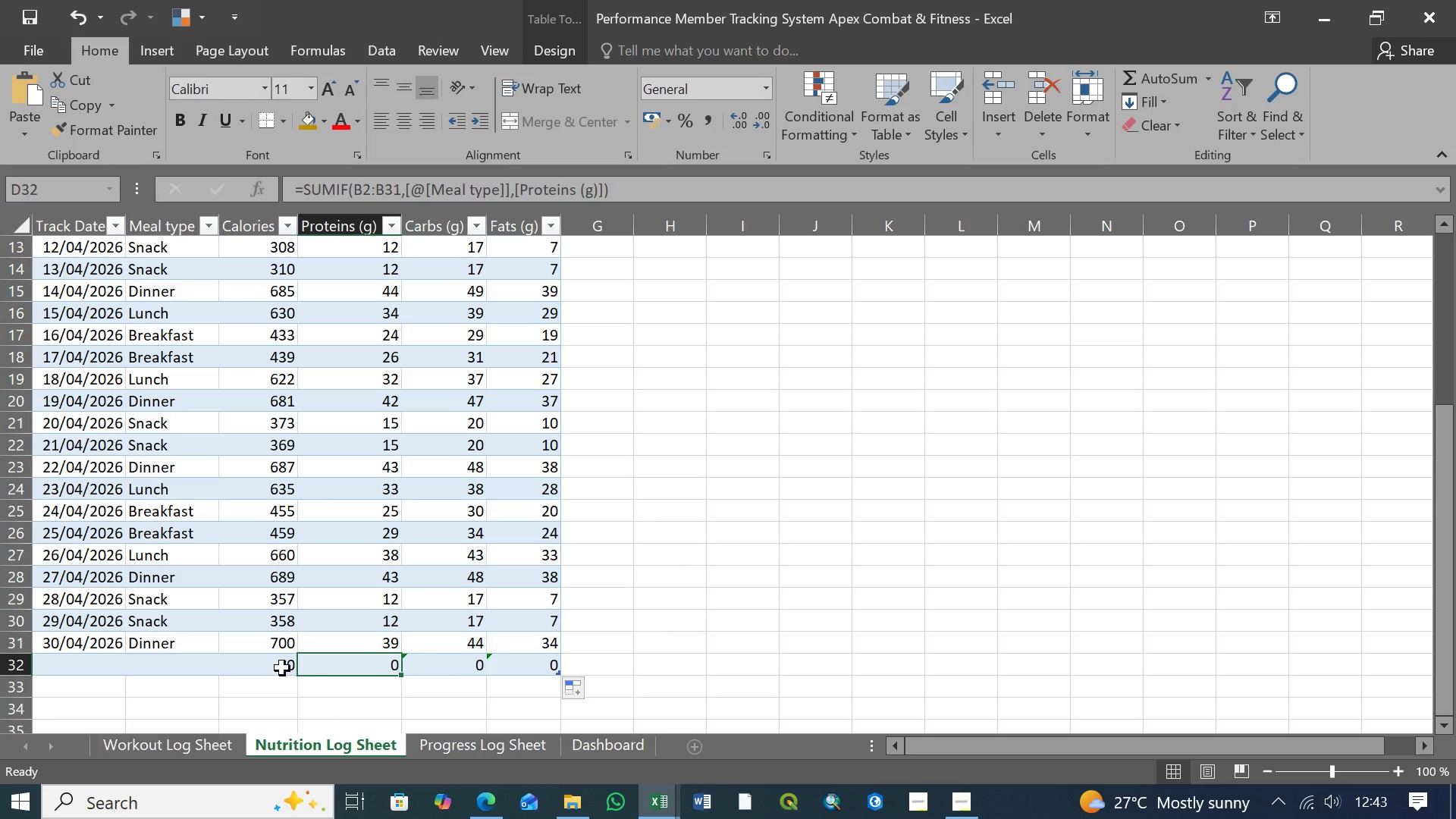 
left_click([282, 667])
 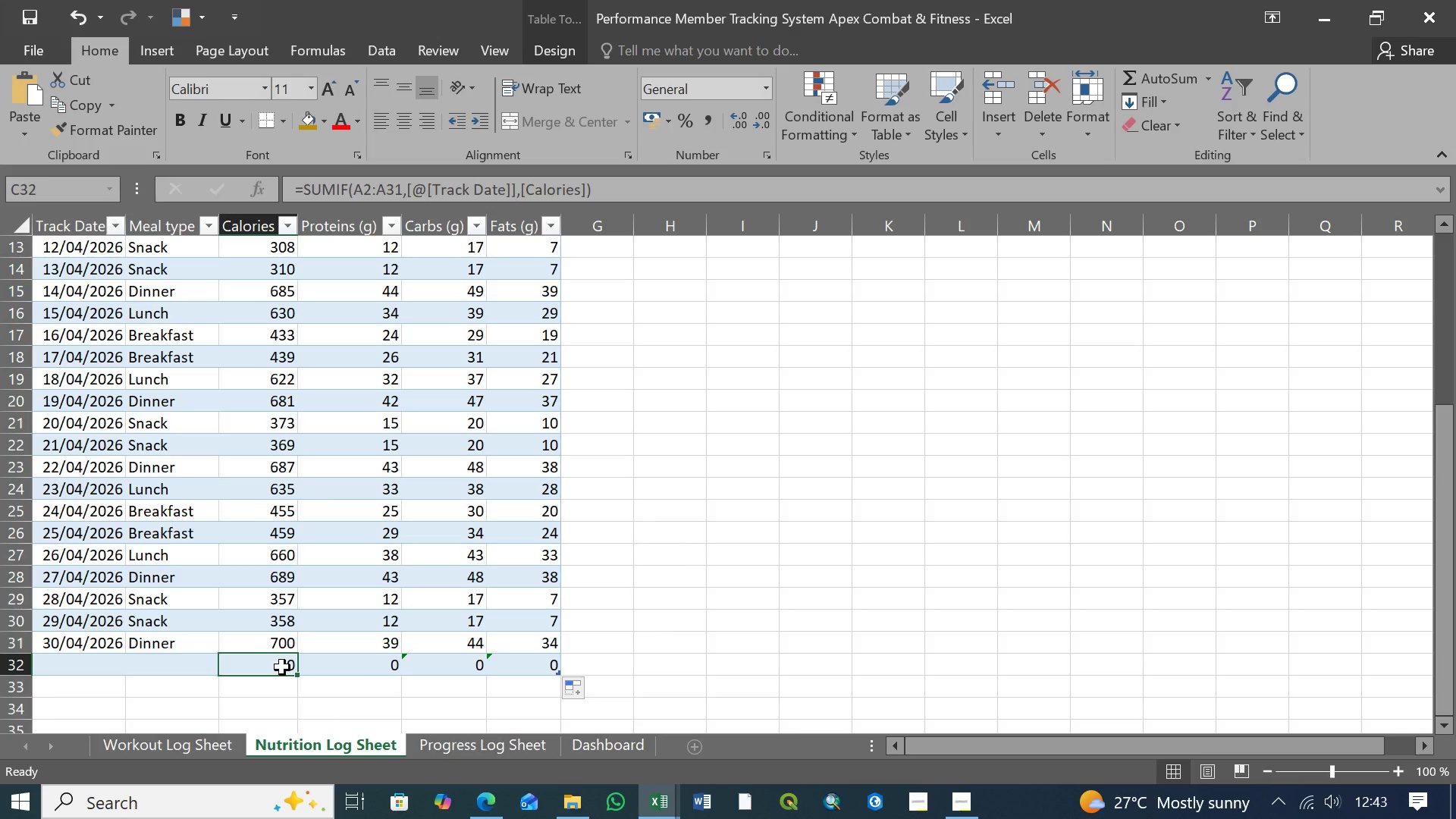 
wait(17.28)
 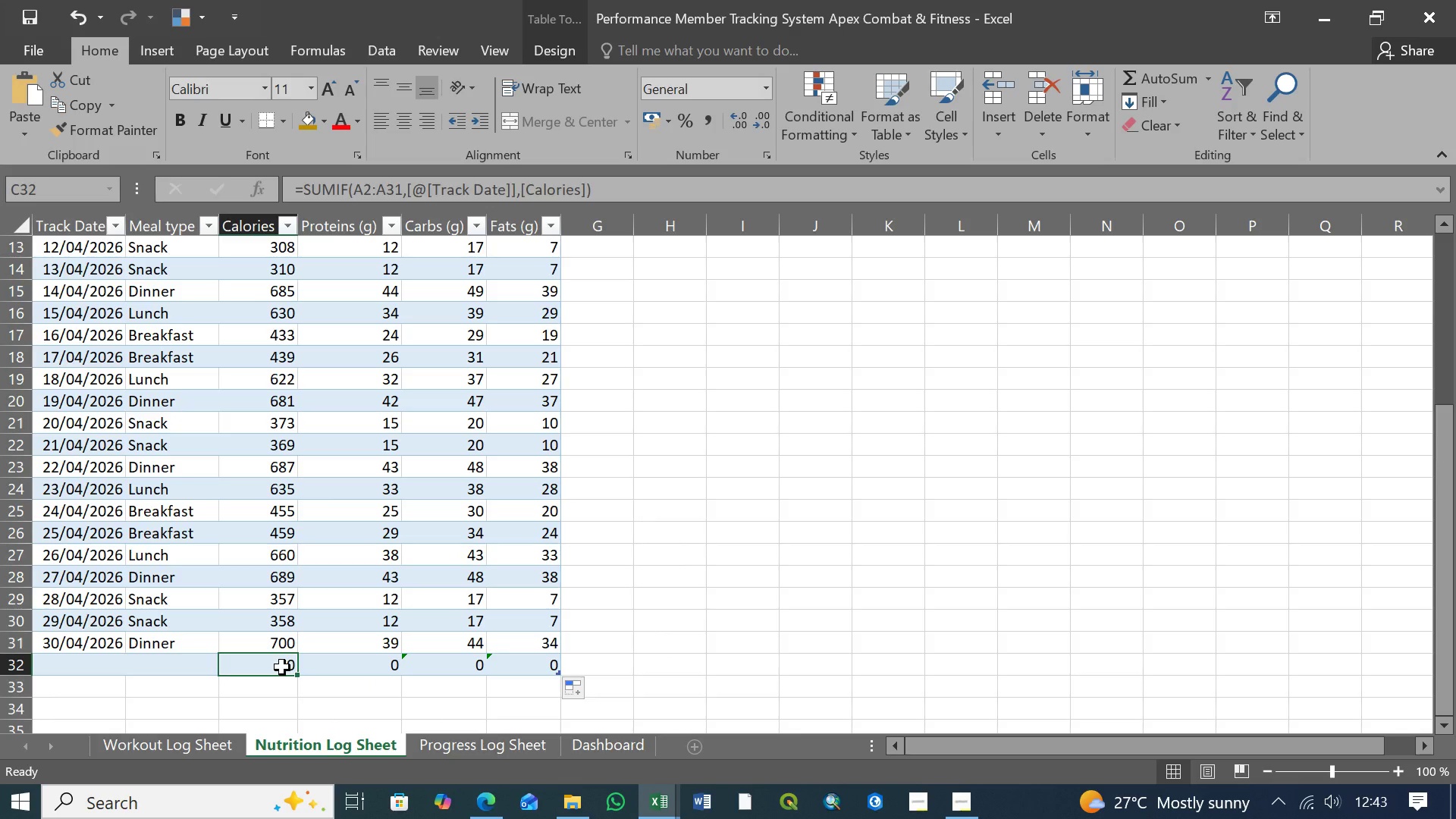 
left_click([350, 663])
 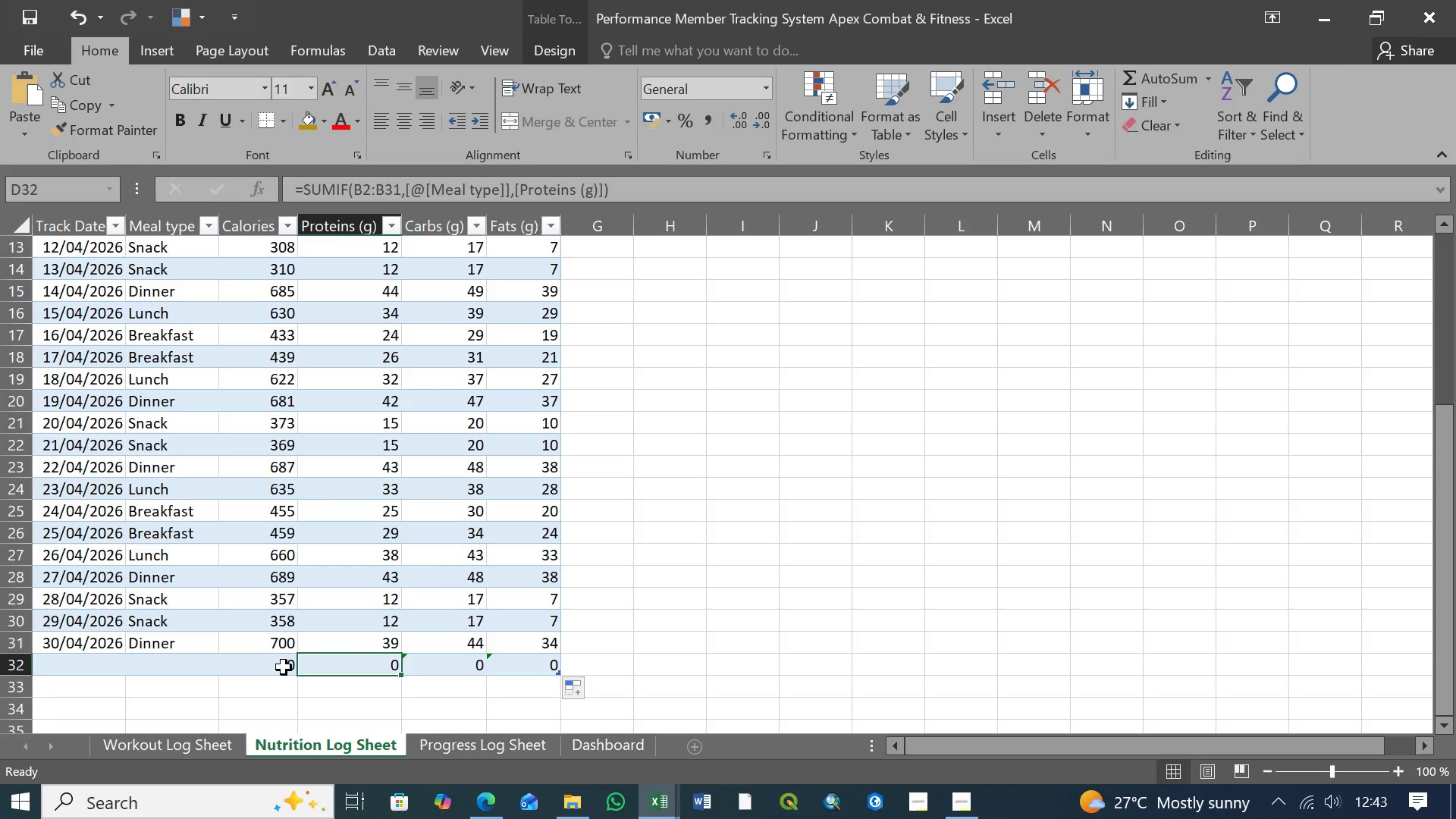 
left_click([282, 667])
 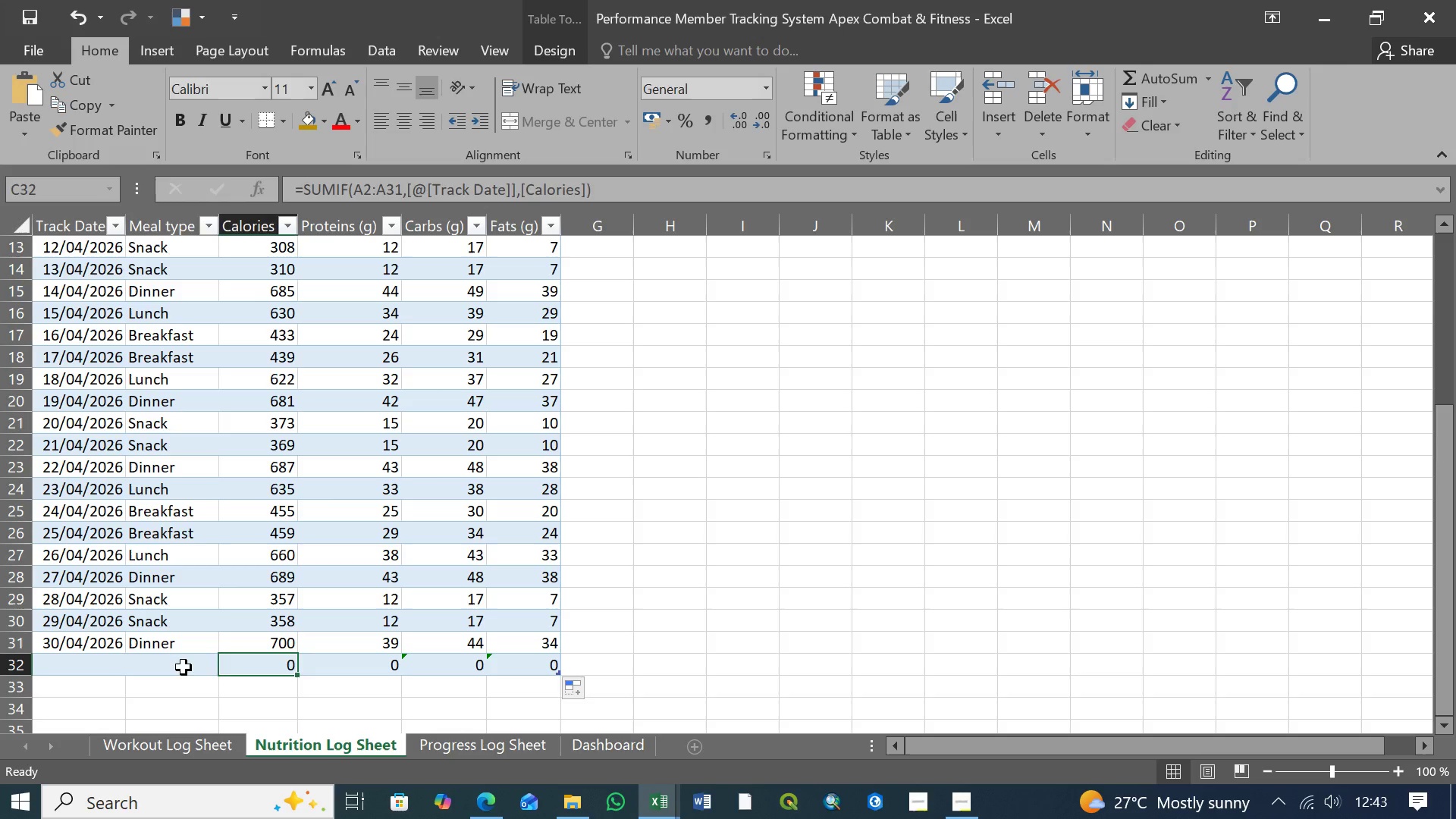 
left_click([177, 667])
 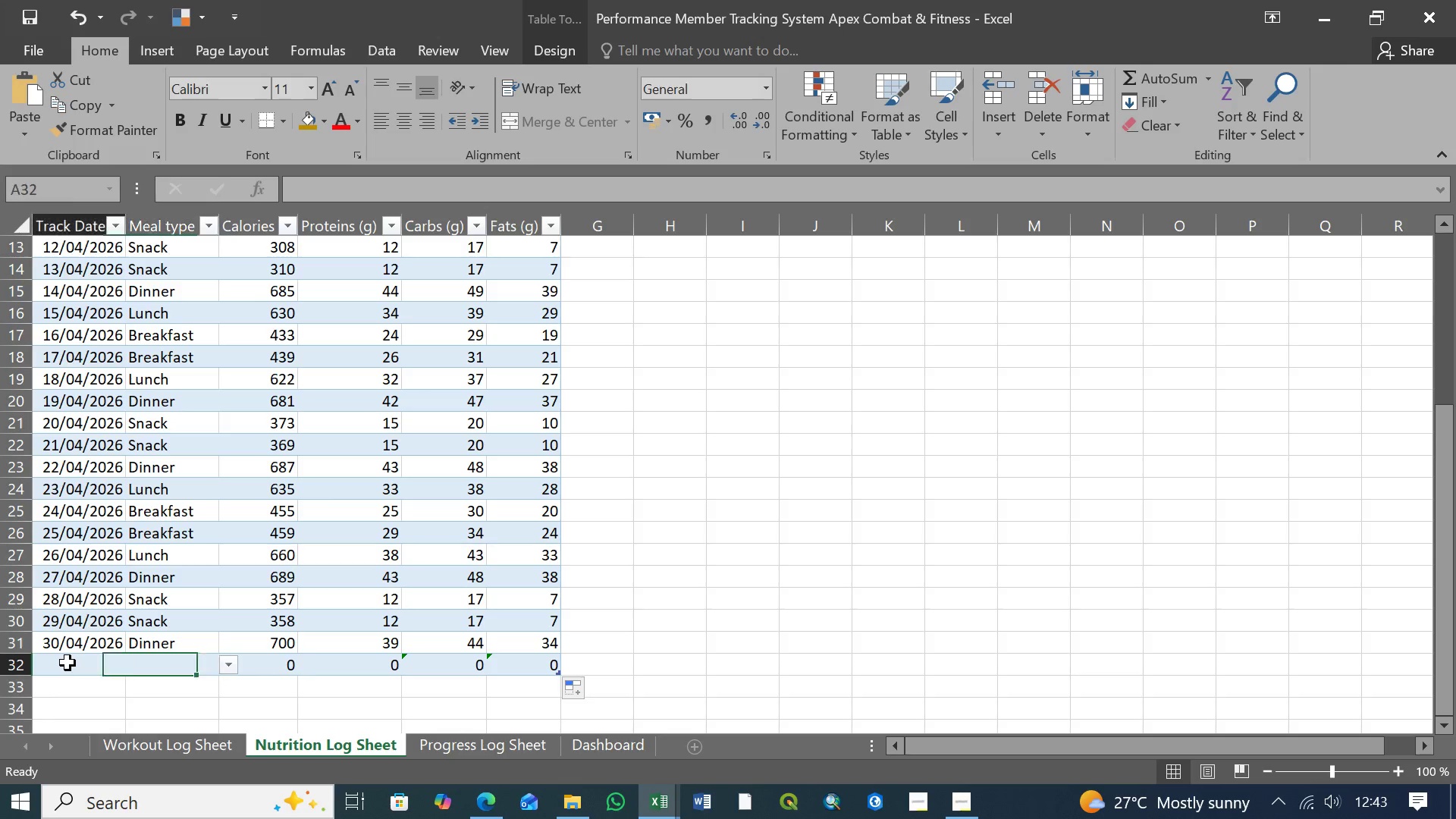 
left_click([67, 663])
 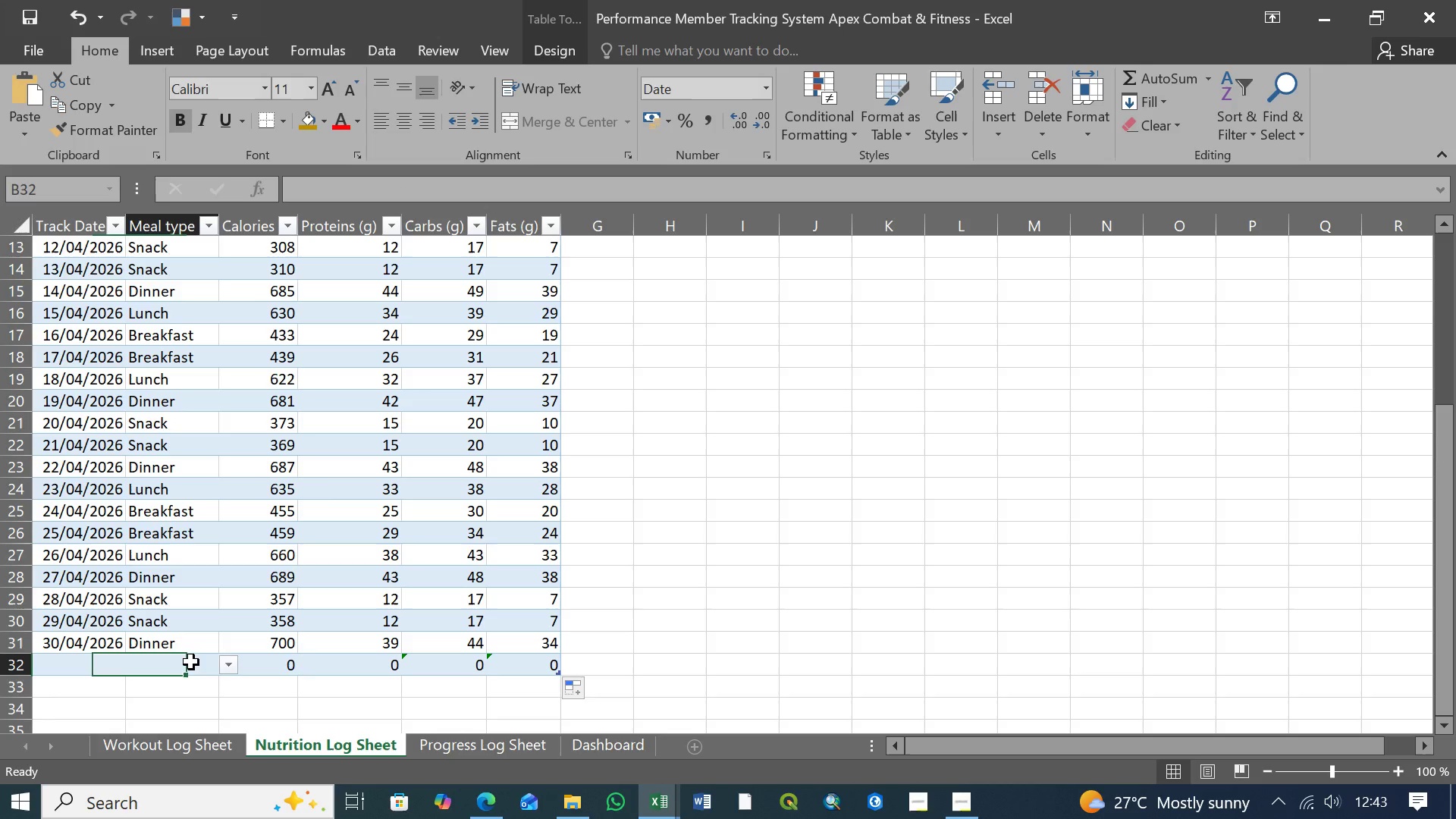 
left_click([191, 662])
 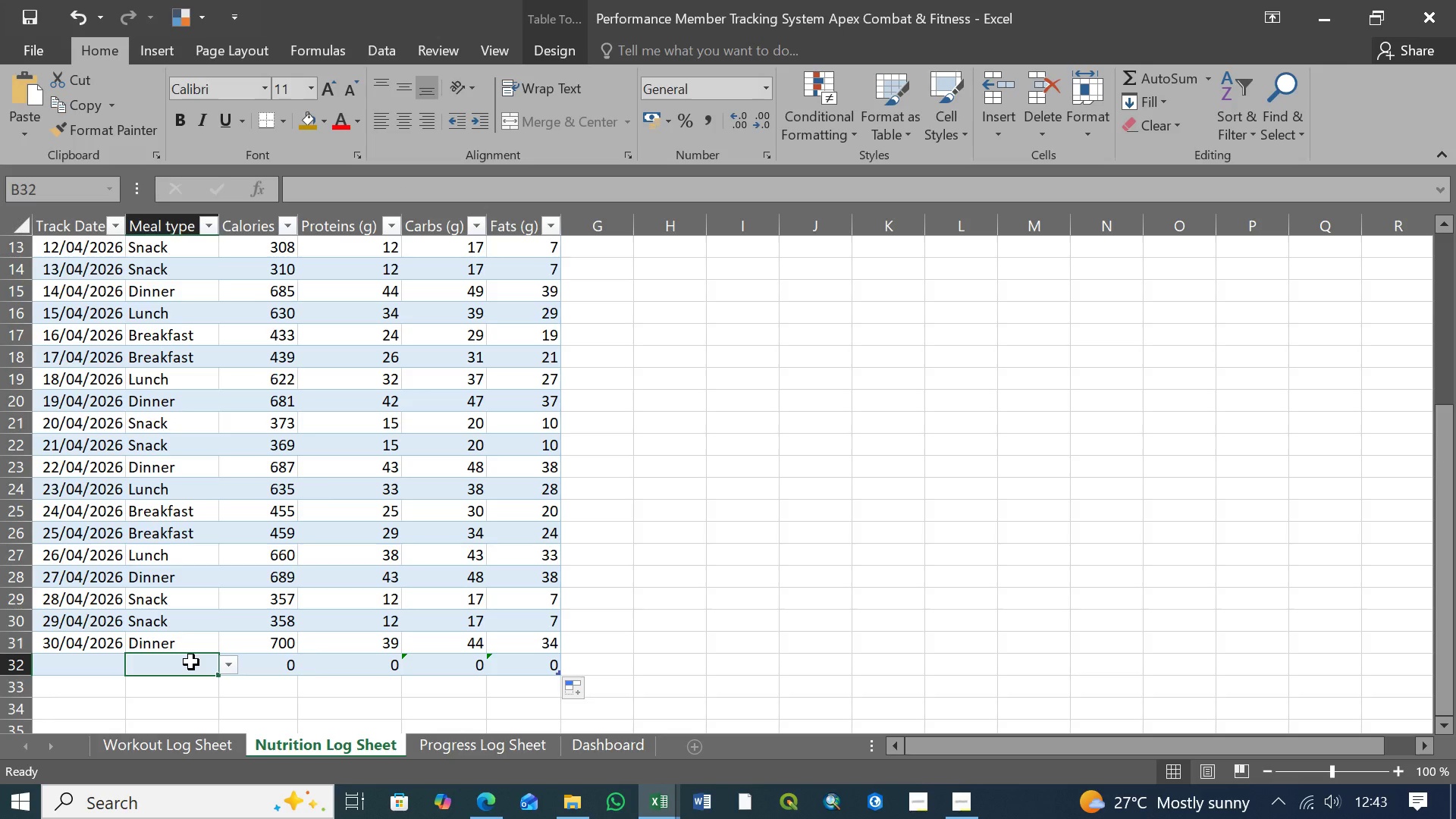 
wait(6.8)
 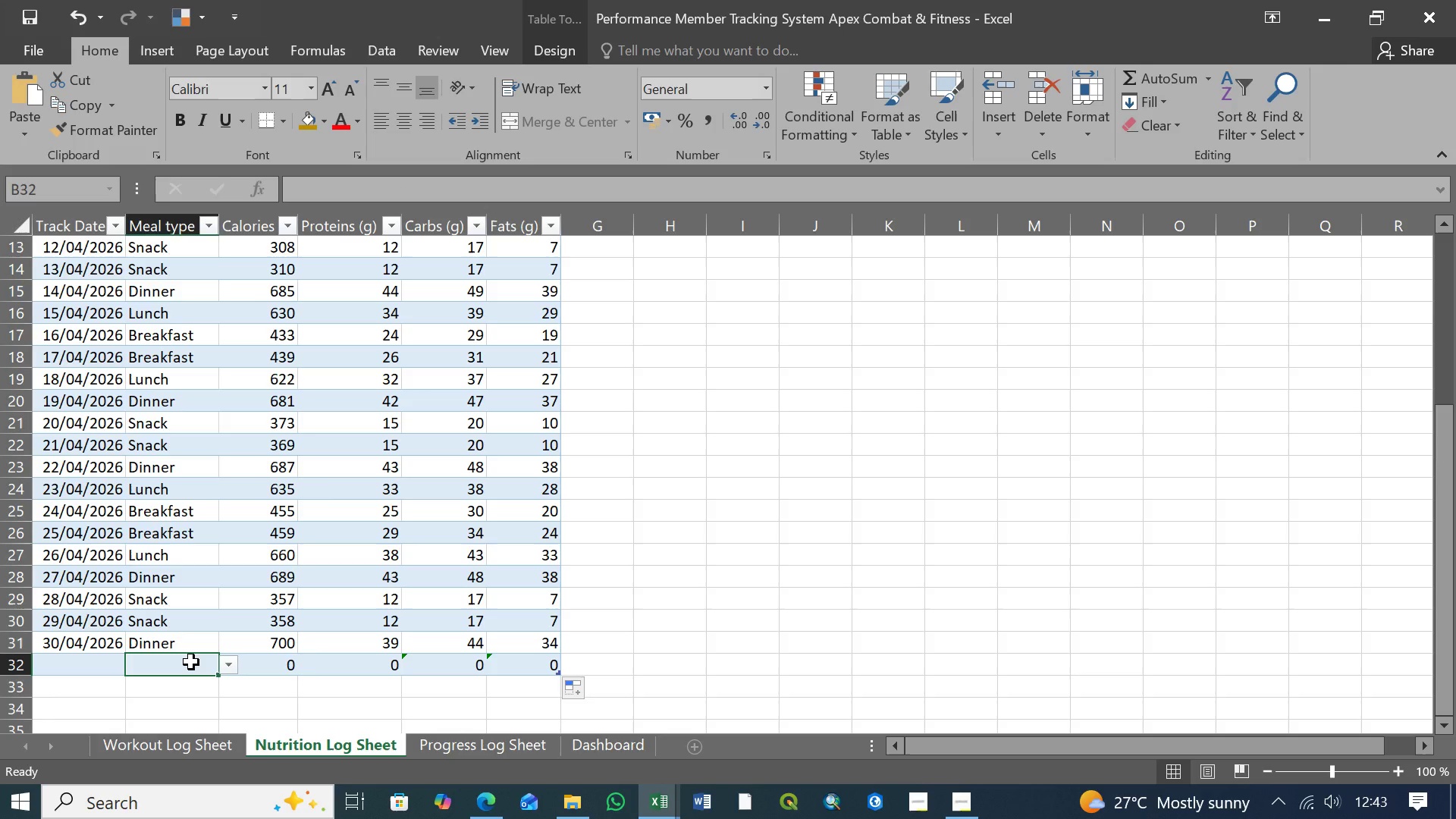 
left_click([279, 667])
 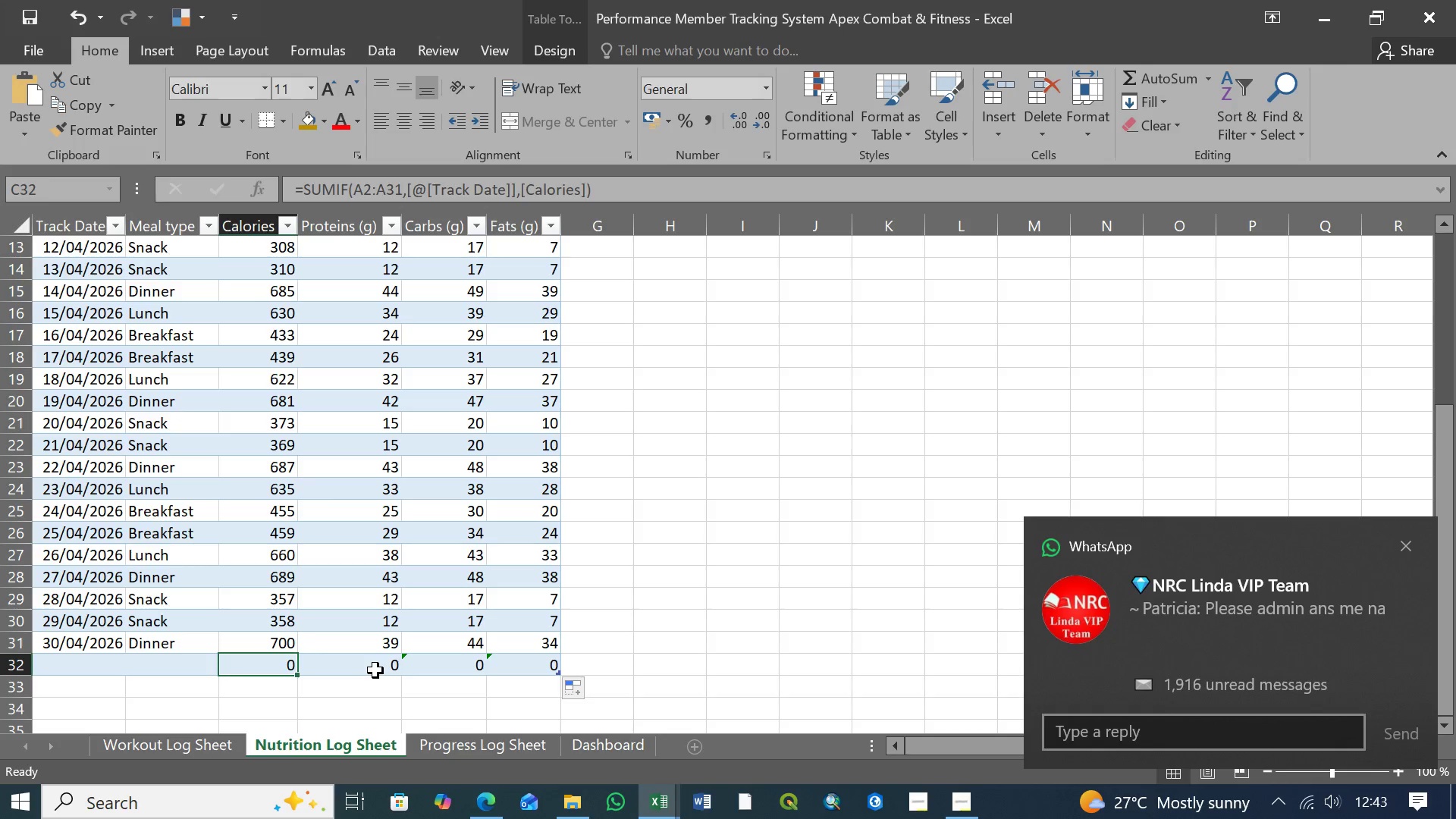 
wait(6.5)
 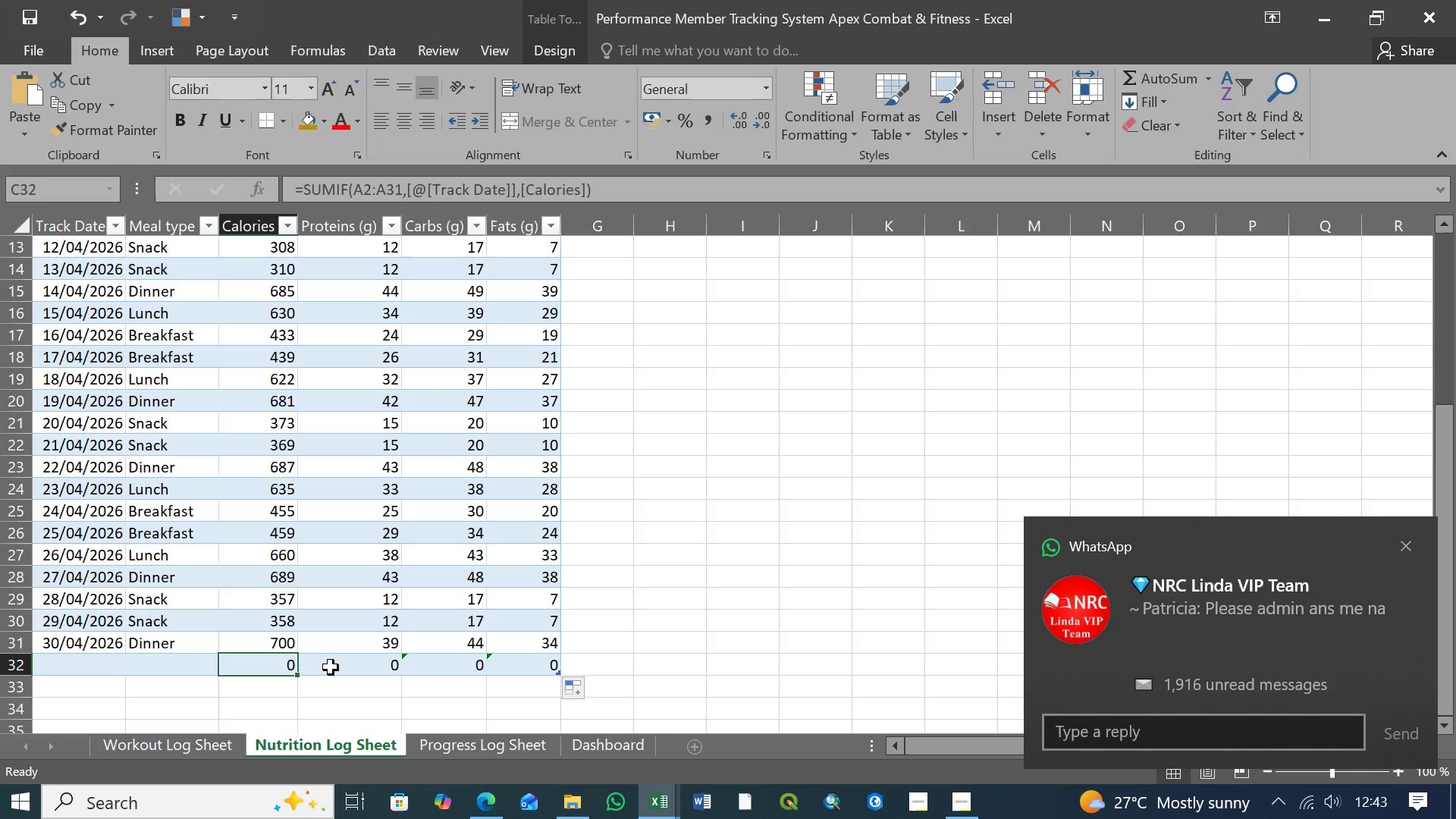 
left_click([268, 667])
 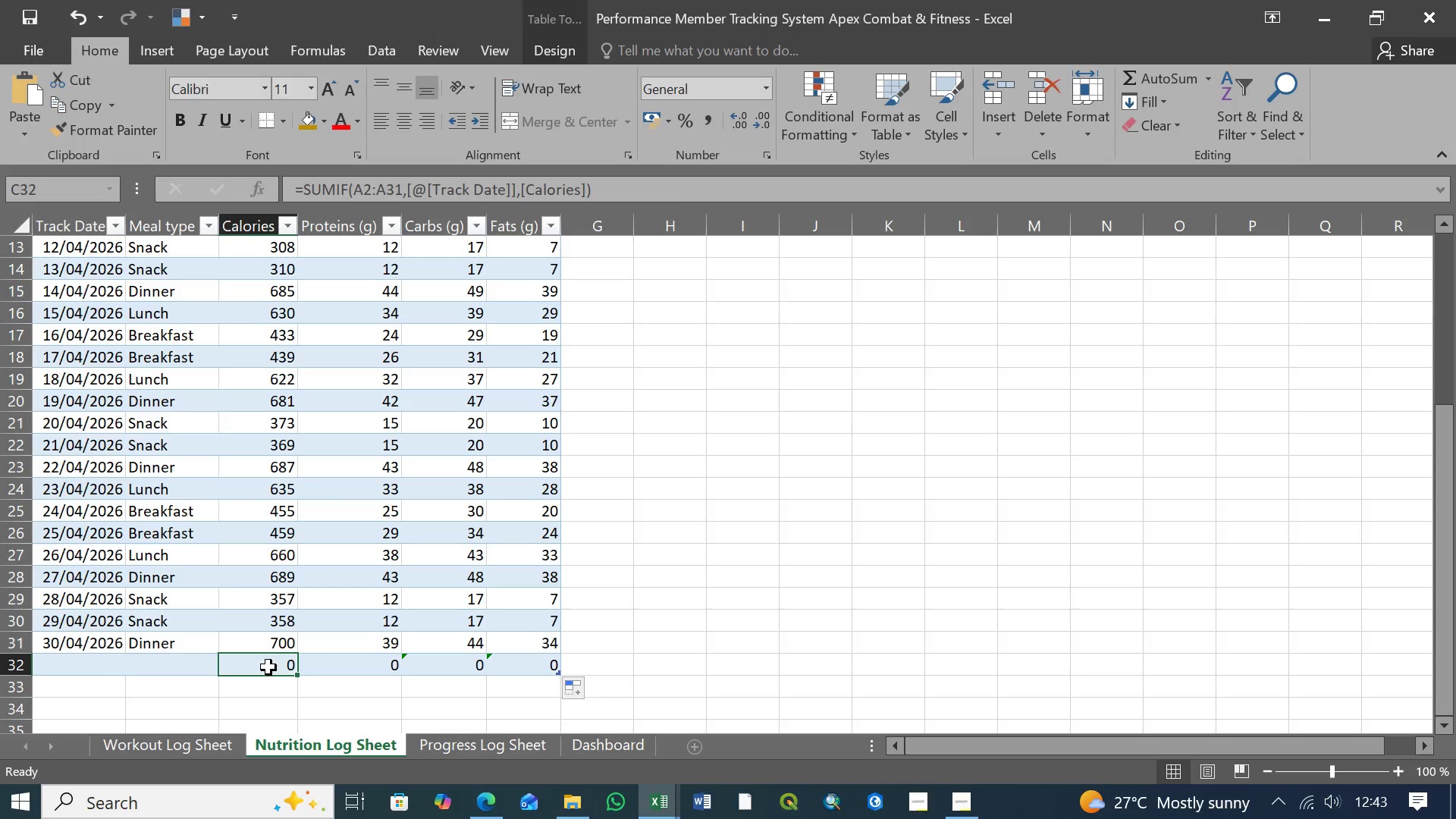 
wait(6.74)
 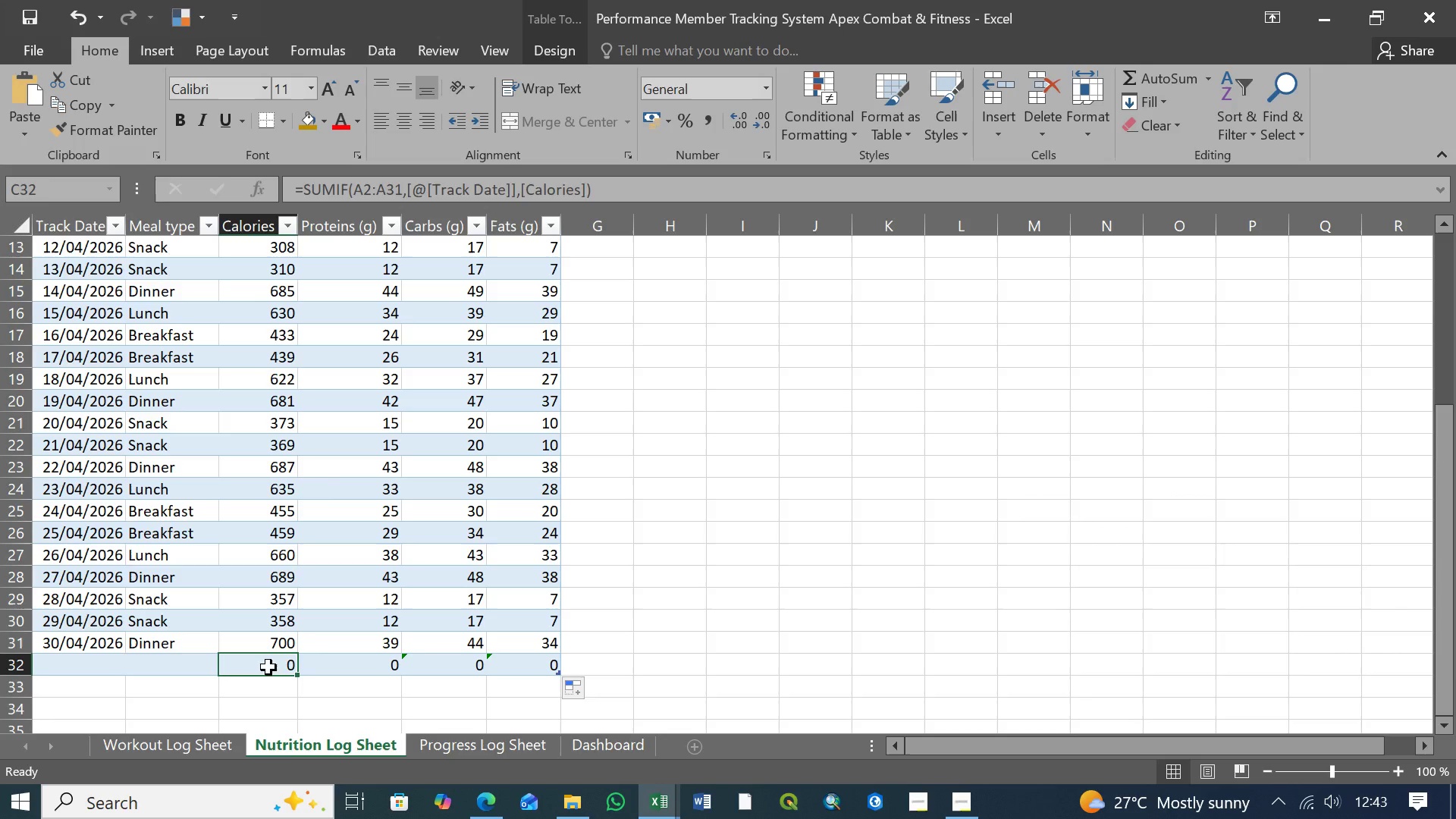 
left_click([359, 662])
 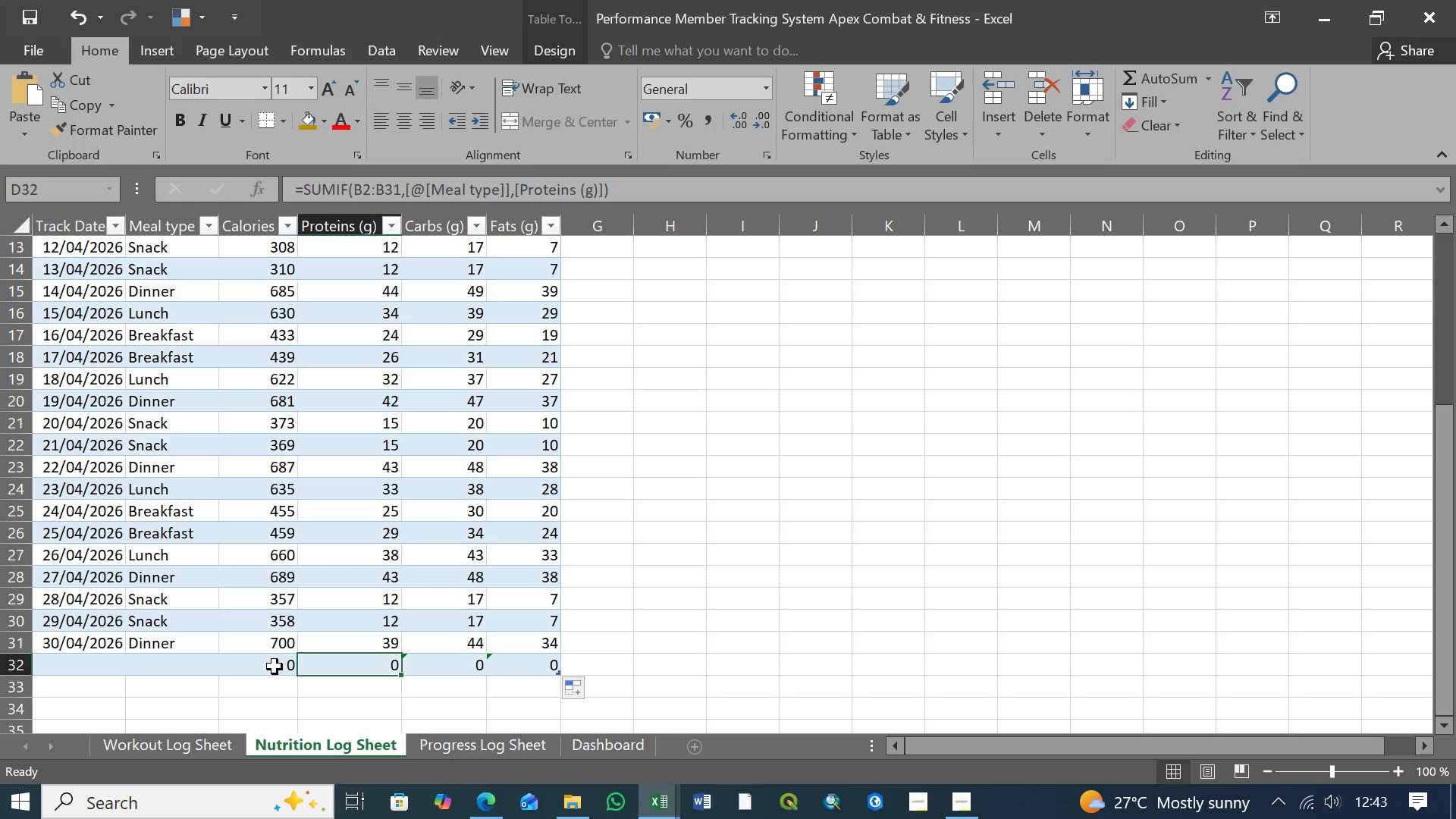 
left_click([274, 667])
 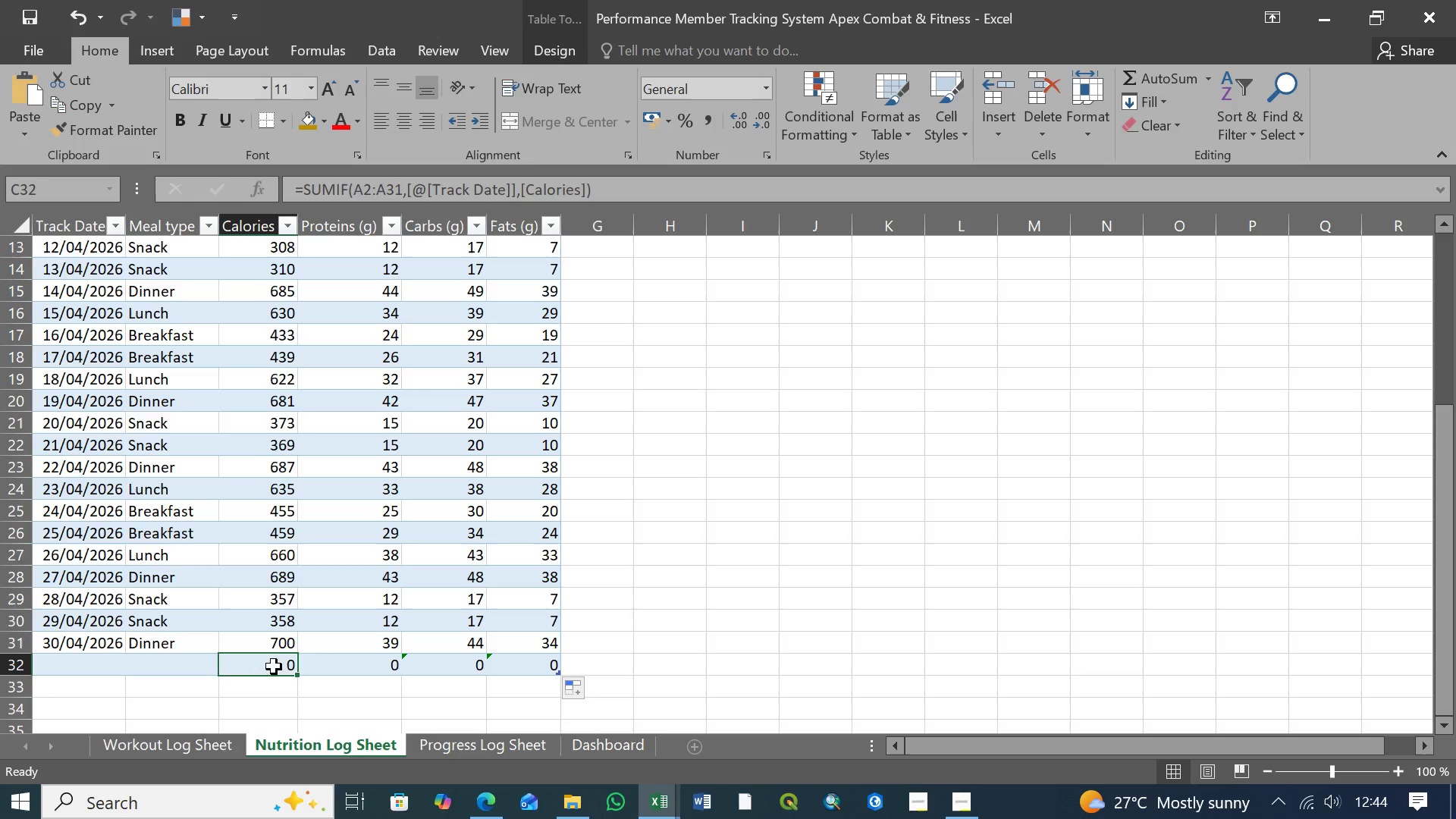 
wait(7.17)
 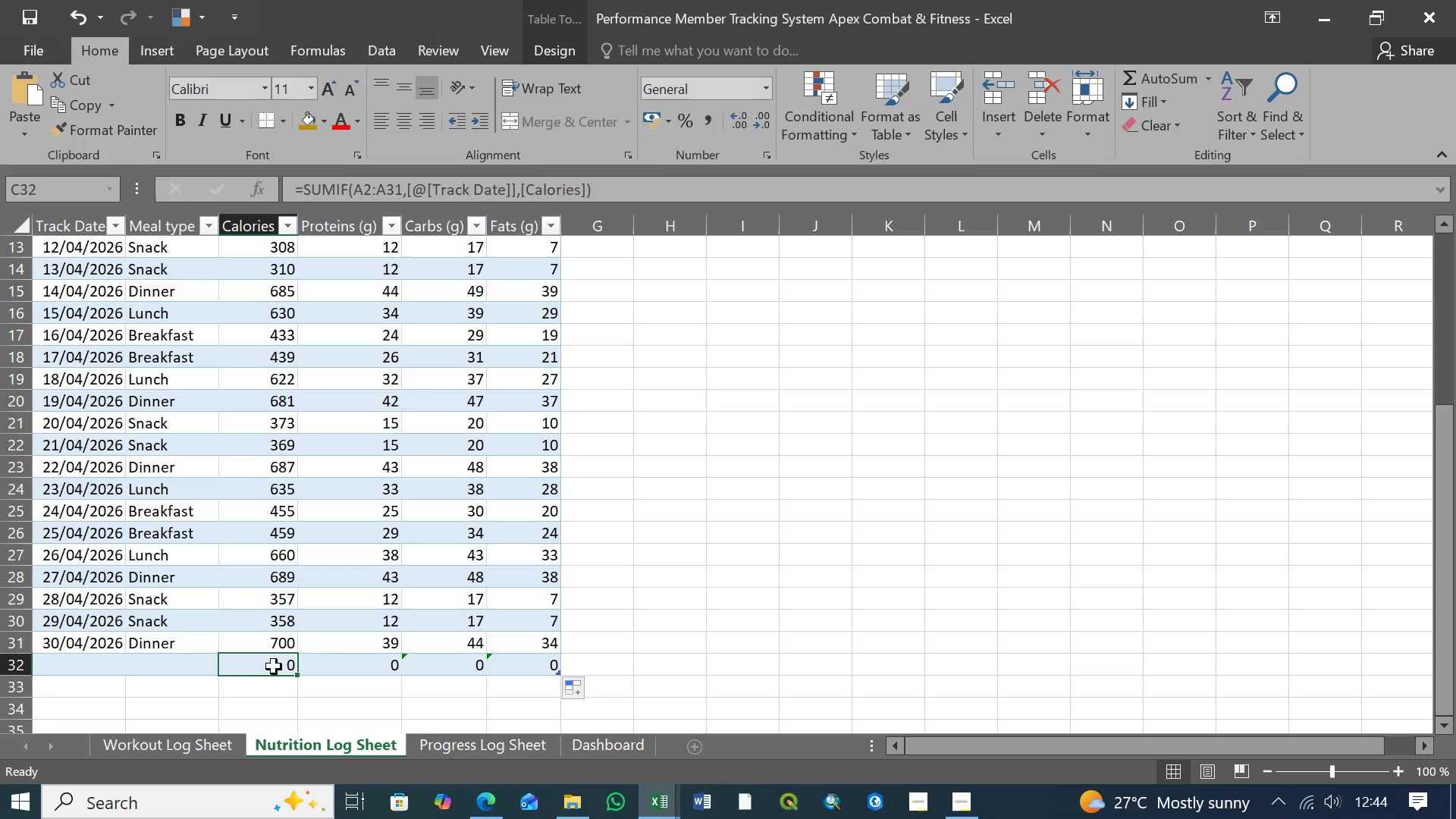 
left_click([369, 667])
 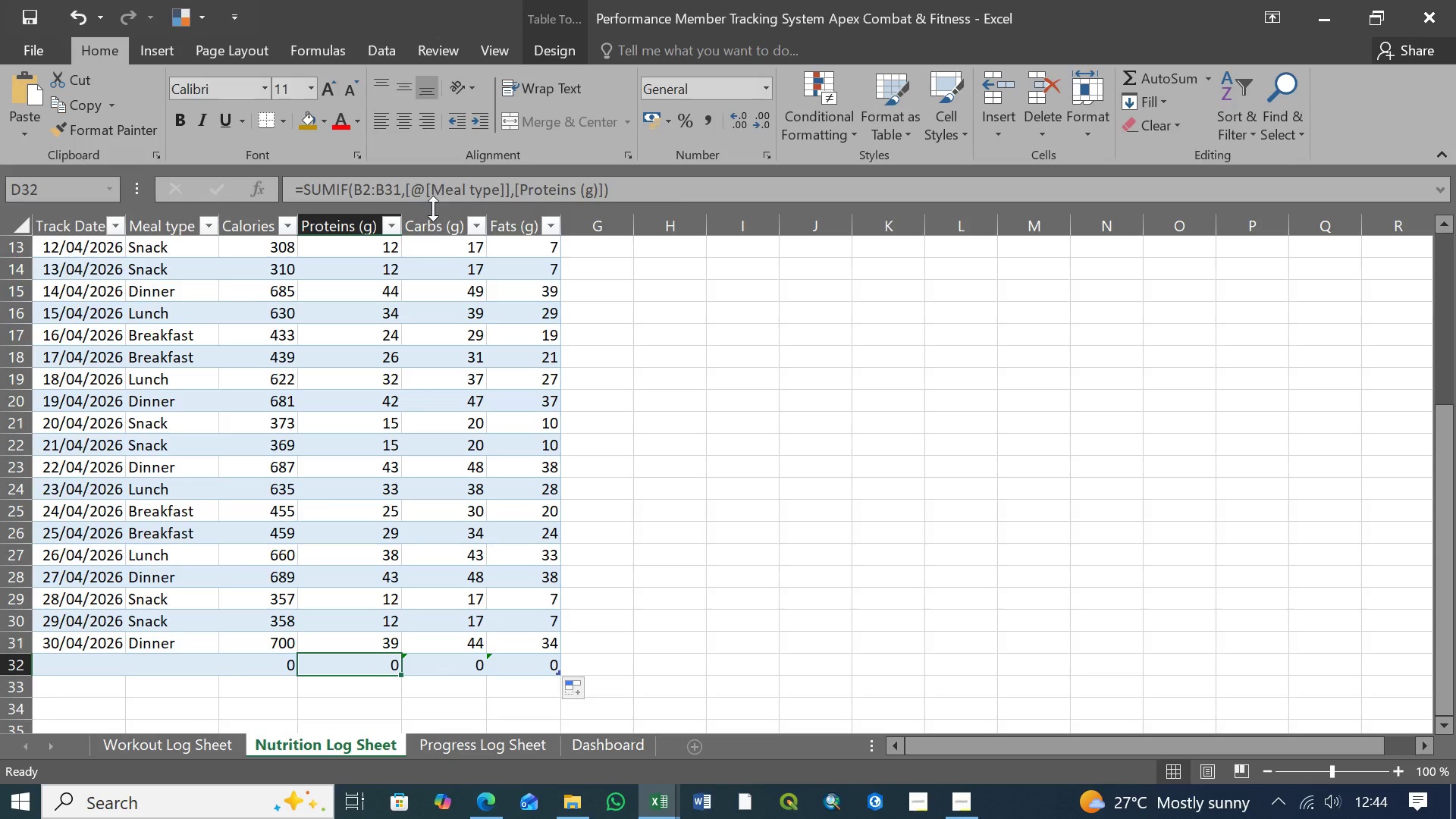 
left_click([347, 667])
 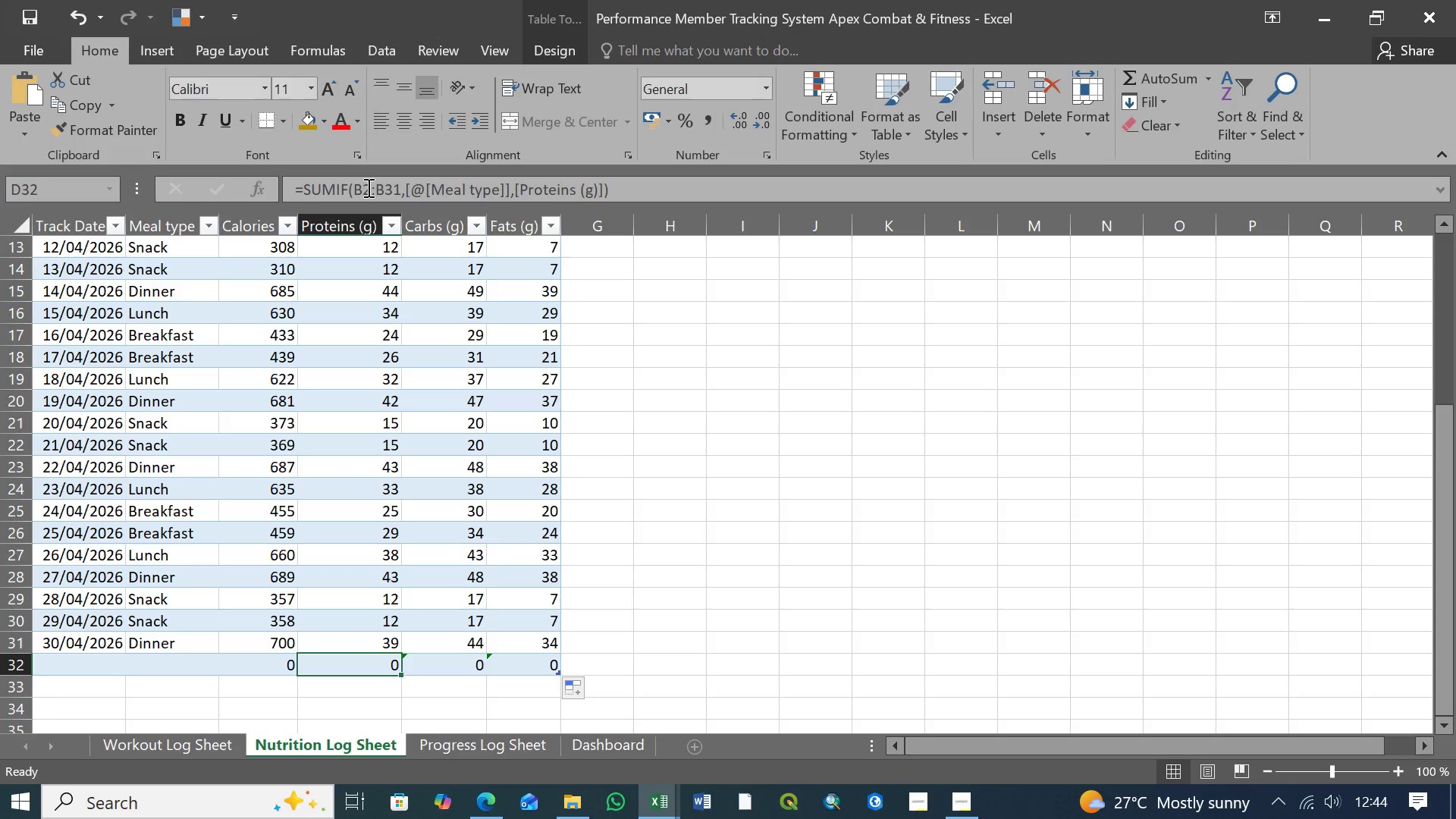 
wait(7.89)
 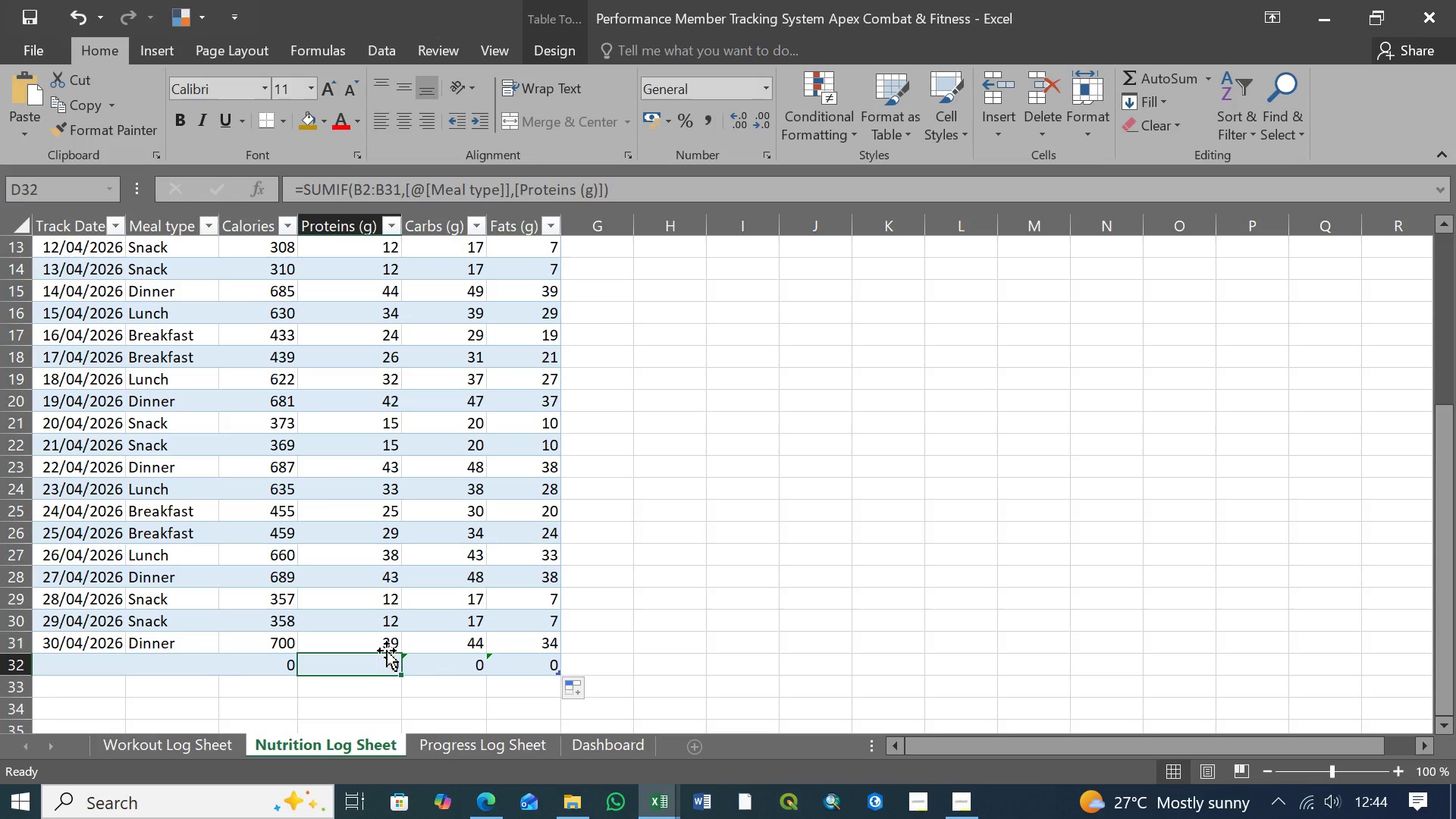 
left_click([375, 191])
 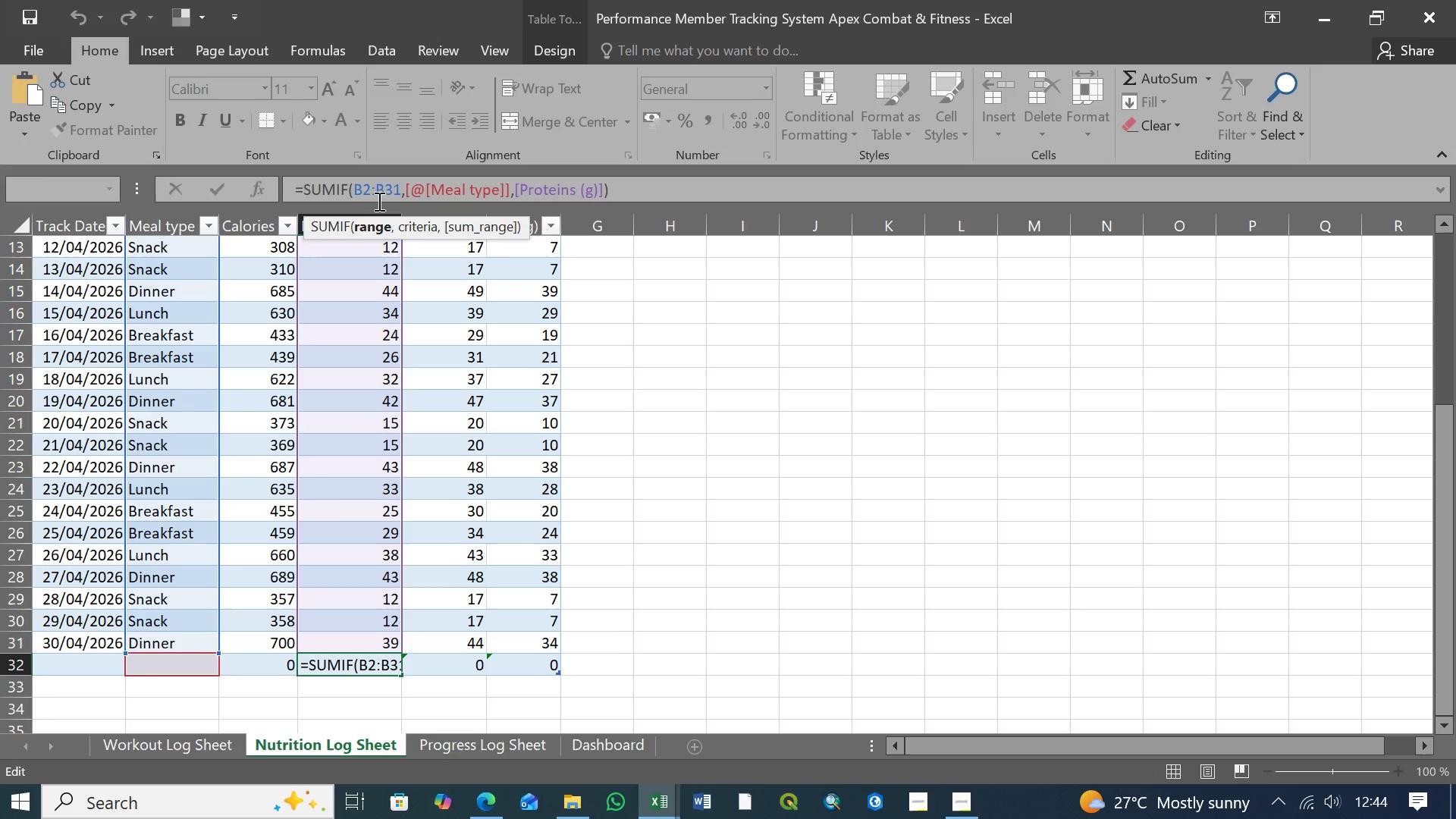 
wait(11.94)
 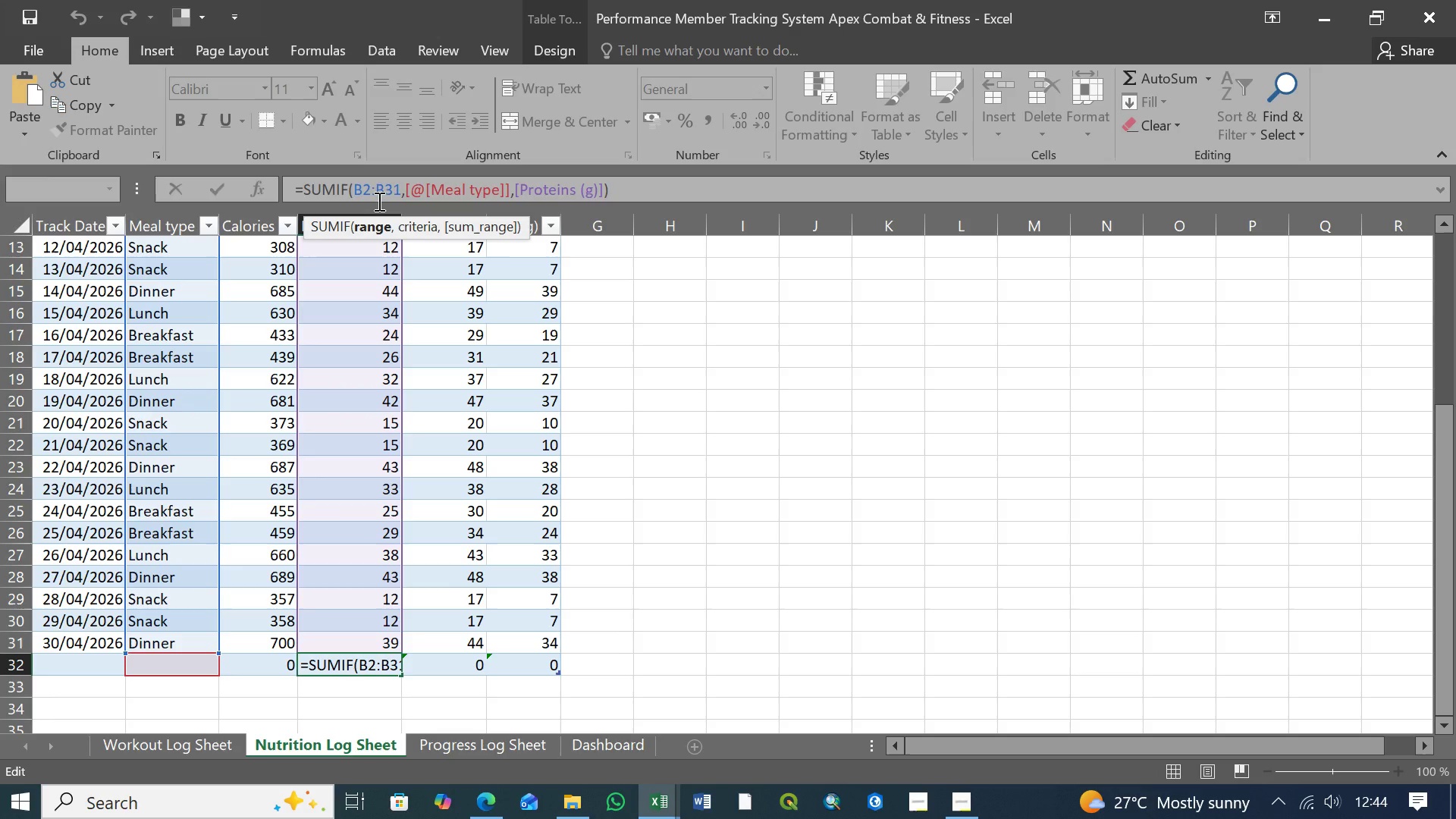 
left_click([279, 664])
 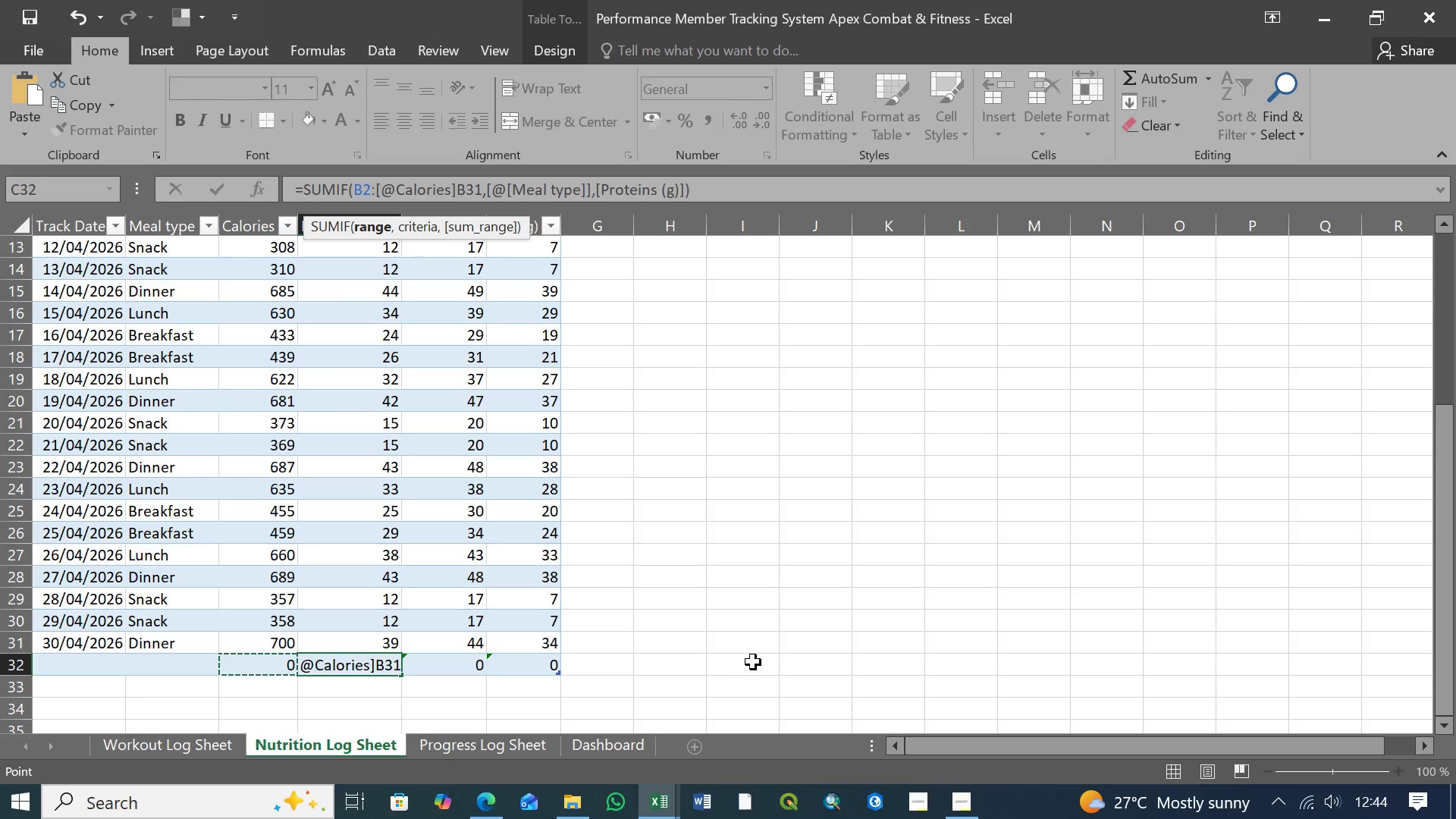 
key(Control+Z)
 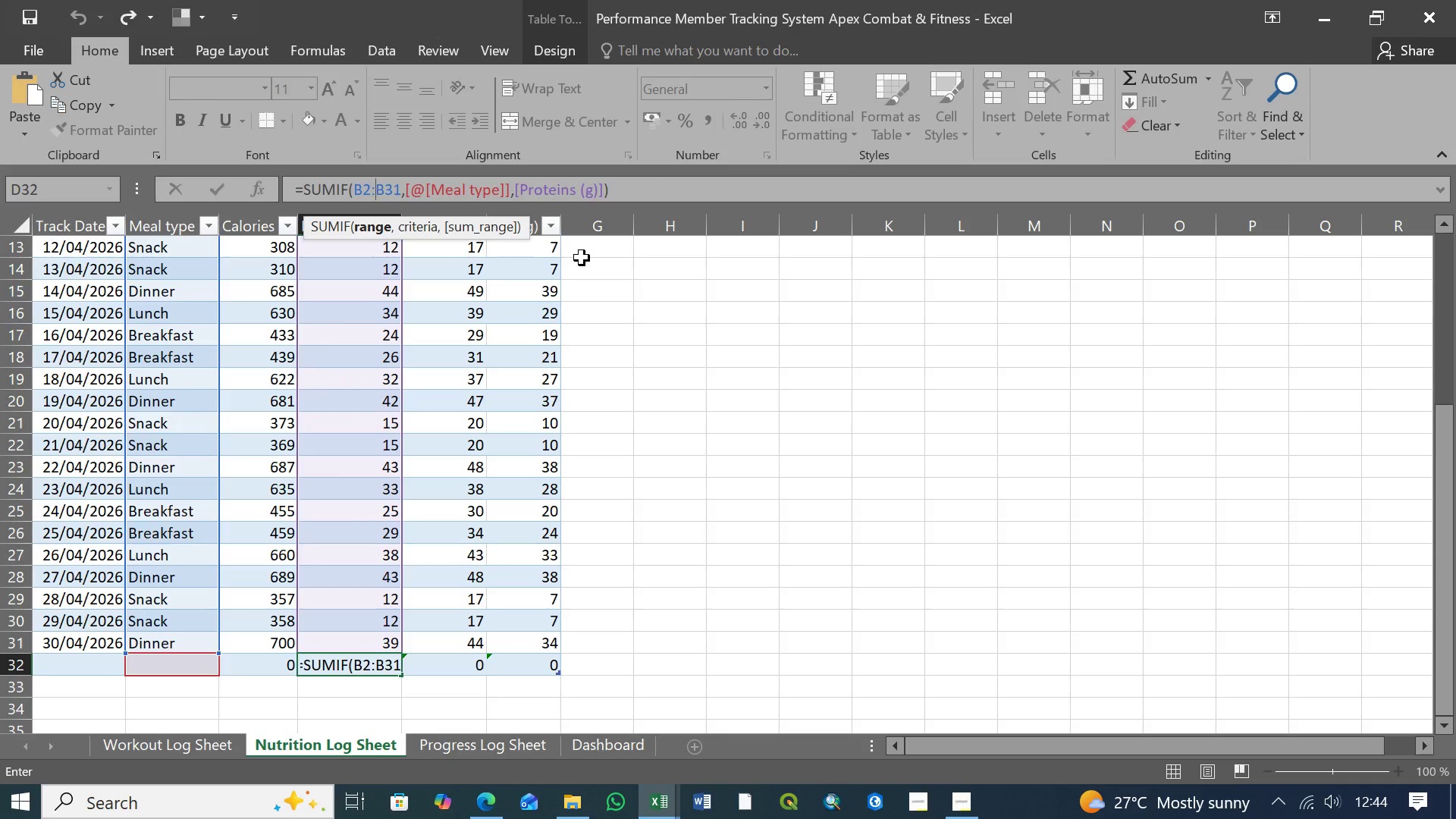 
key(Enter)
 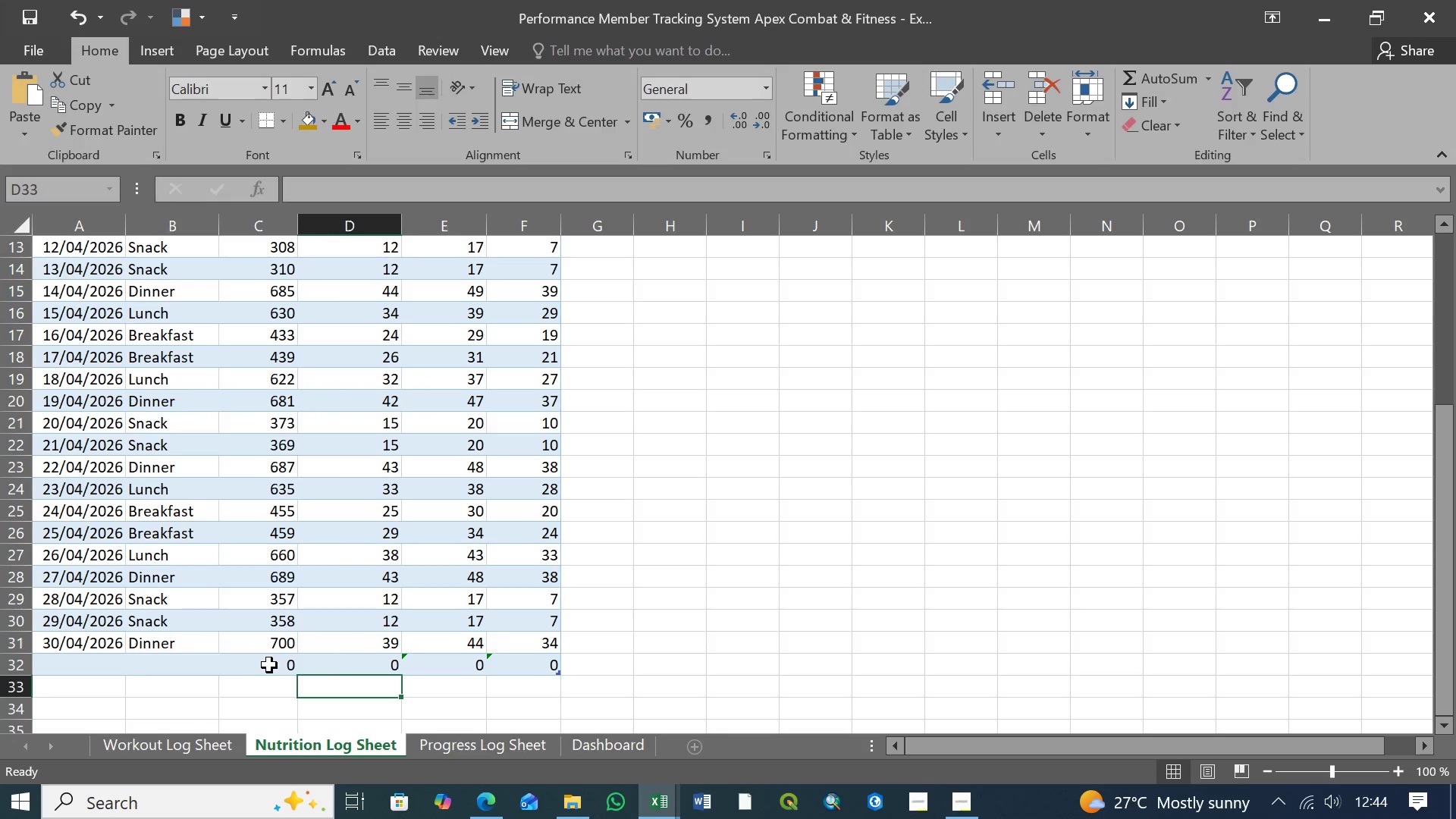 
left_click([267, 665])
 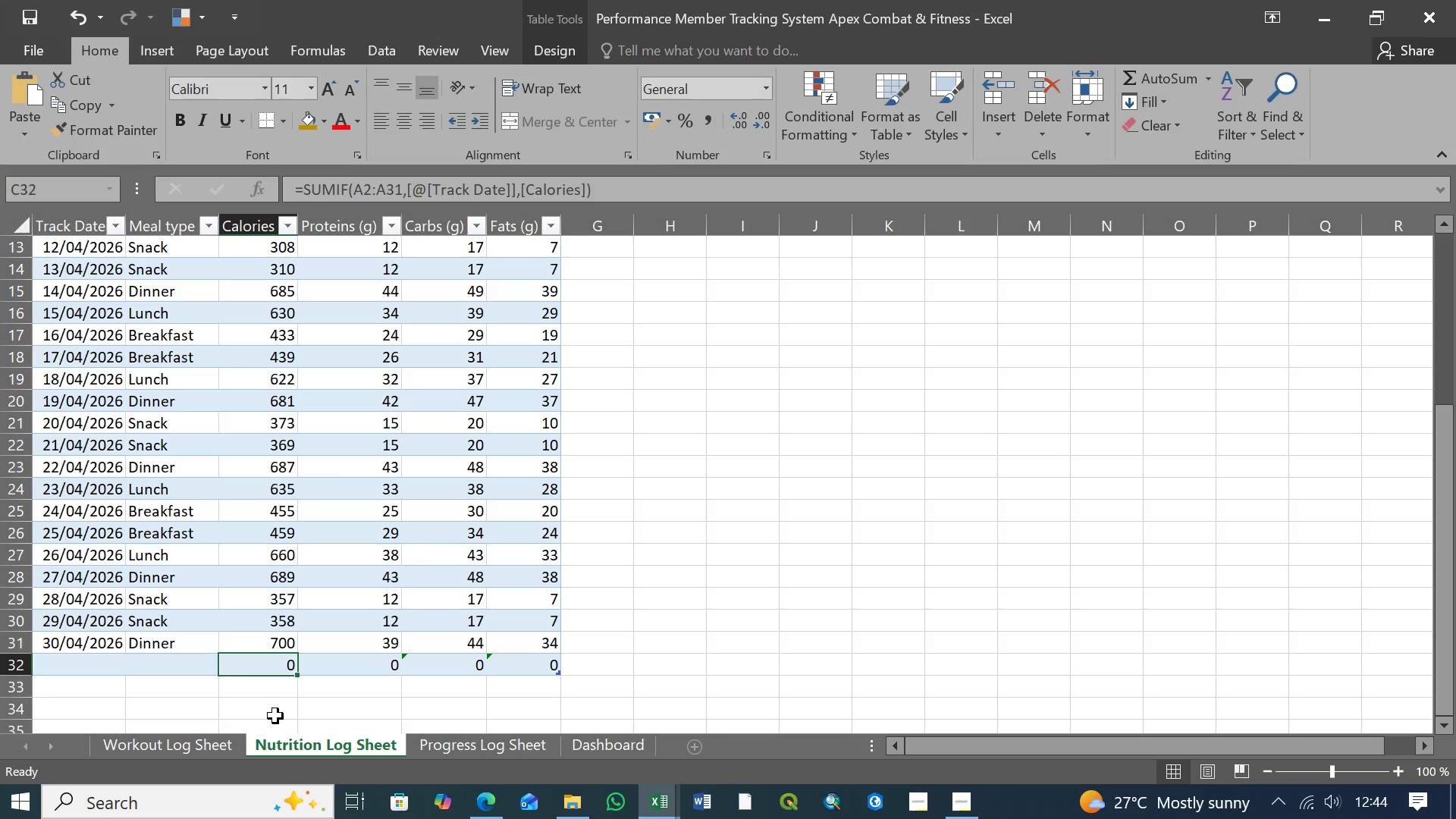 
wait(24.41)
 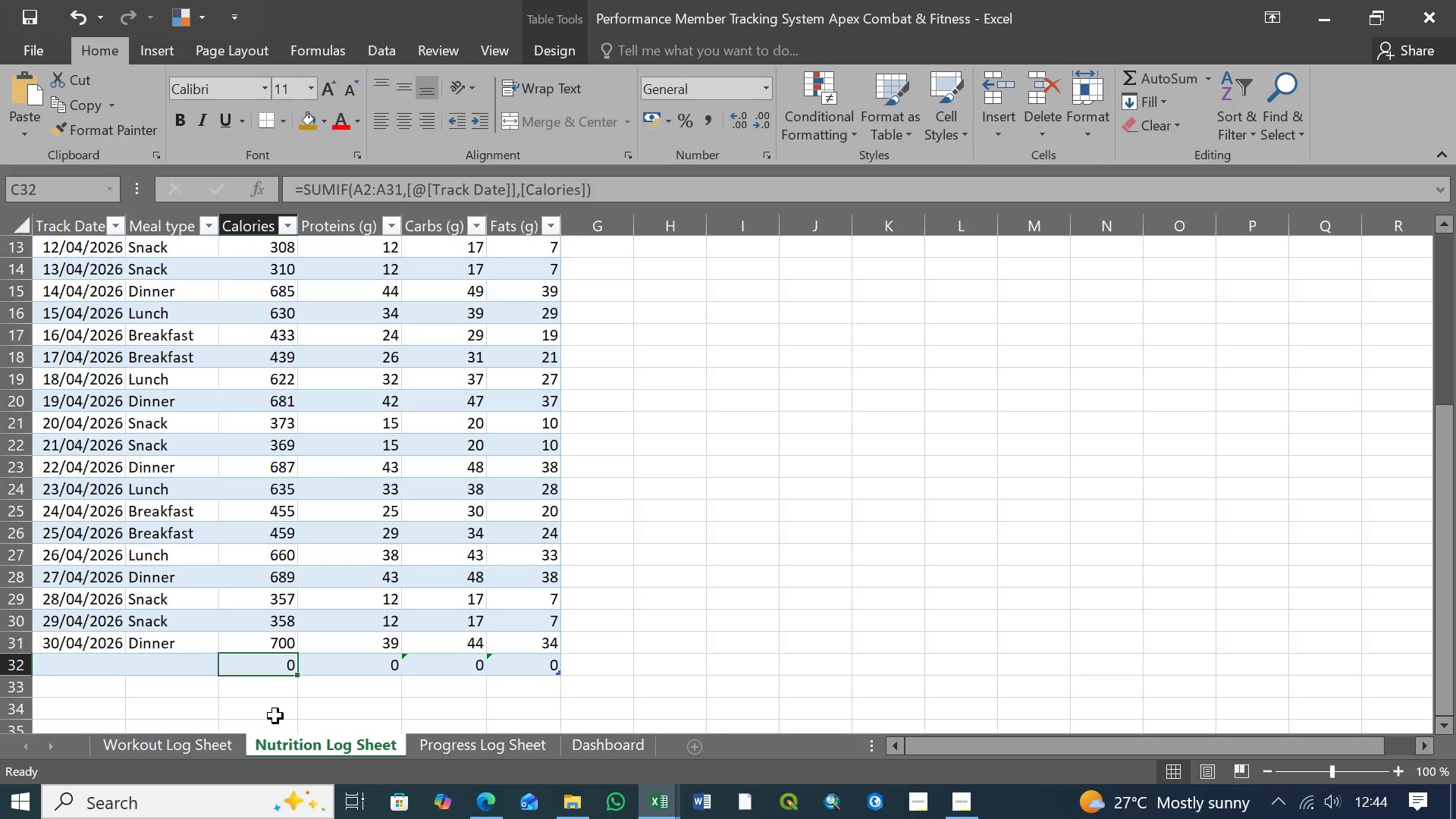 
left_click([353, 668])
 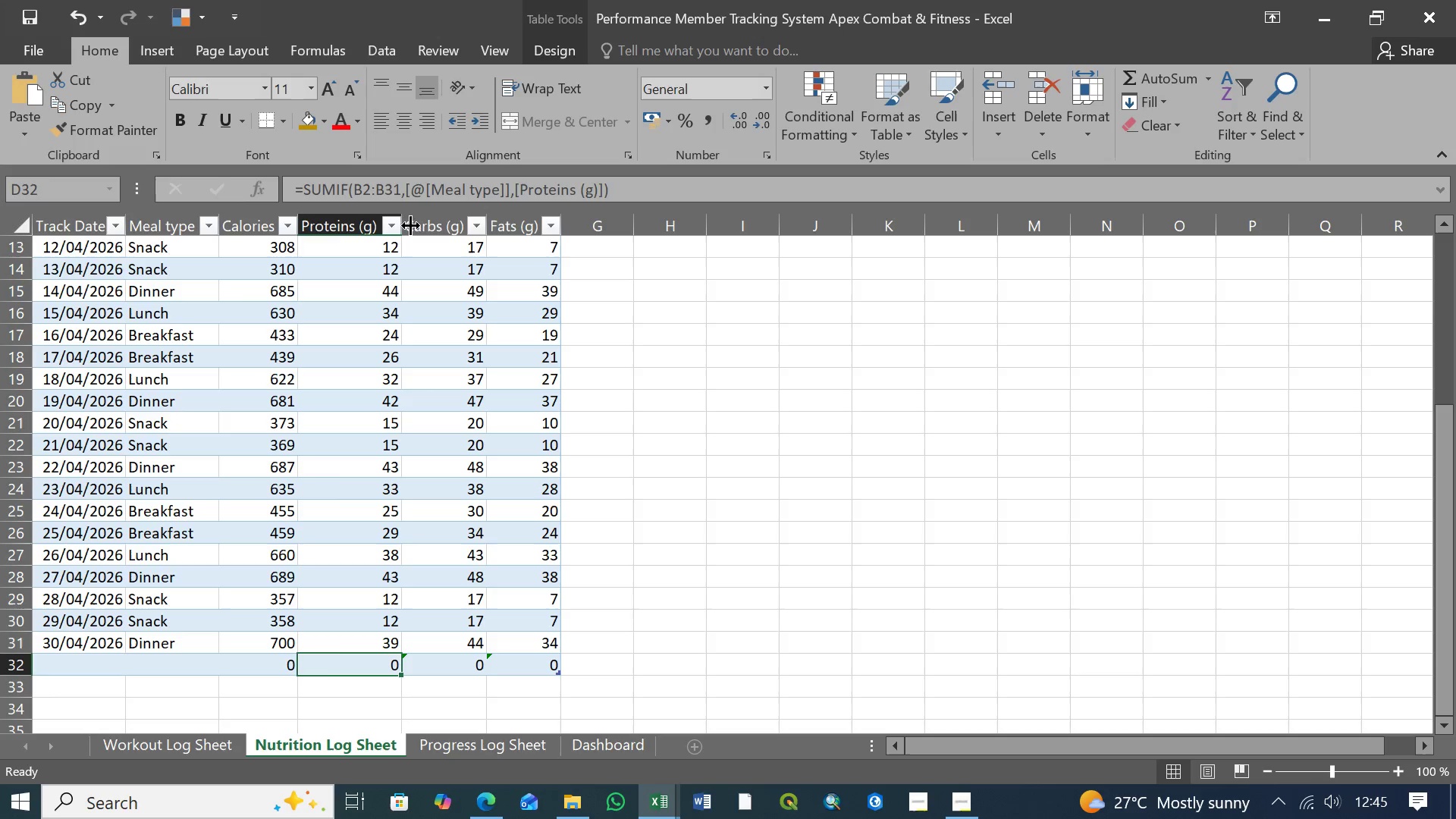 
wait(12.33)
 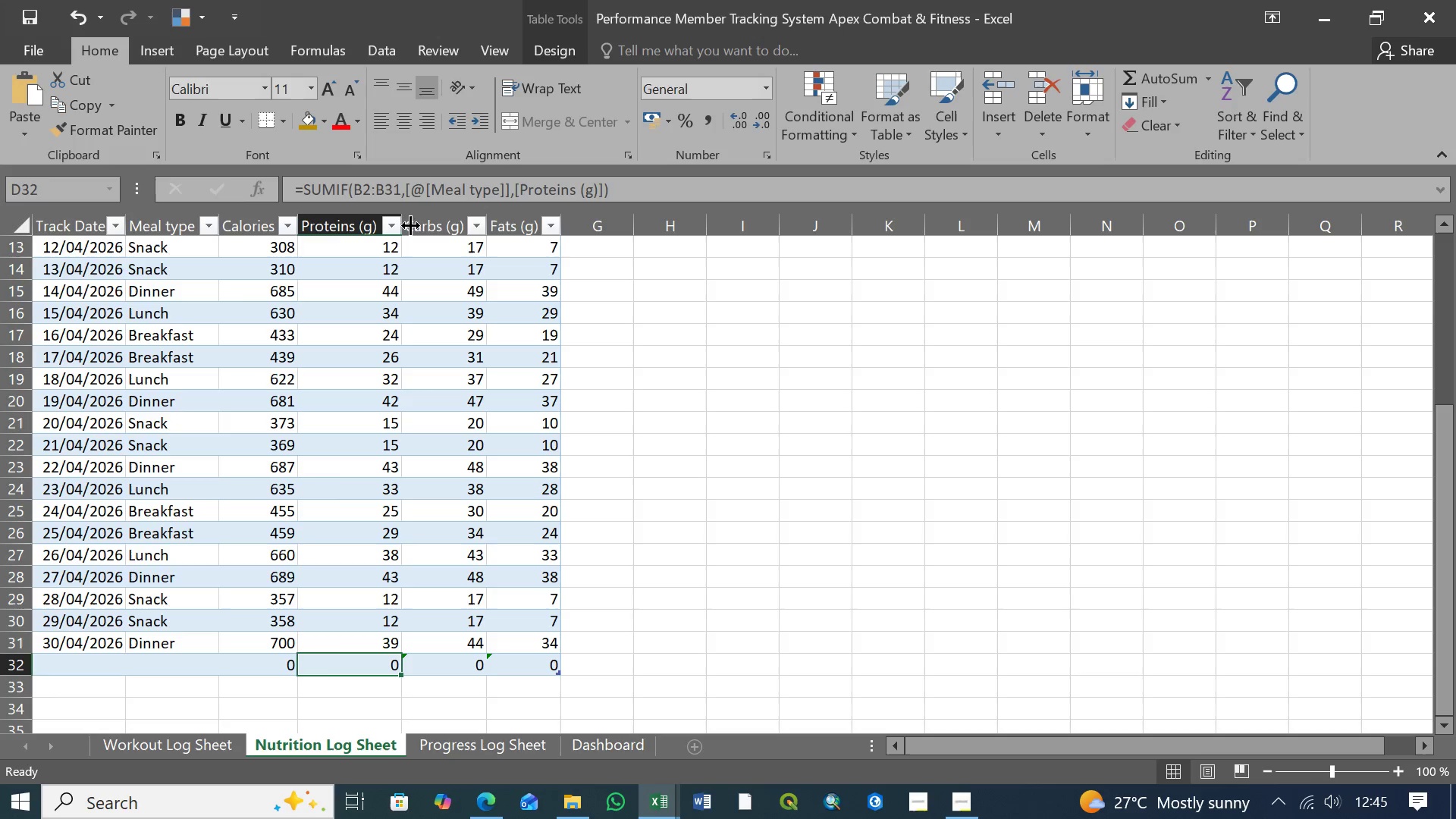 
left_click([505, 190])
 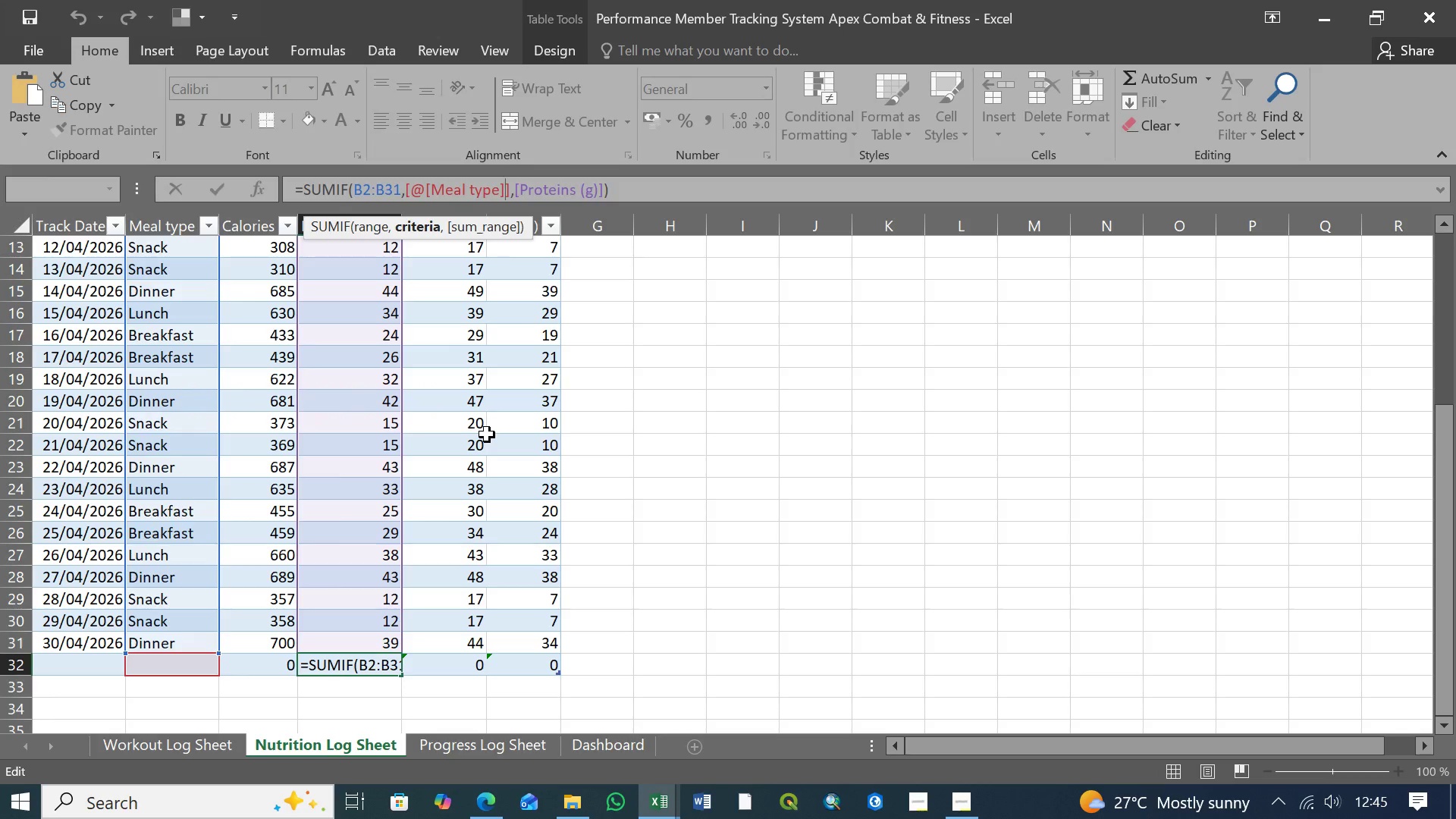 
key(Backspace)
 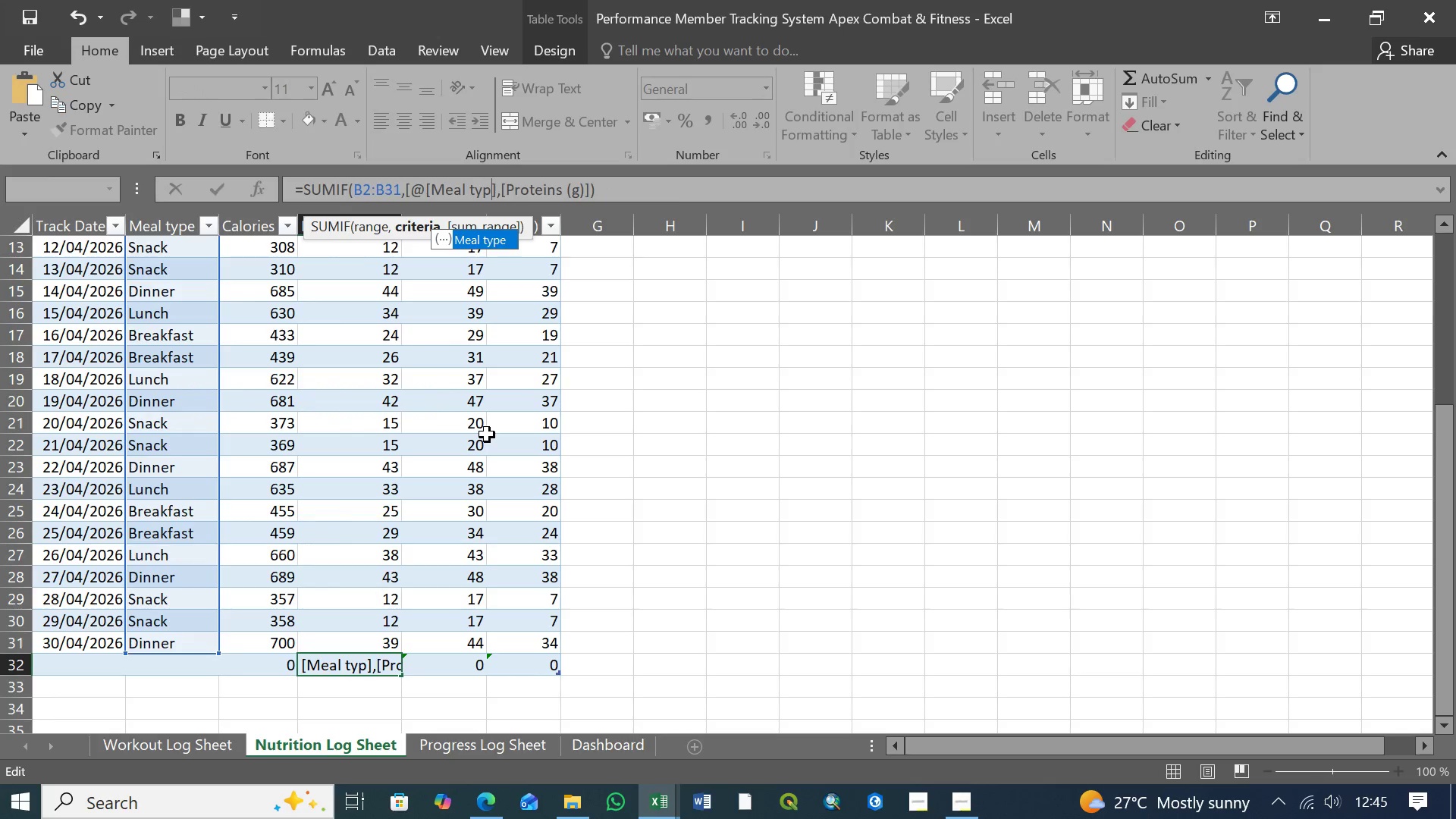 
key(Backspace)
 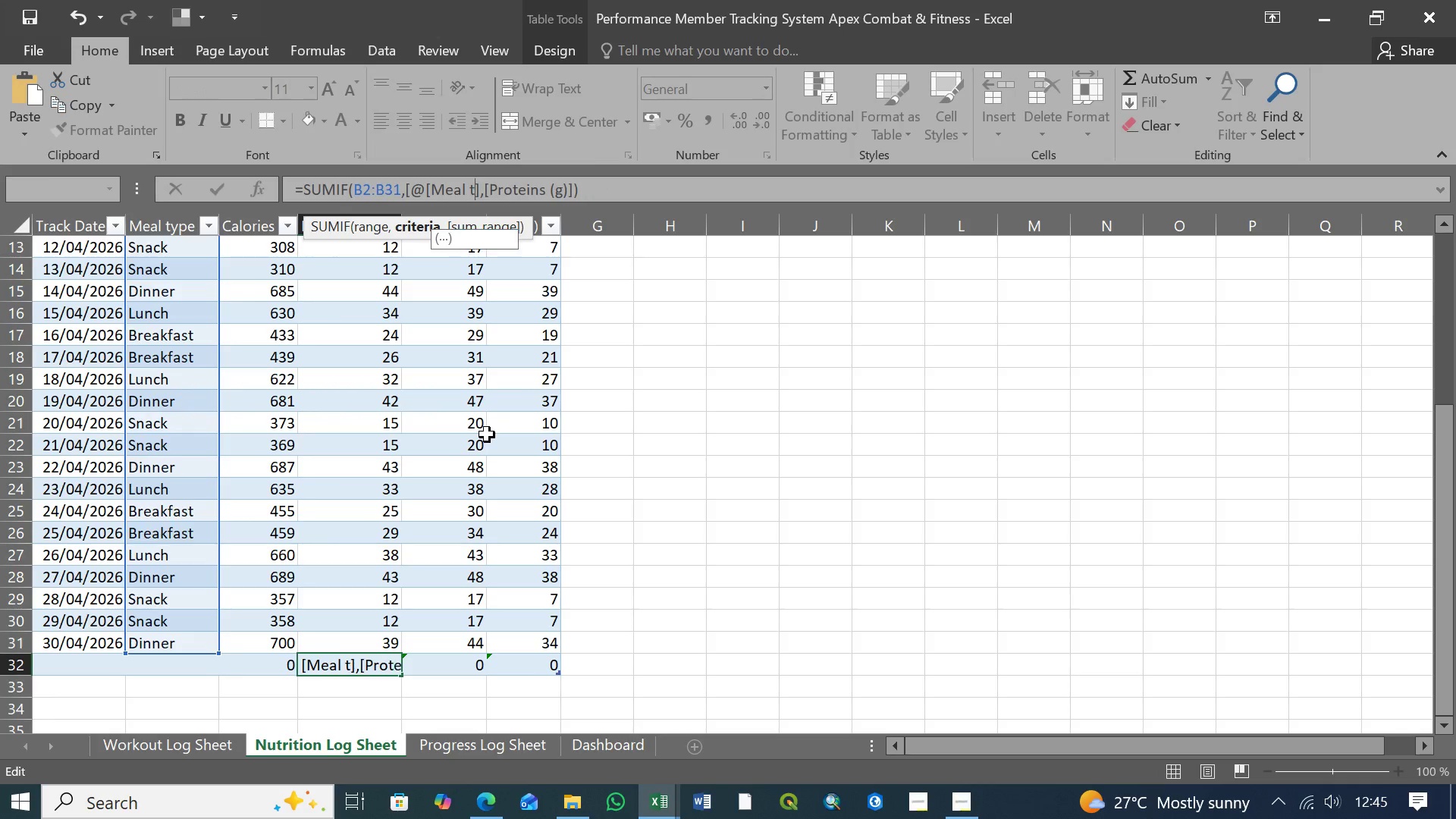 
key(Backspace)
 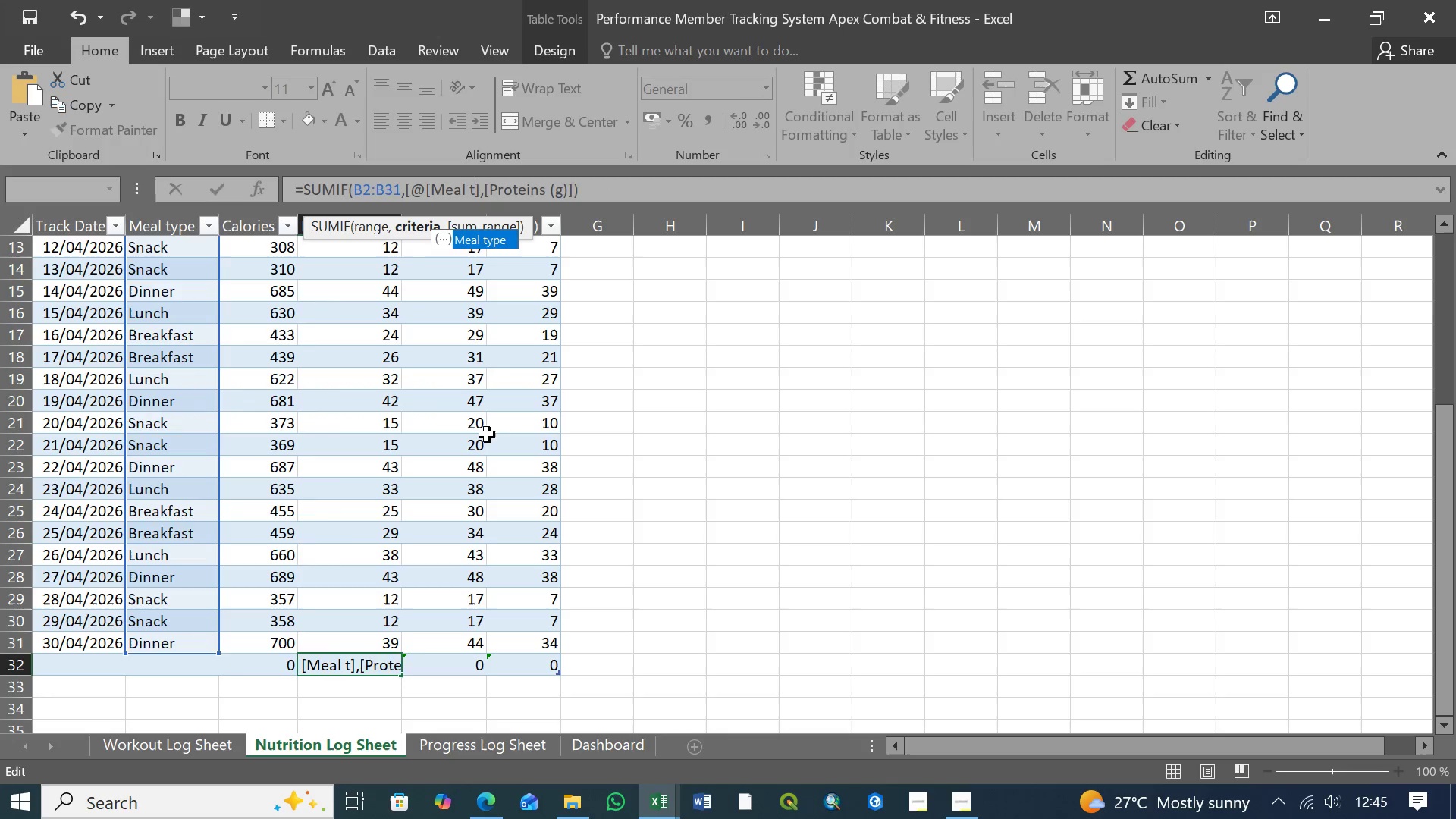 
key(Backspace)
 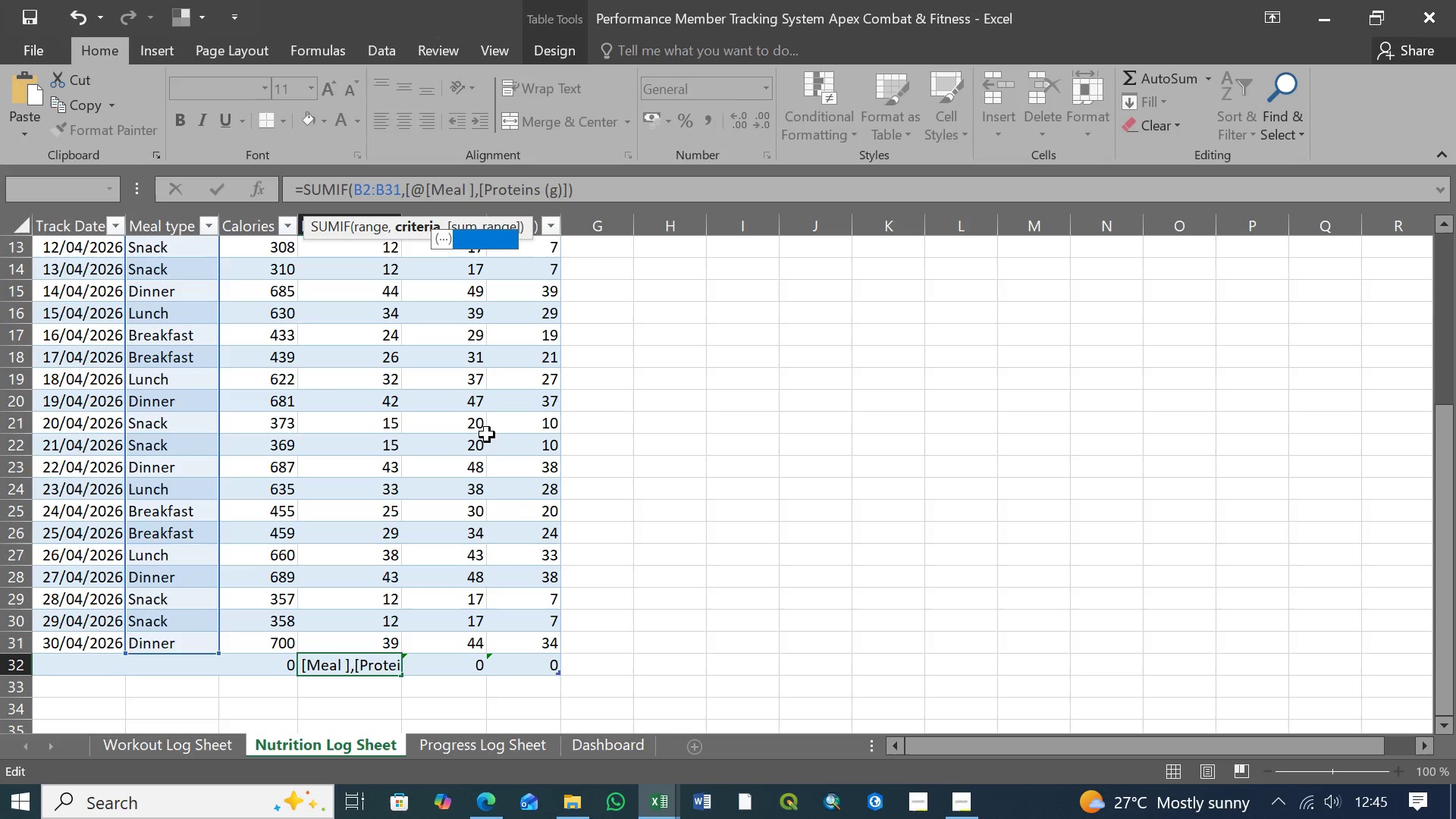 
key(Backspace)
 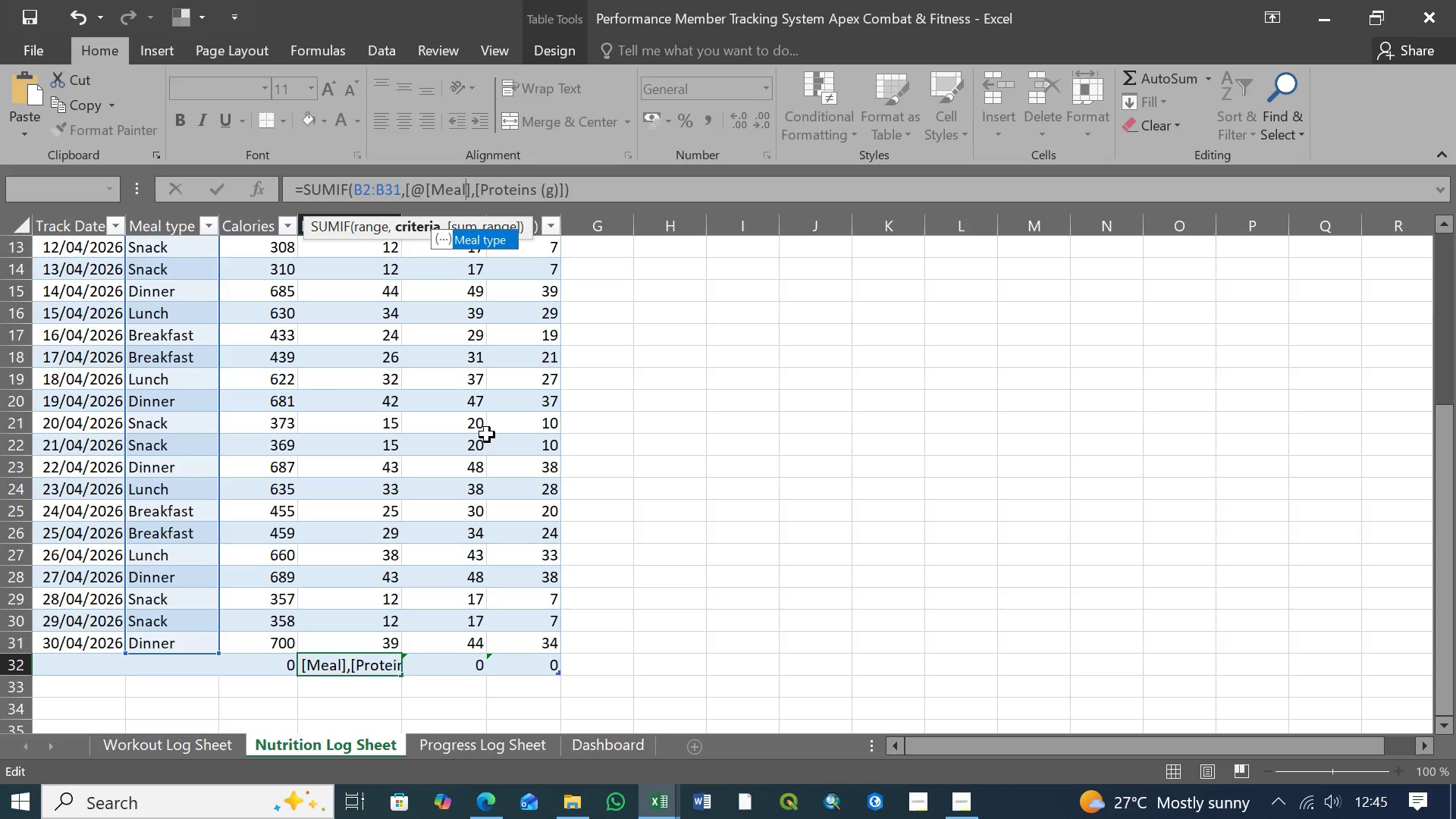 
key(Backspace)
 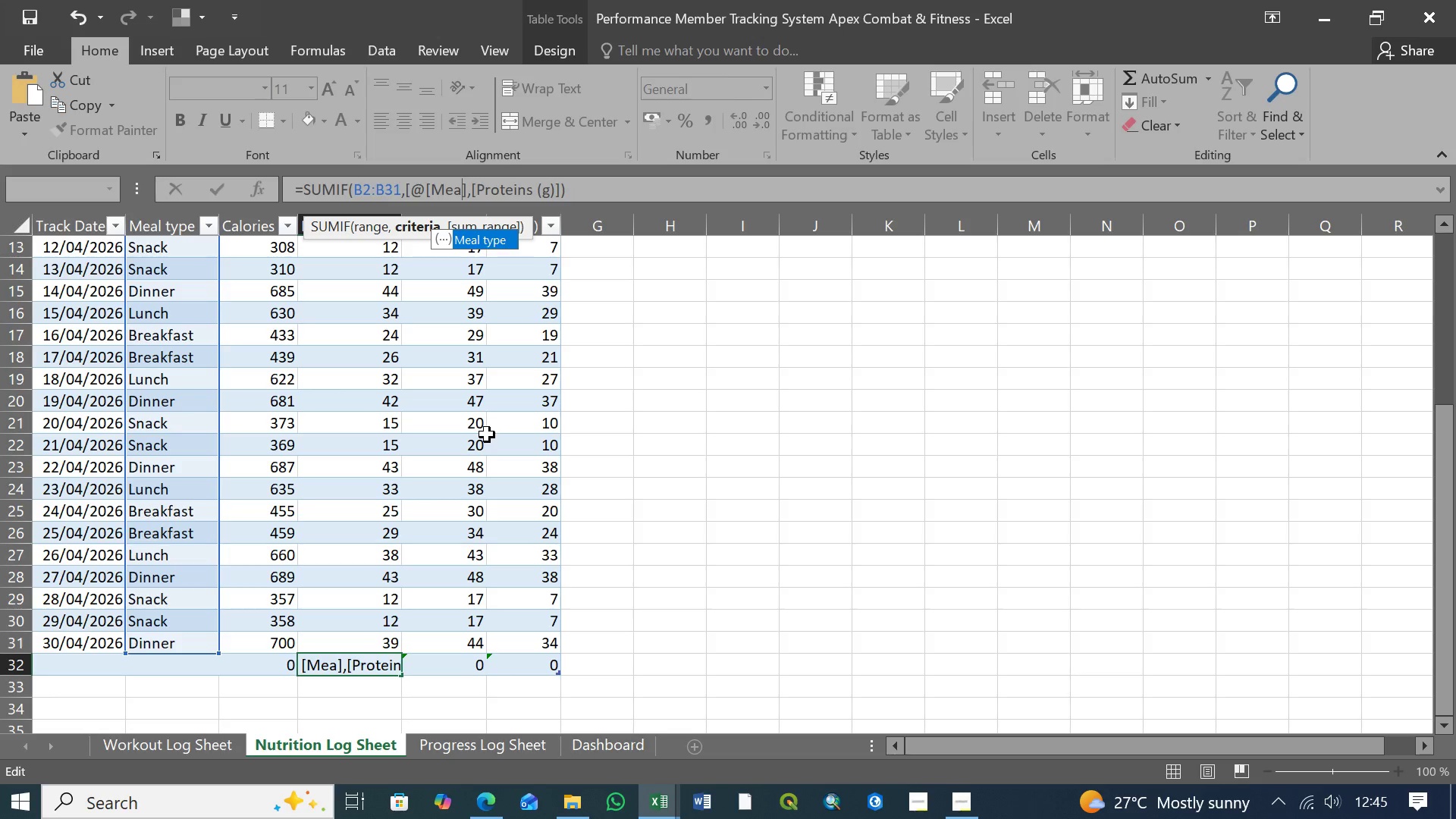 
key(Backspace)
 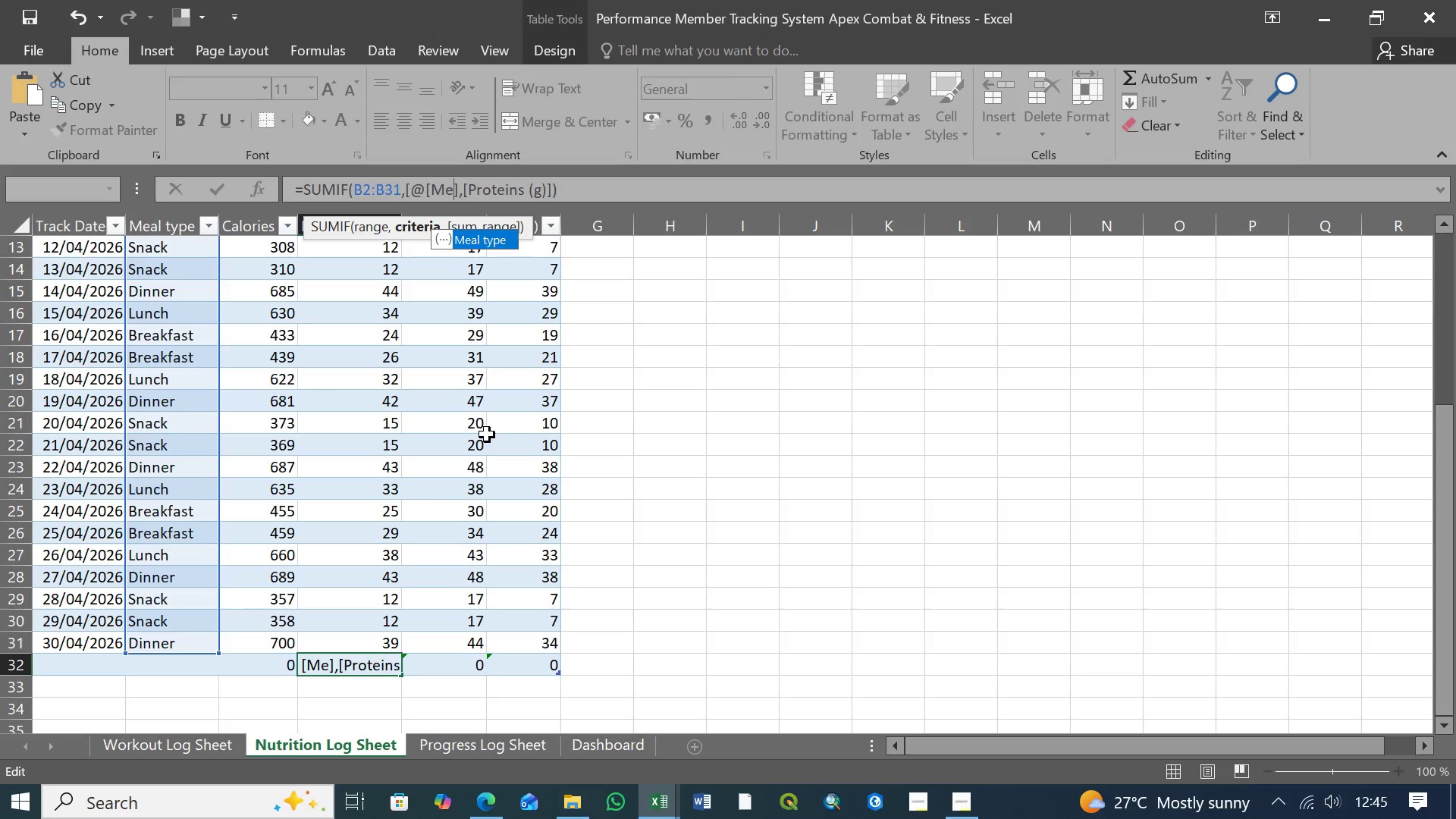 
key(Backspace)
 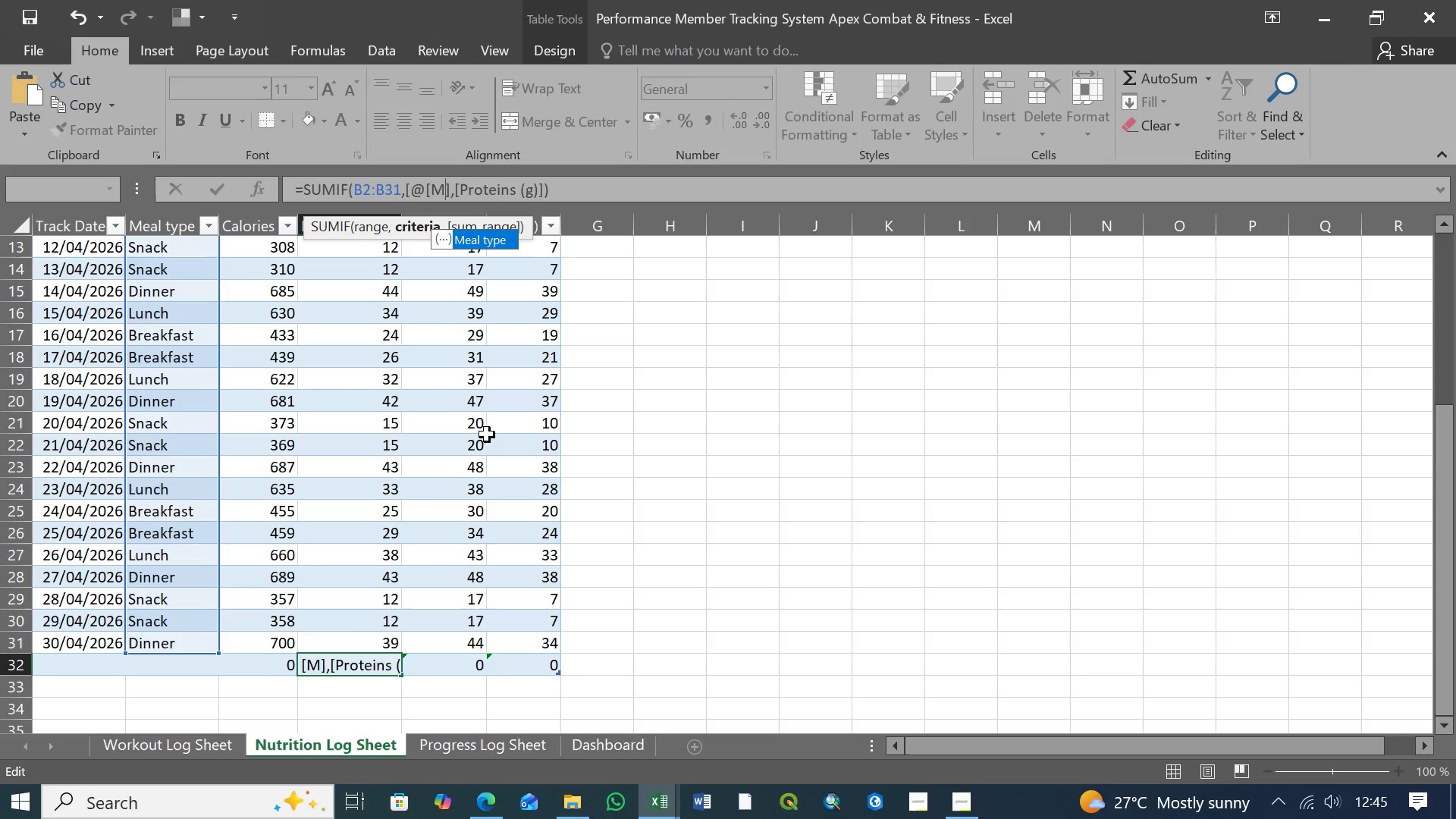 
key(Backspace)
 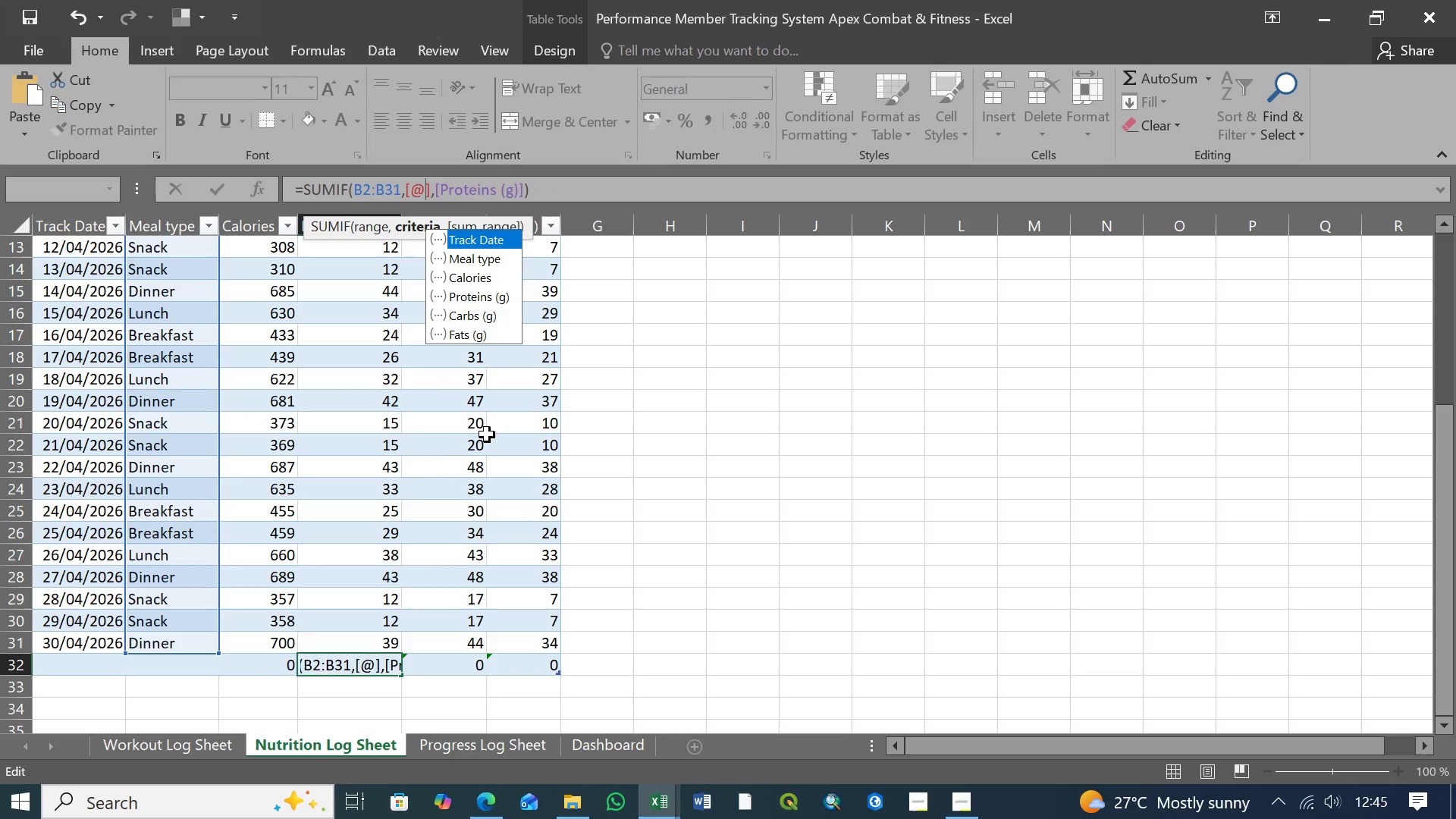 
key(Backspace)
 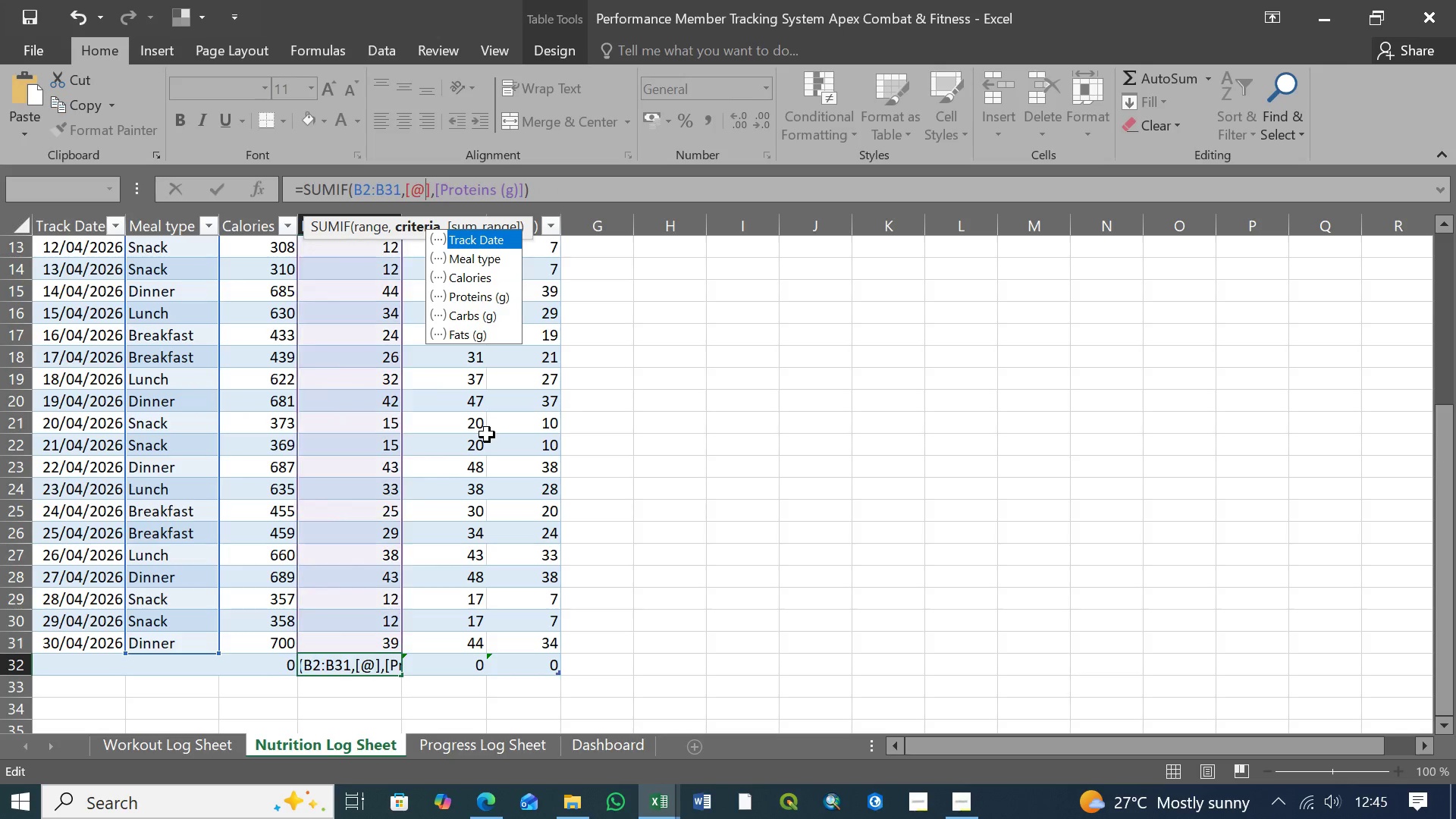 
key(Backspace)
 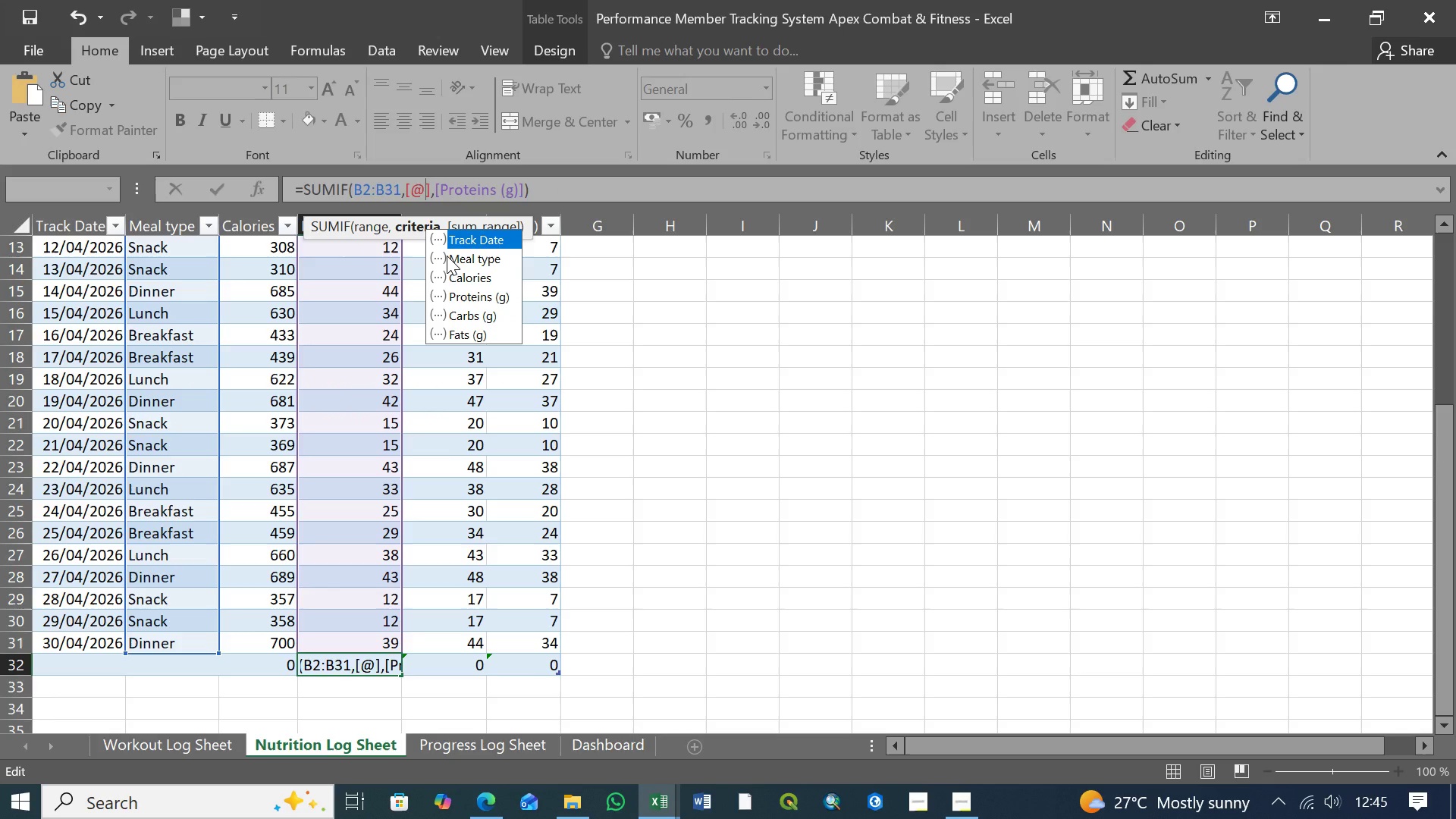 
key(Tab)
 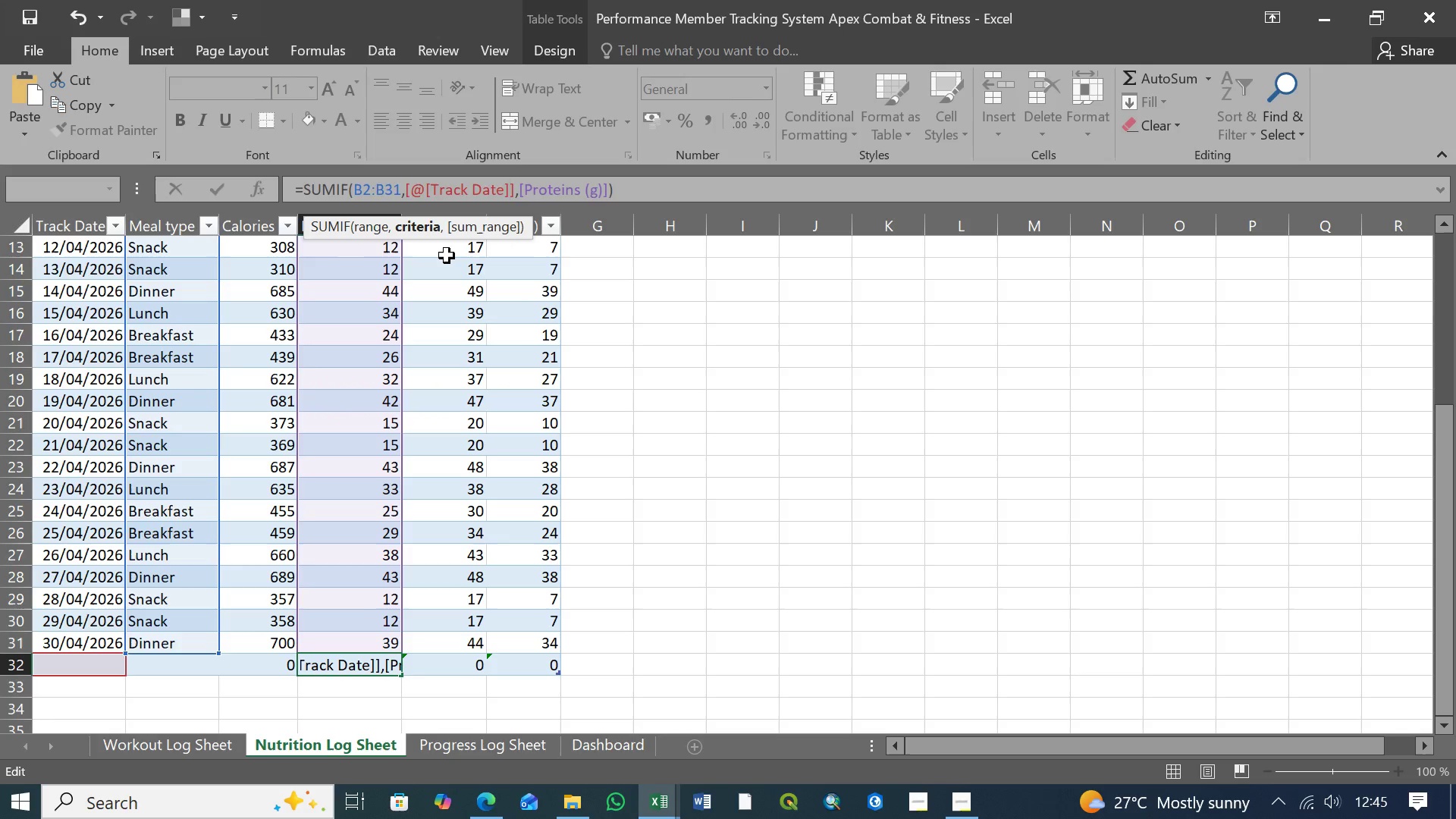 
wait(8.5)
 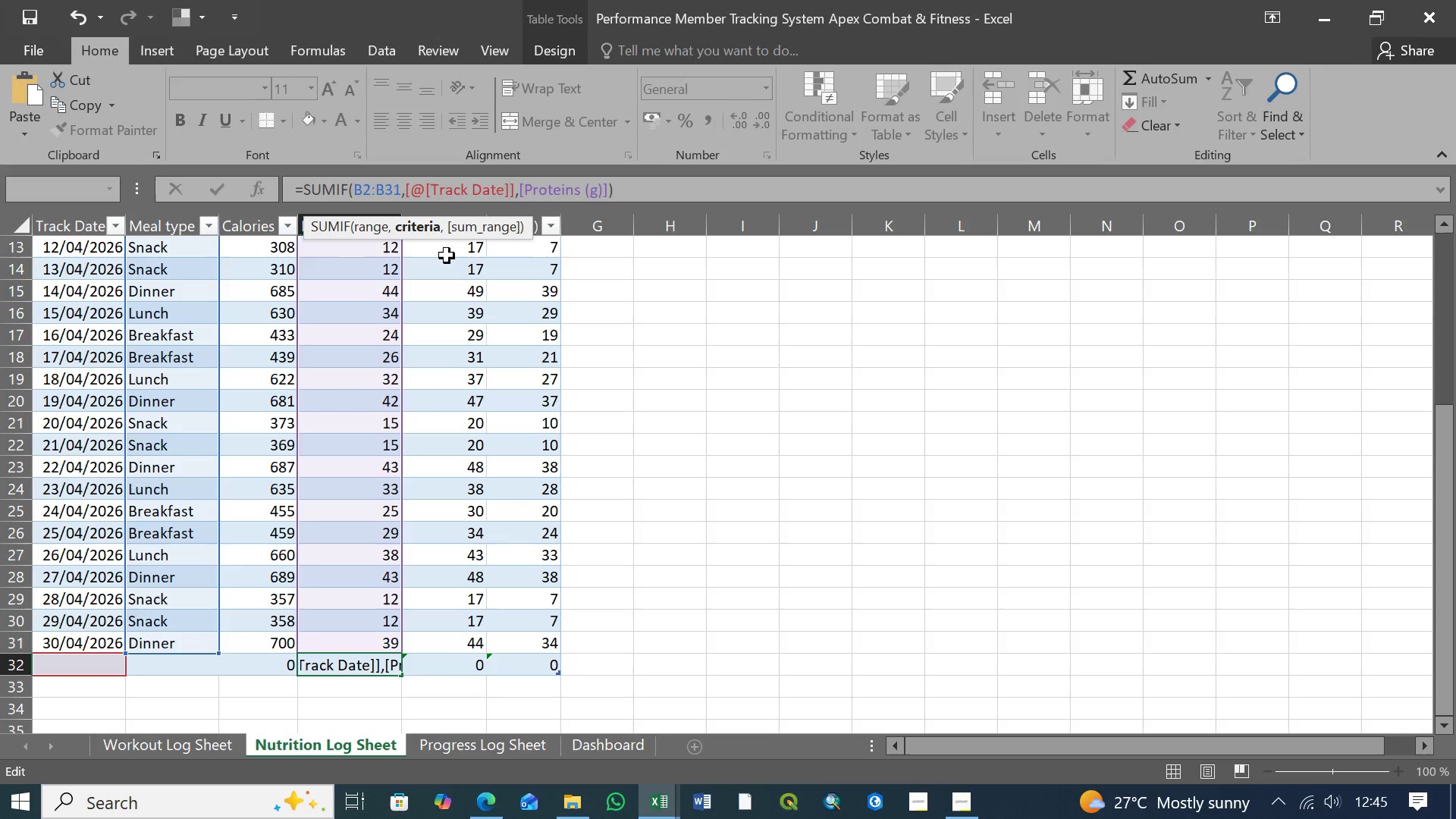 
left_click([514, 190])
 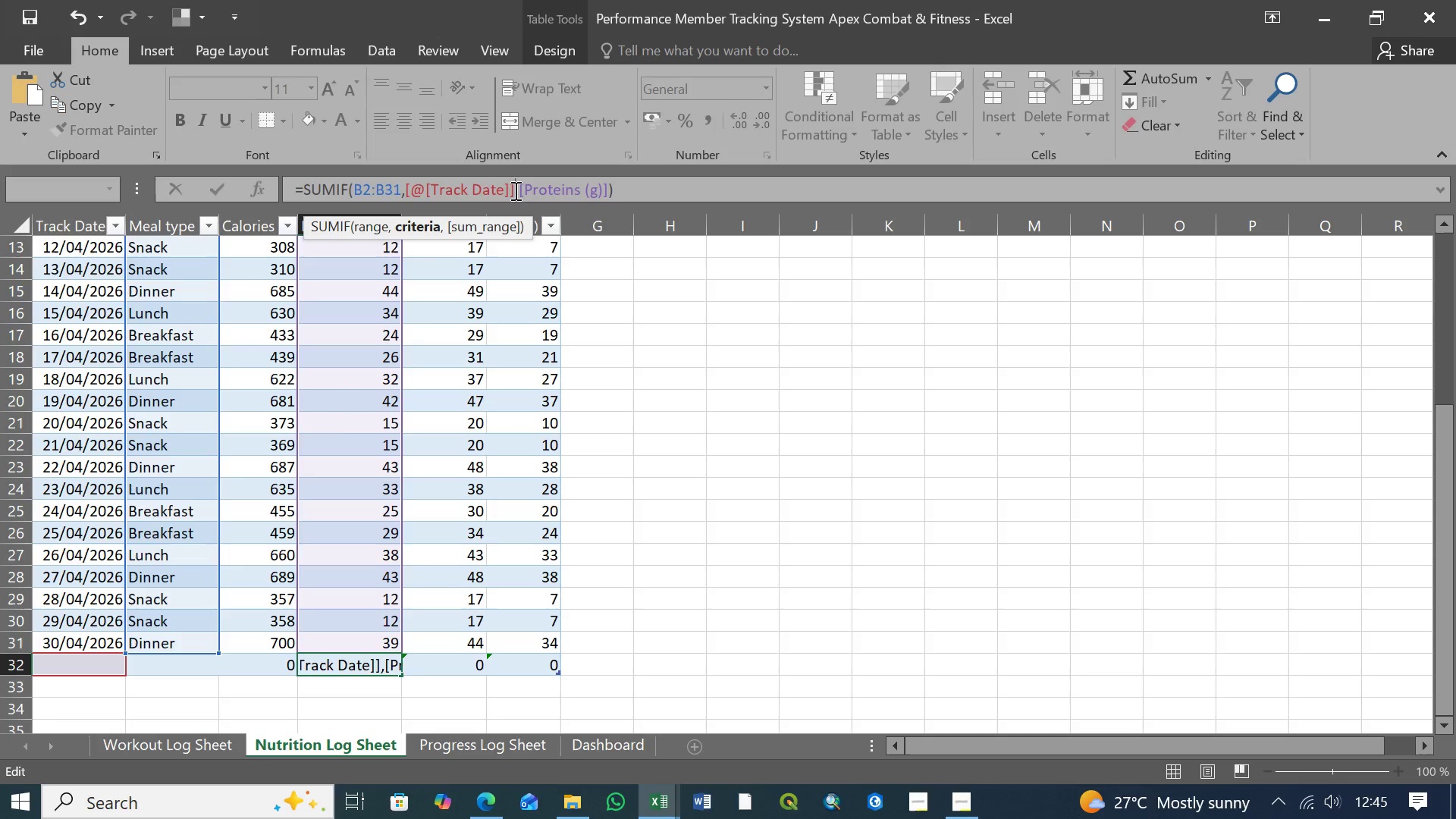 
key(Backspace)
 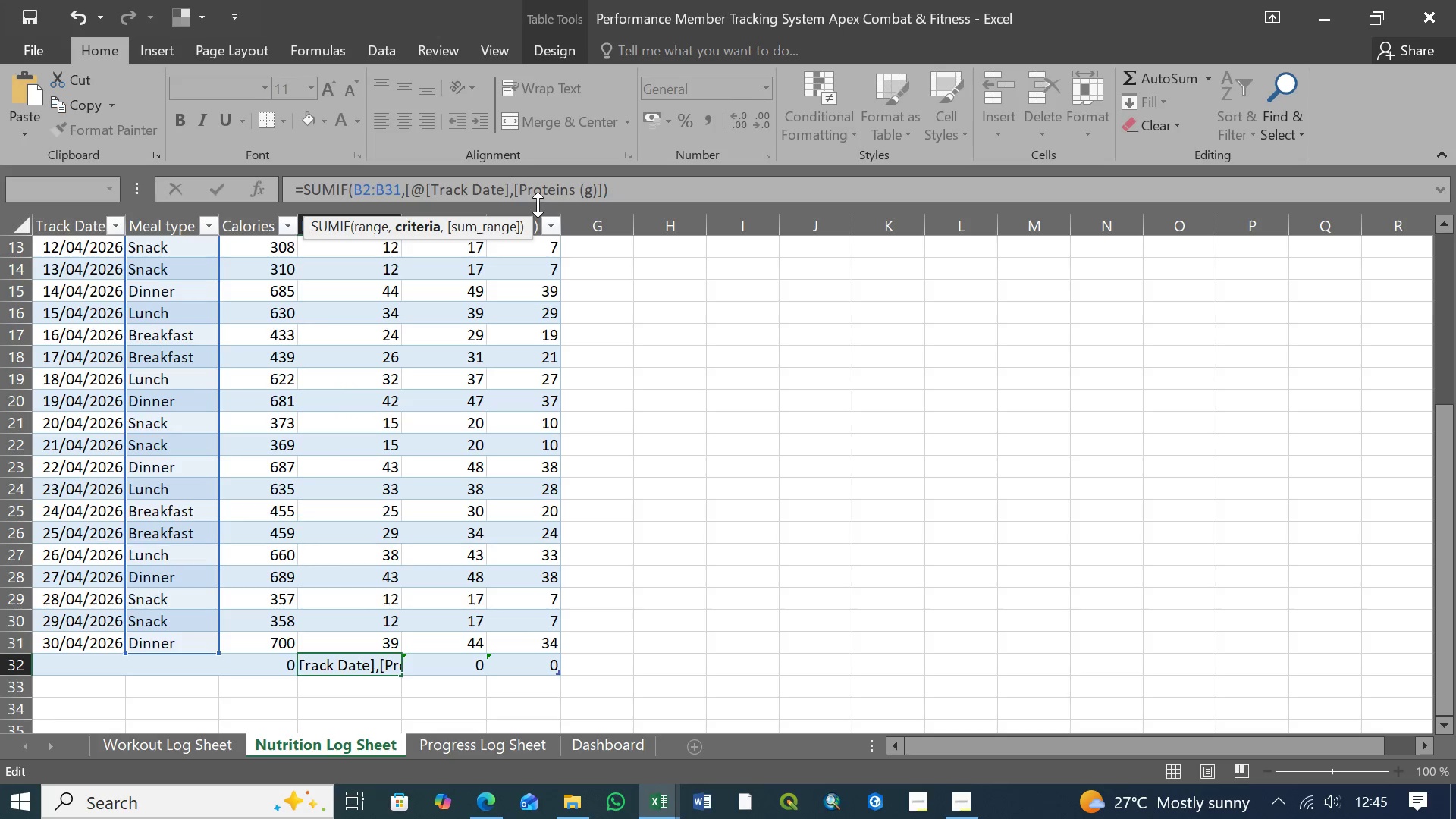 
left_click([516, 190])
 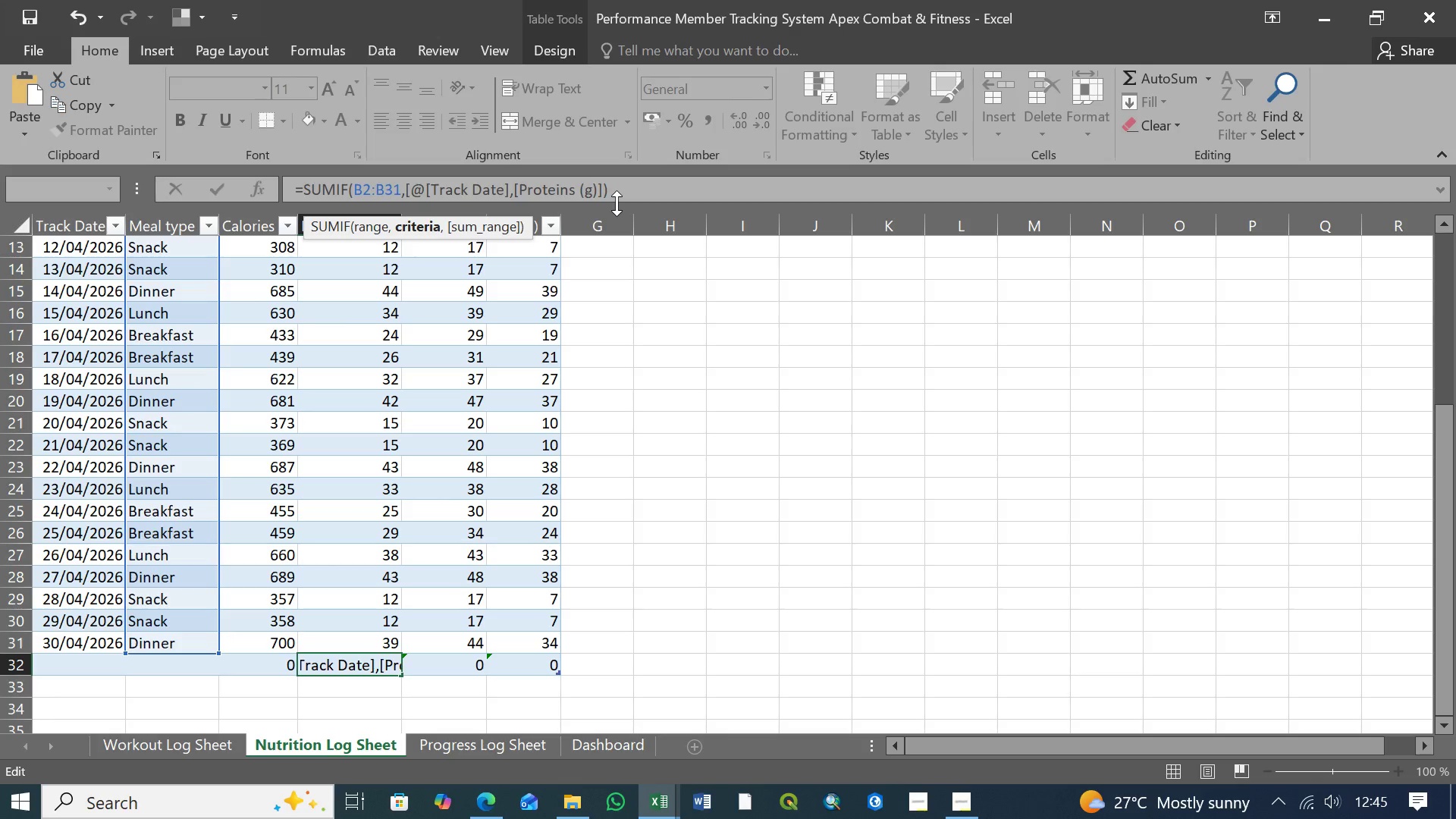 
wait(9.97)
 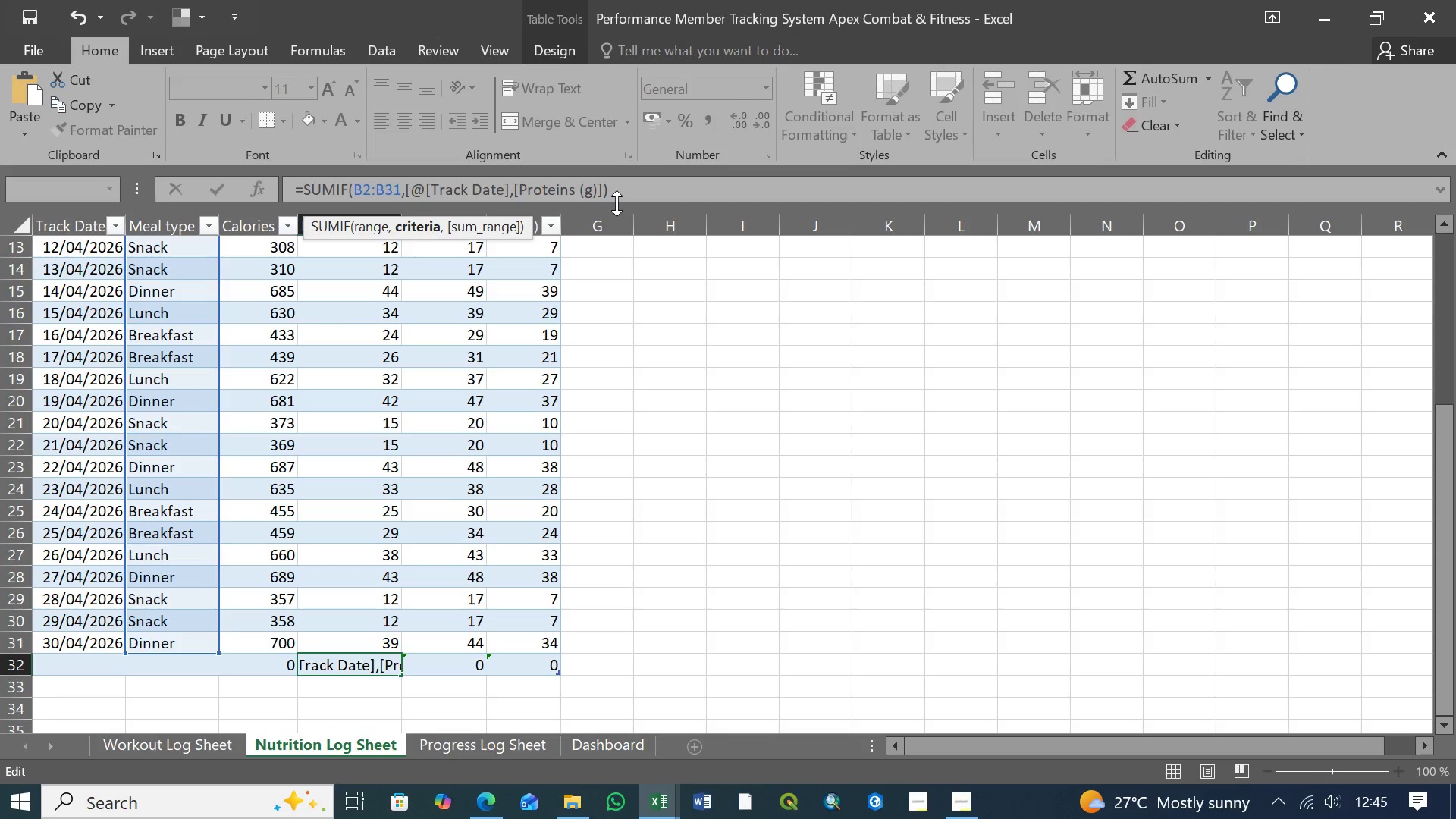 
left_click([395, 190])
 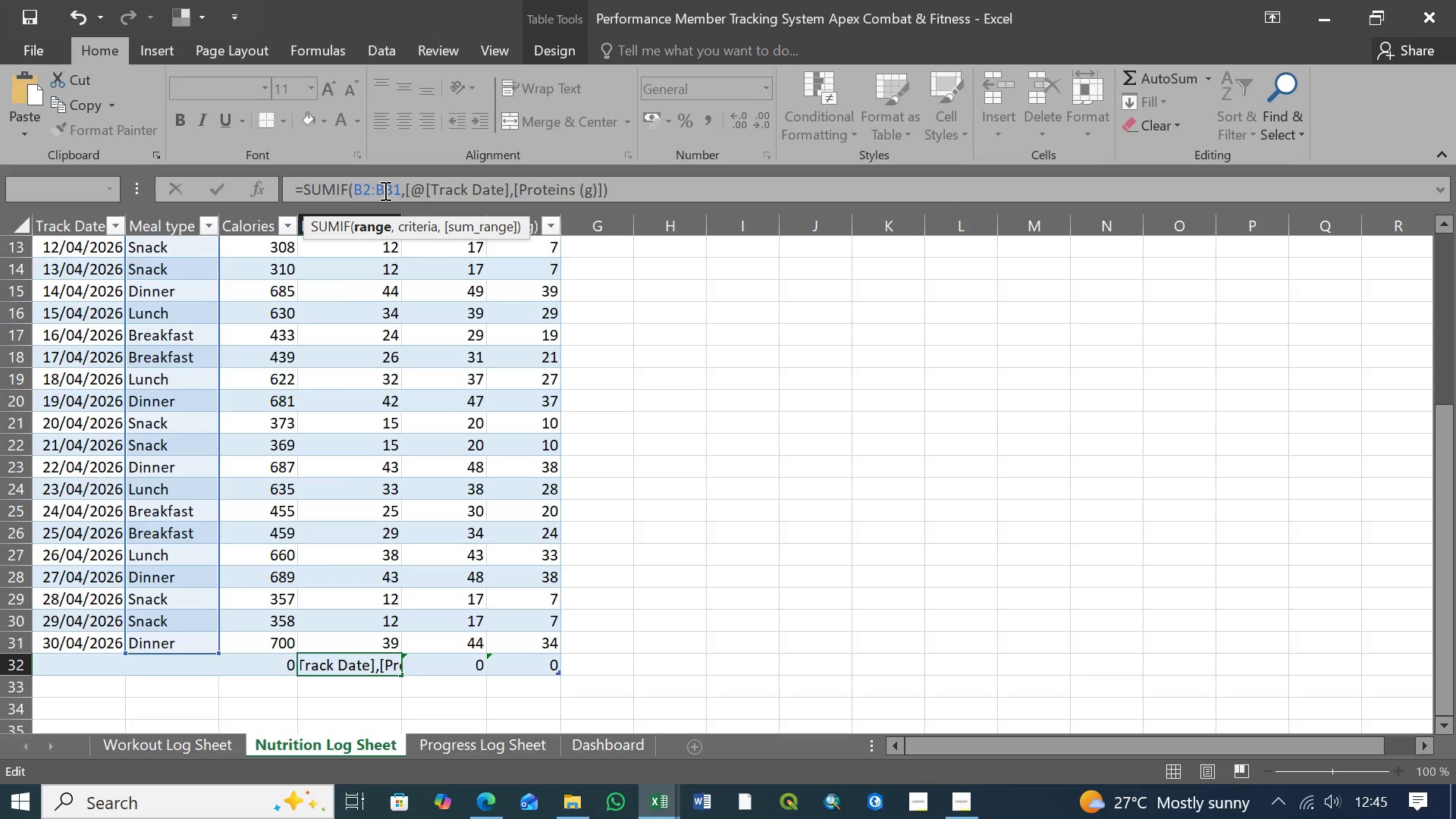 
left_click([383, 190])
 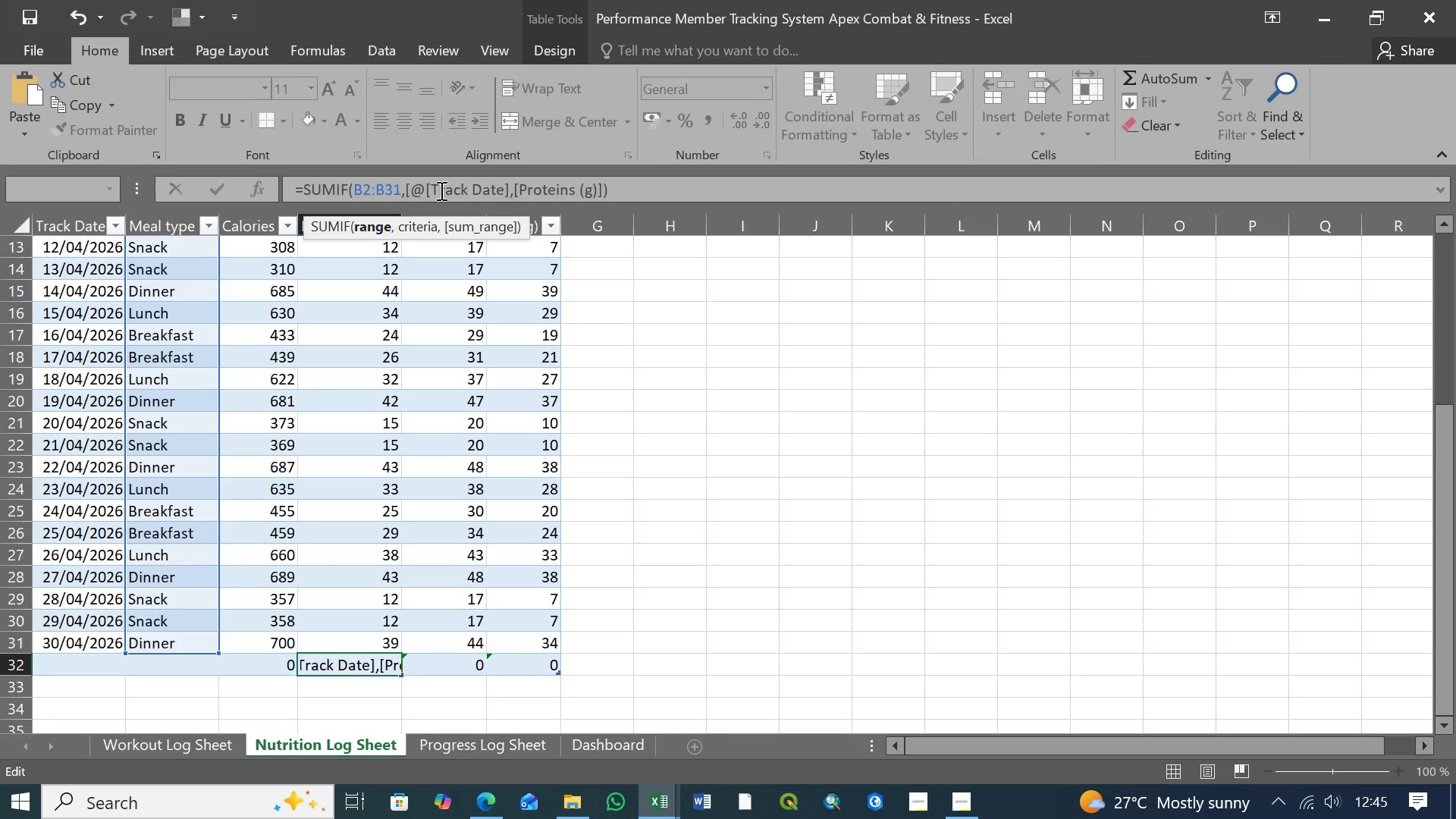 
left_click([440, 190])
 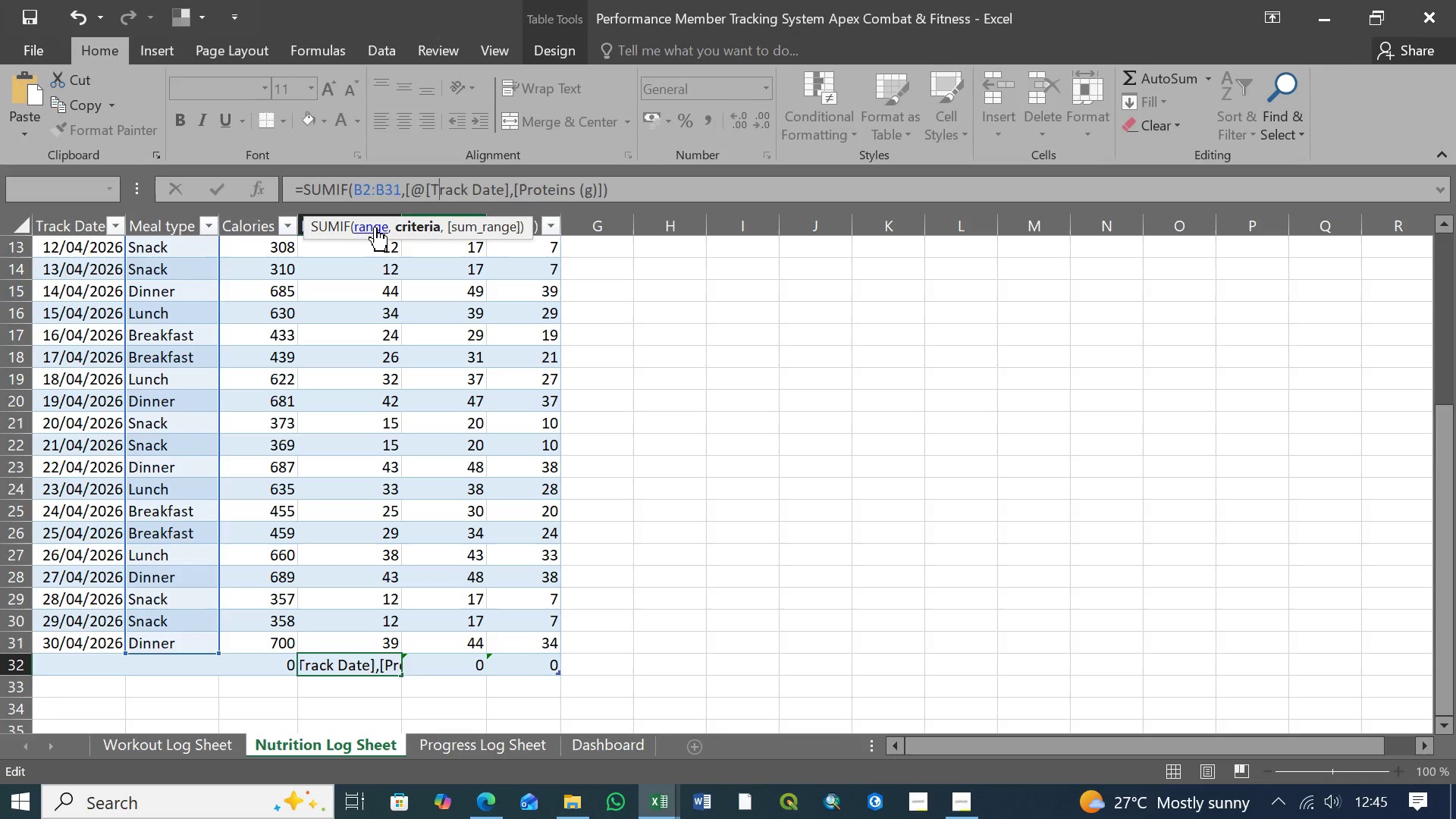 
left_click([374, 228])
 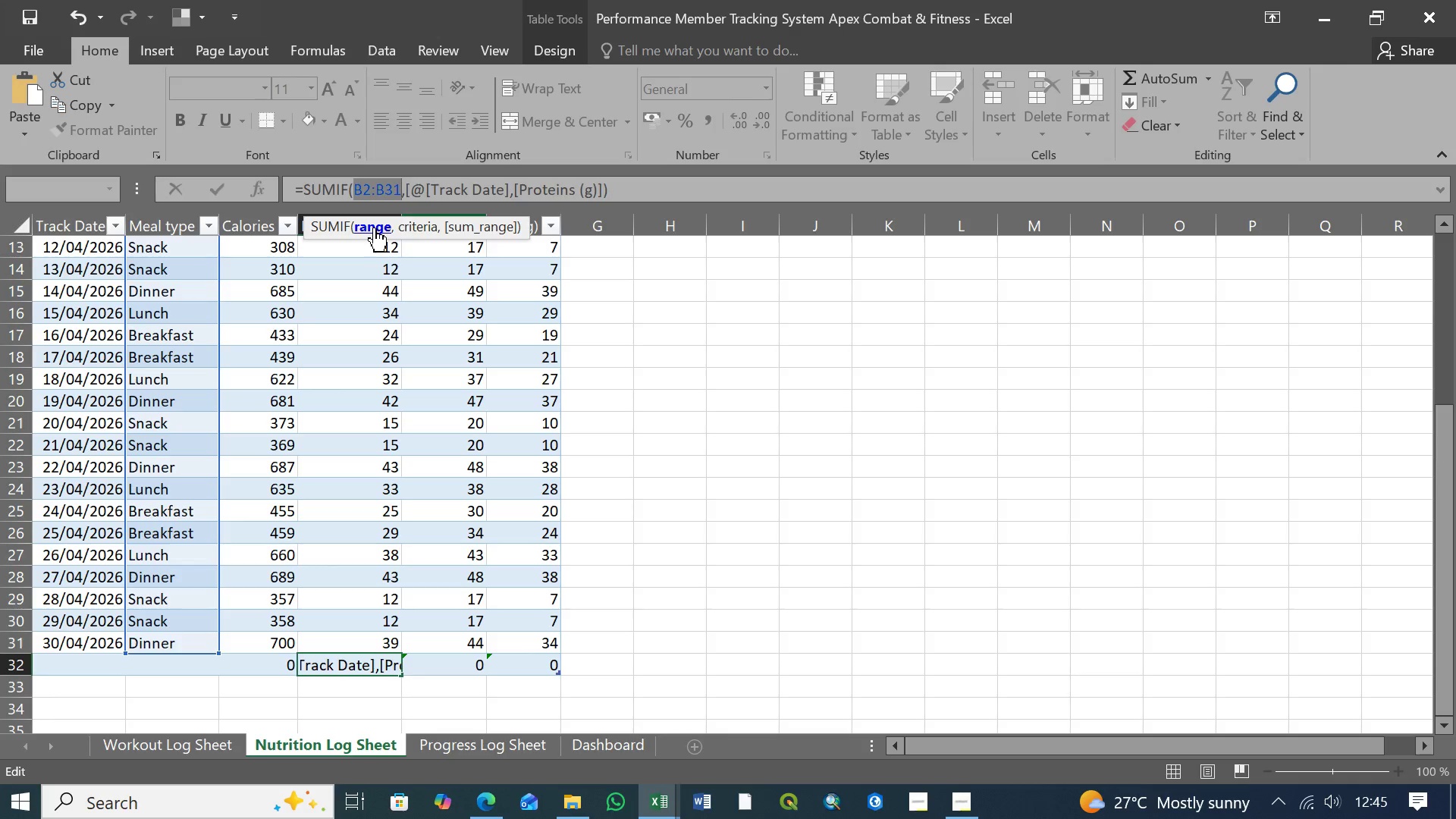 
wait(8.09)
 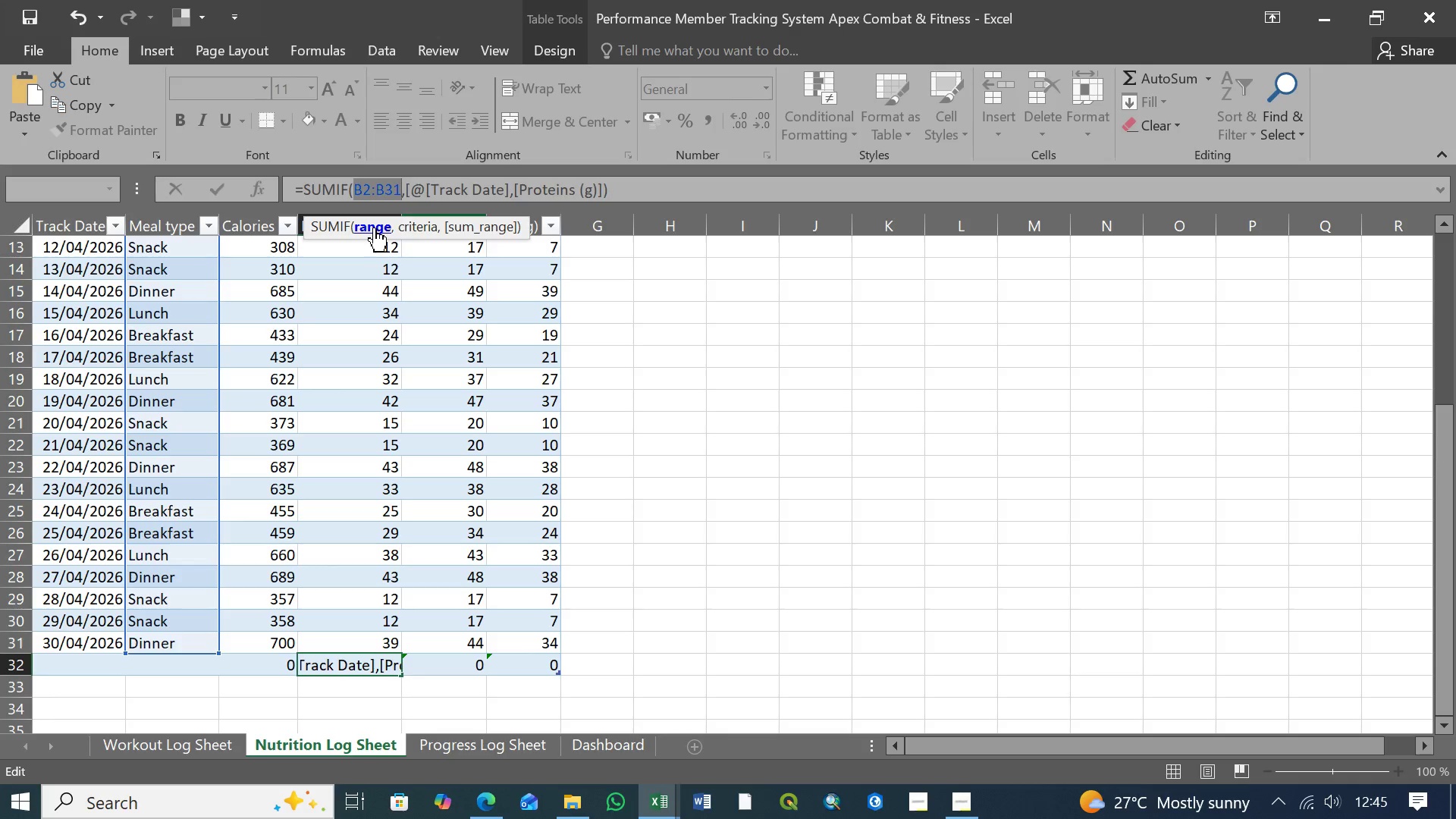 
left_click([362, 187])
 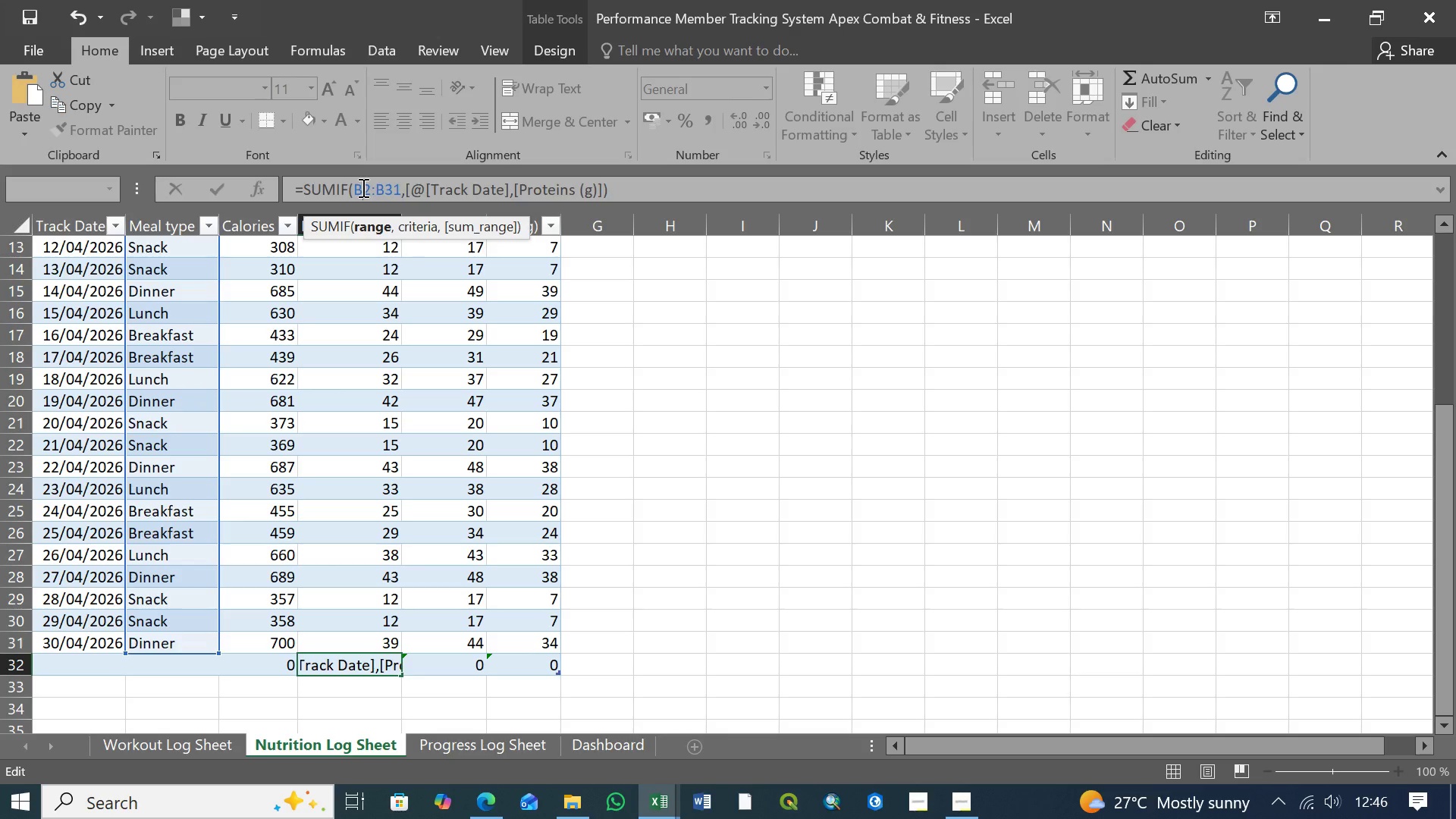 
key(Backspace)
 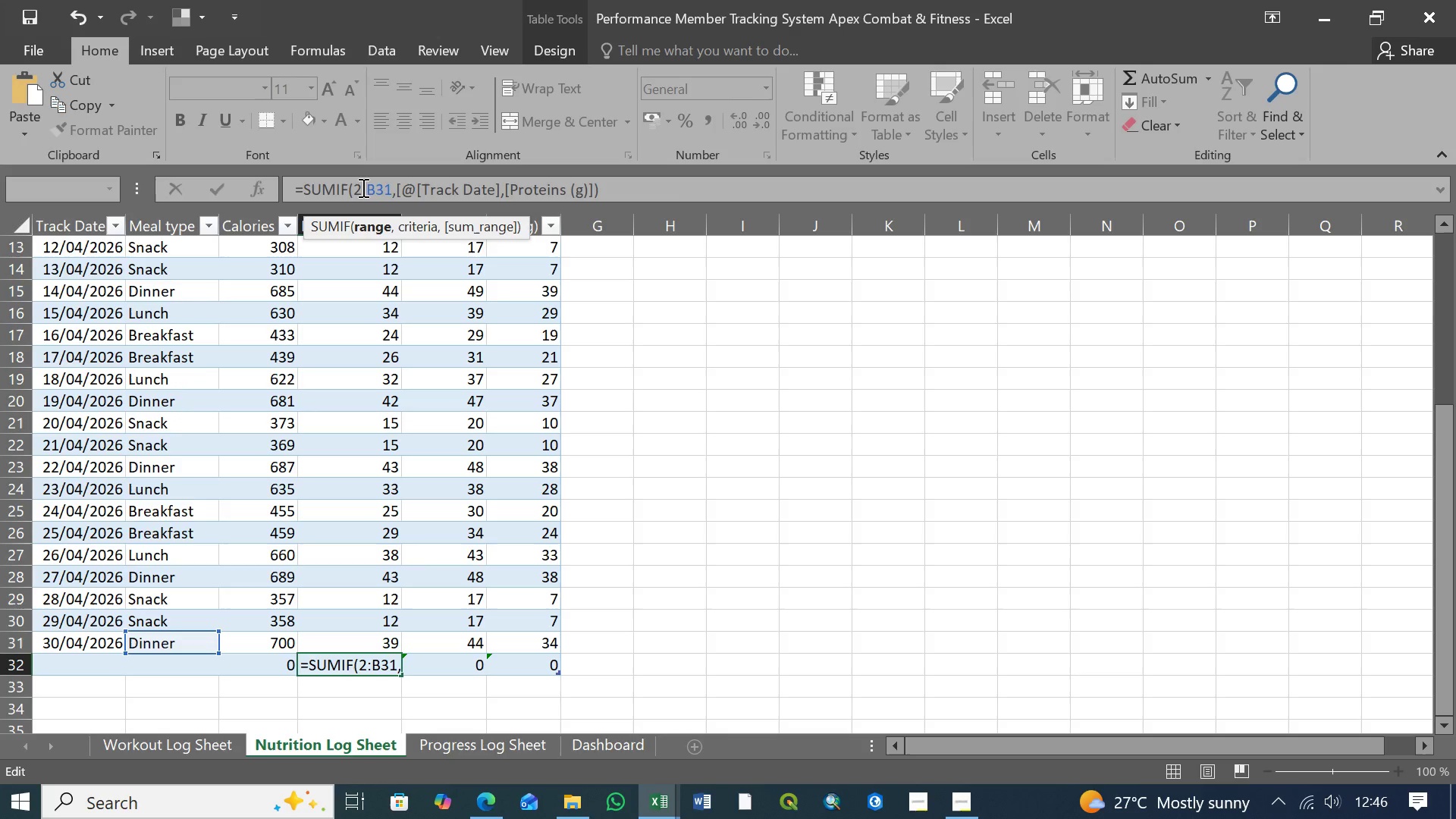 
key(Shift+ShiftLeft)
 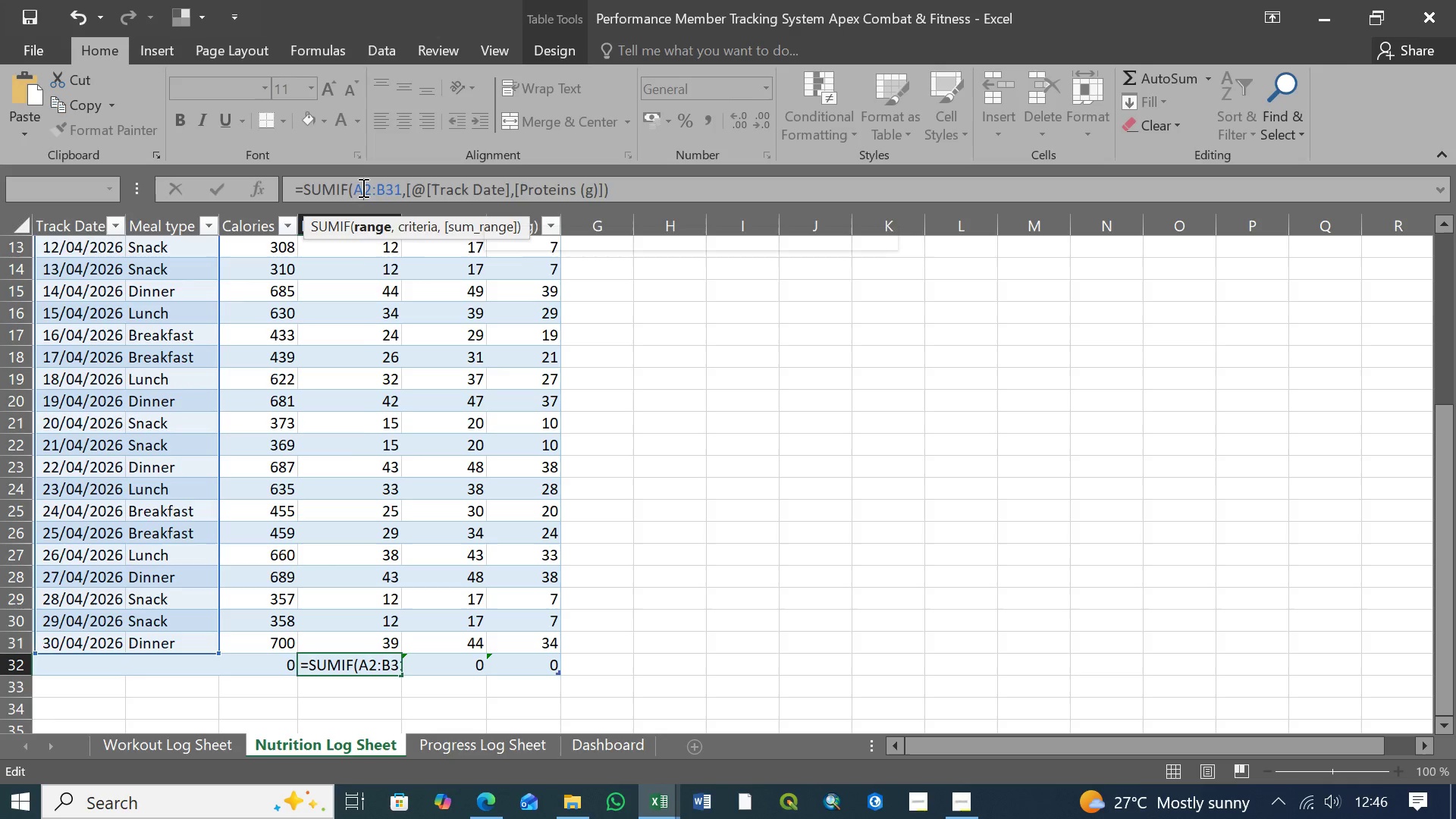 
key(Shift+A)
 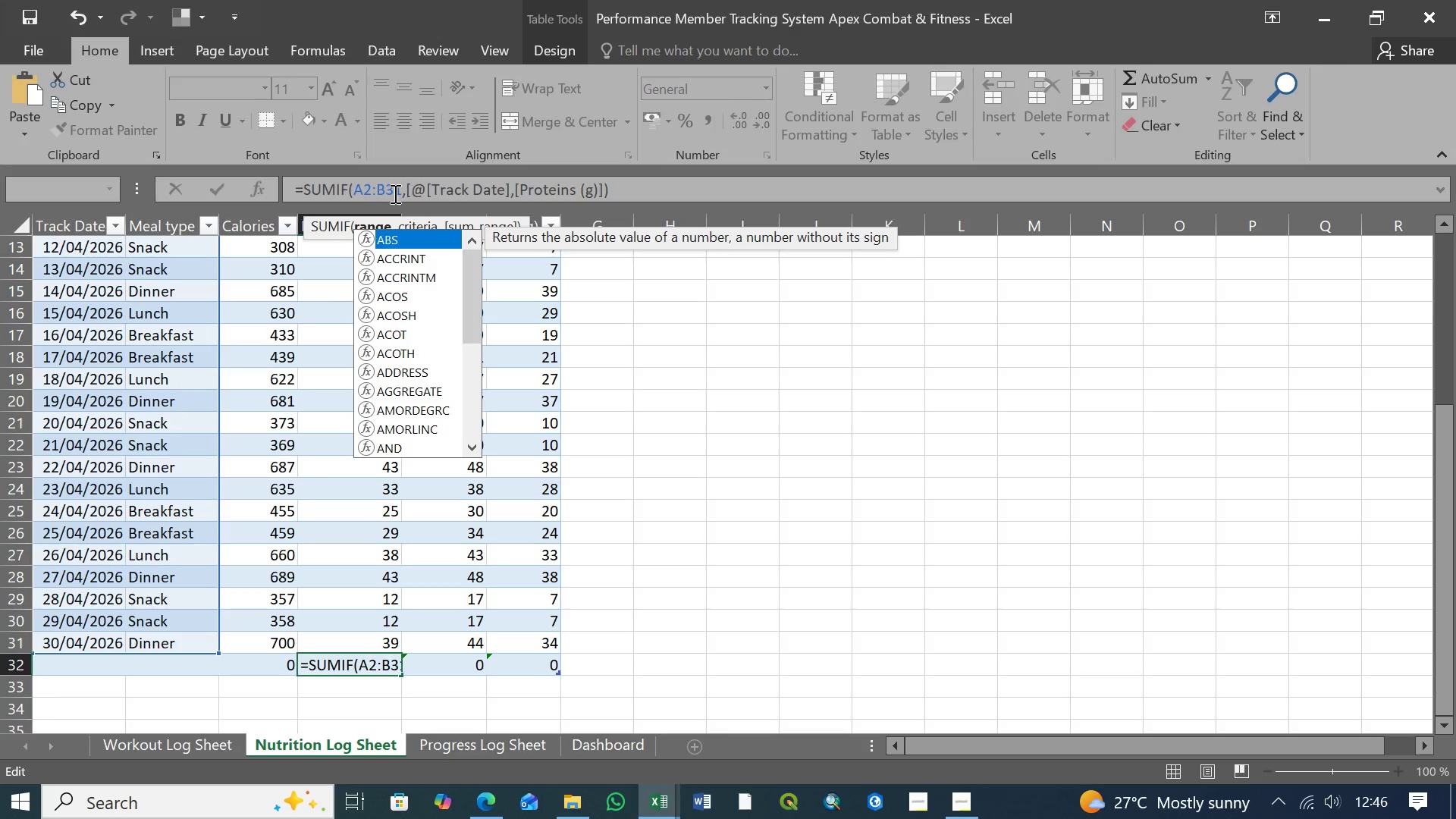 
left_click([384, 193])
 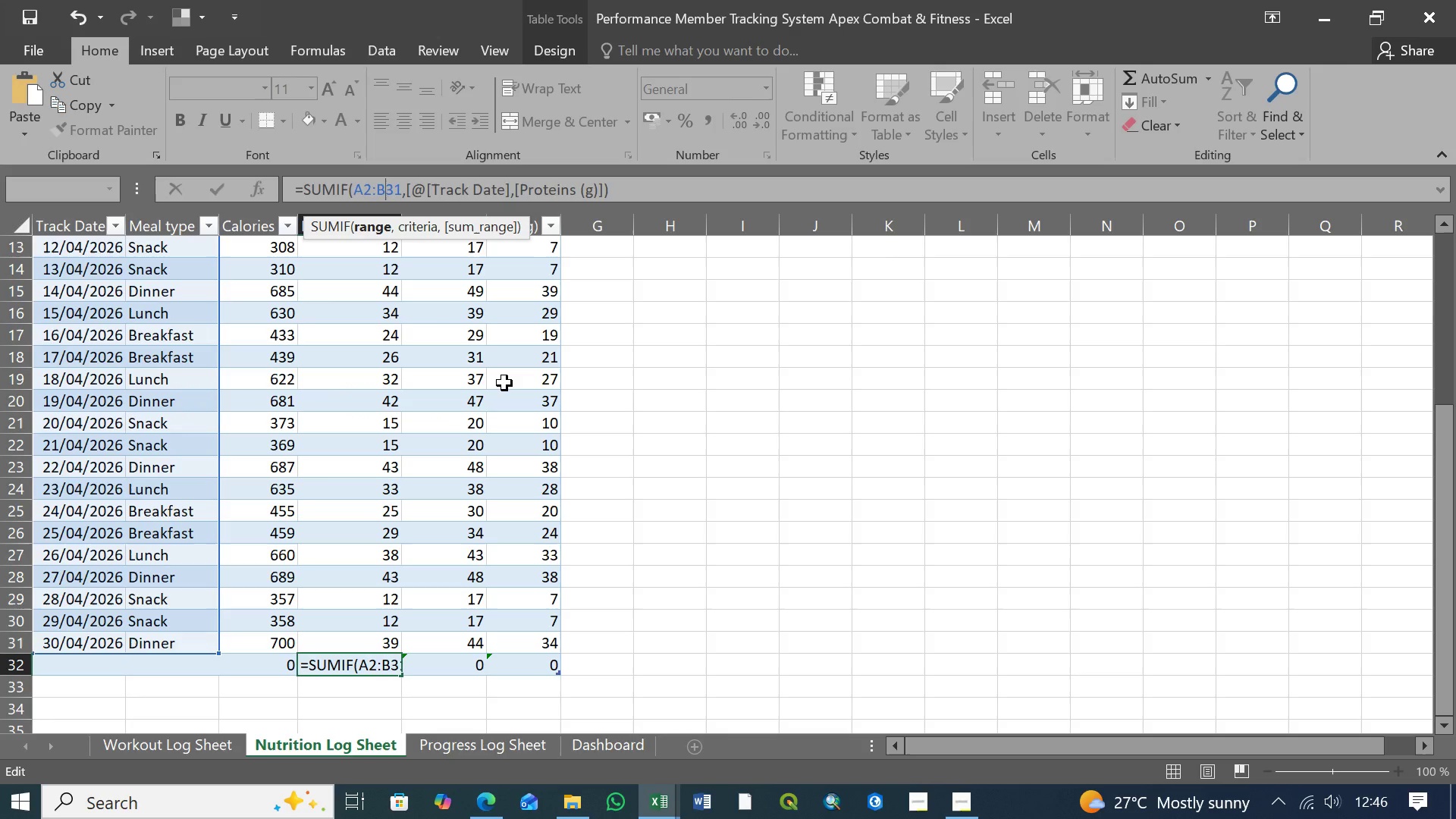 
key(Backspace)
 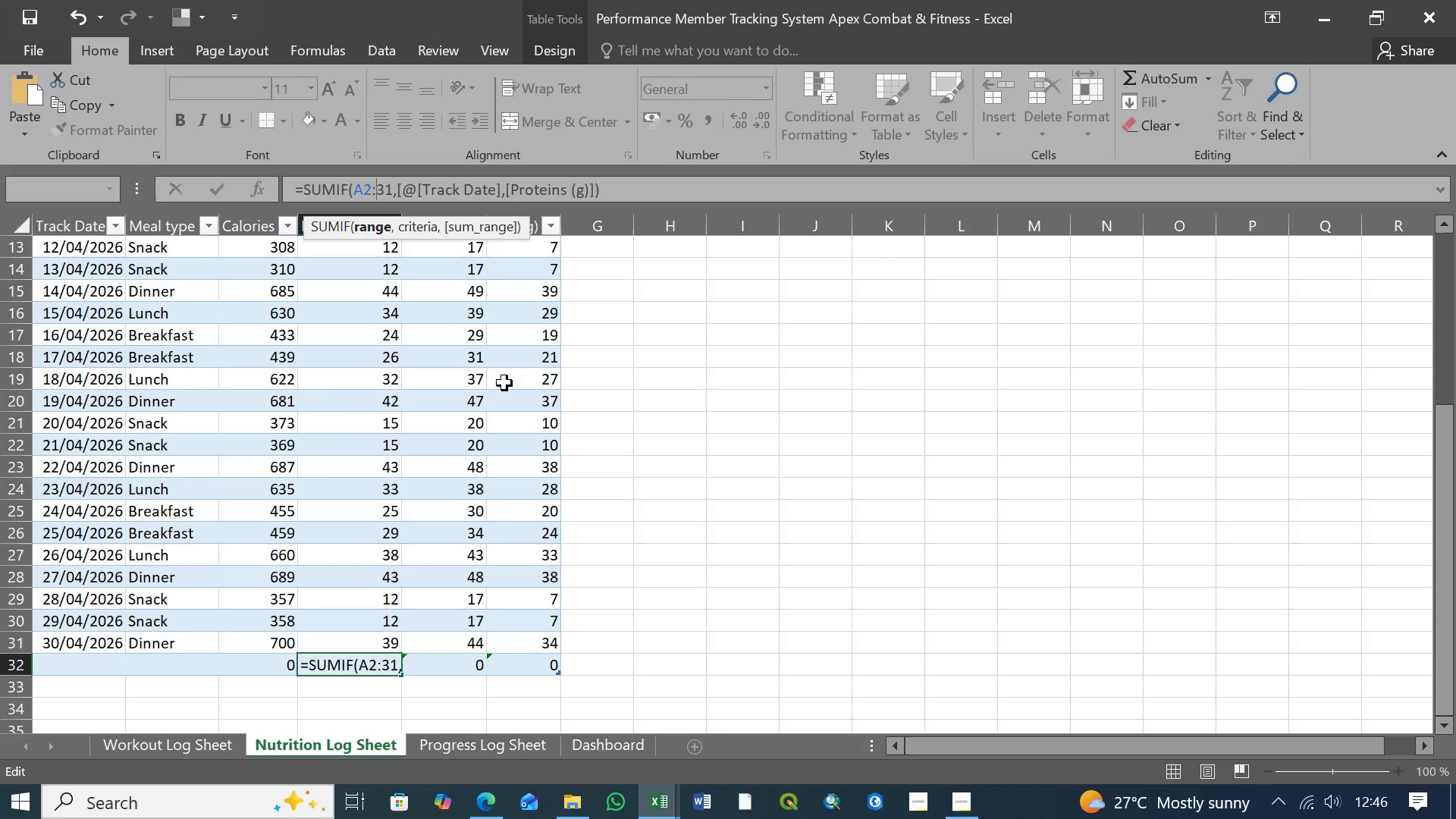 
key(Shift+A)
 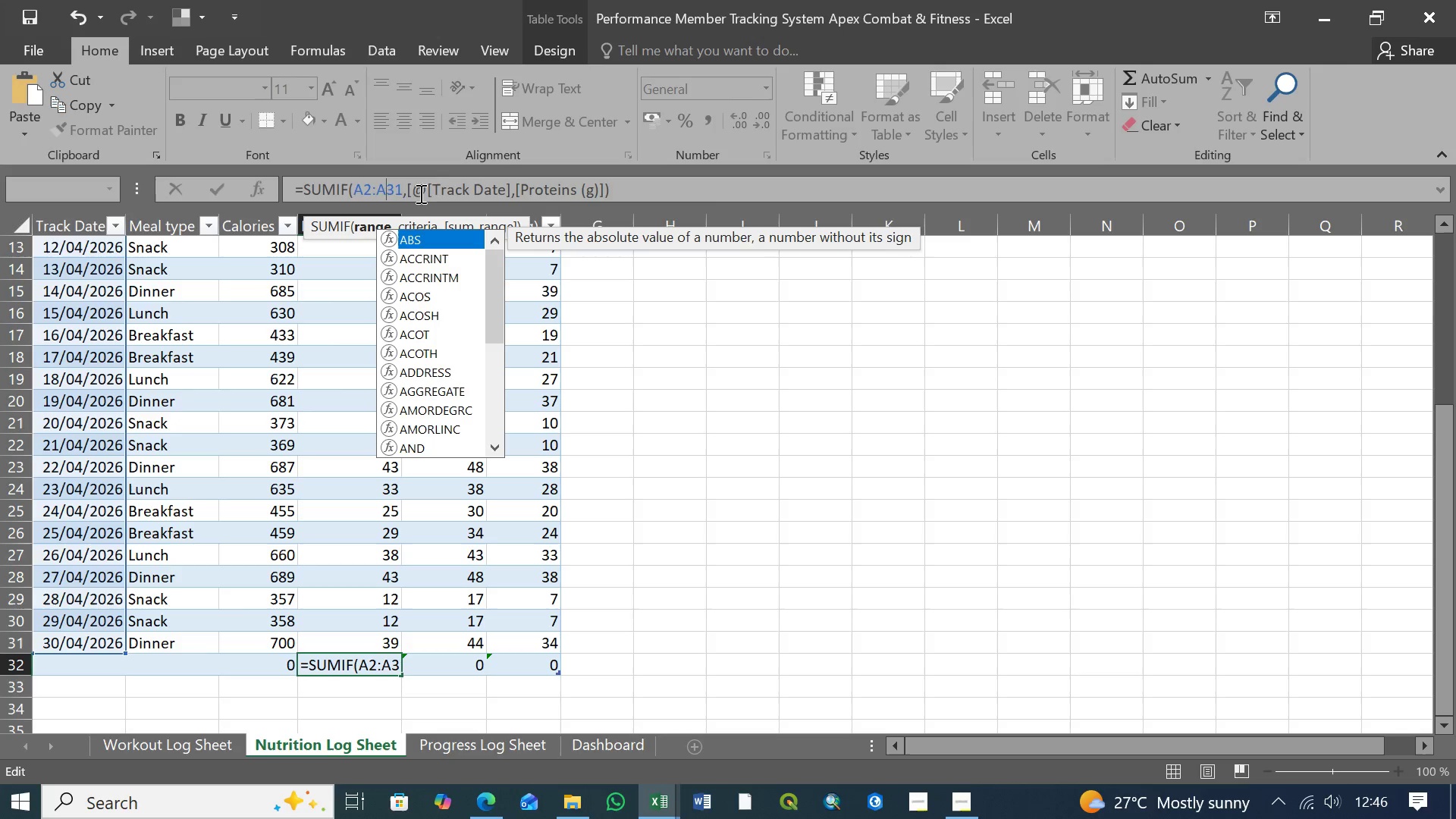 
wait(11.36)
 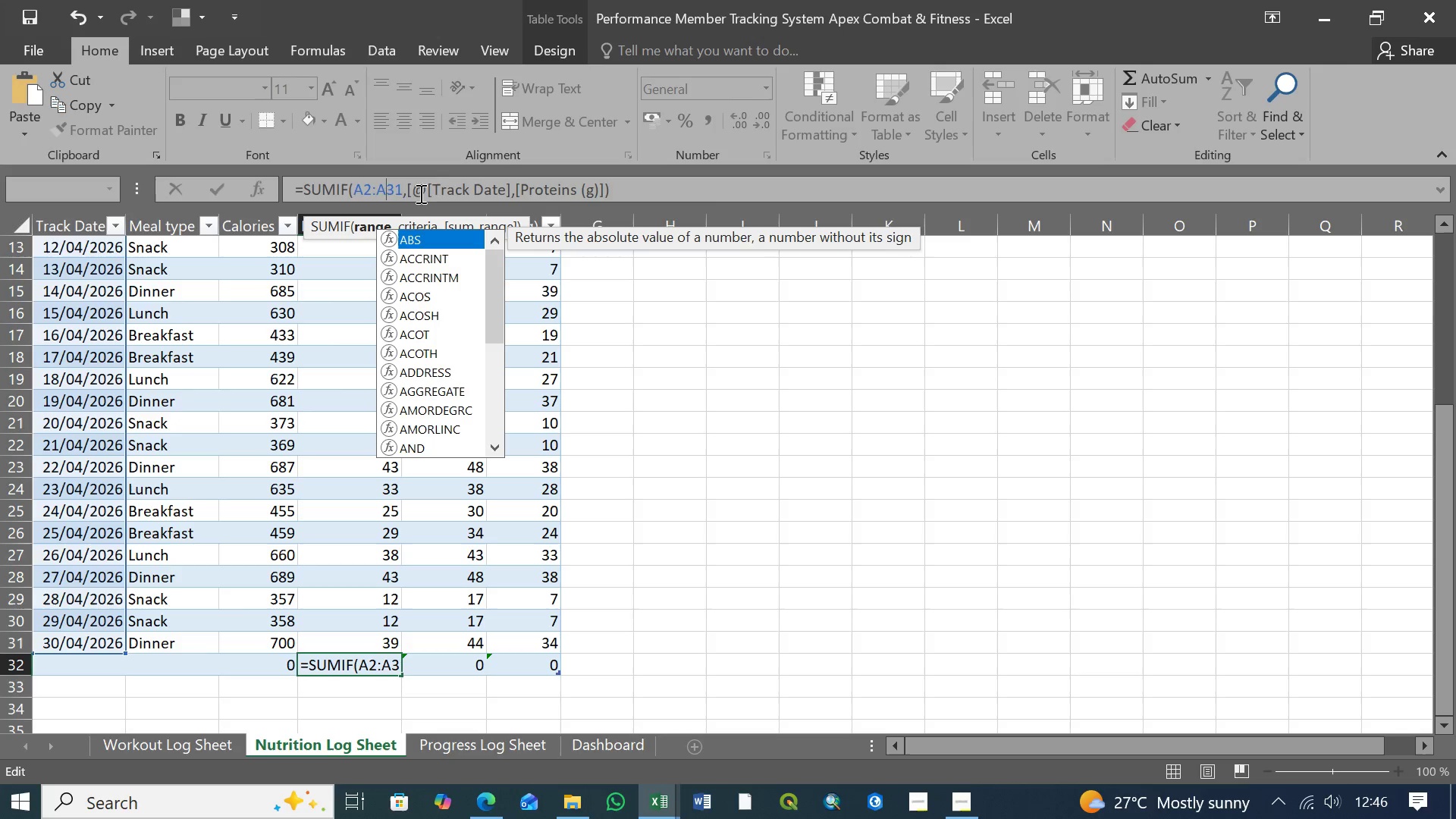 
left_click([432, 189])
 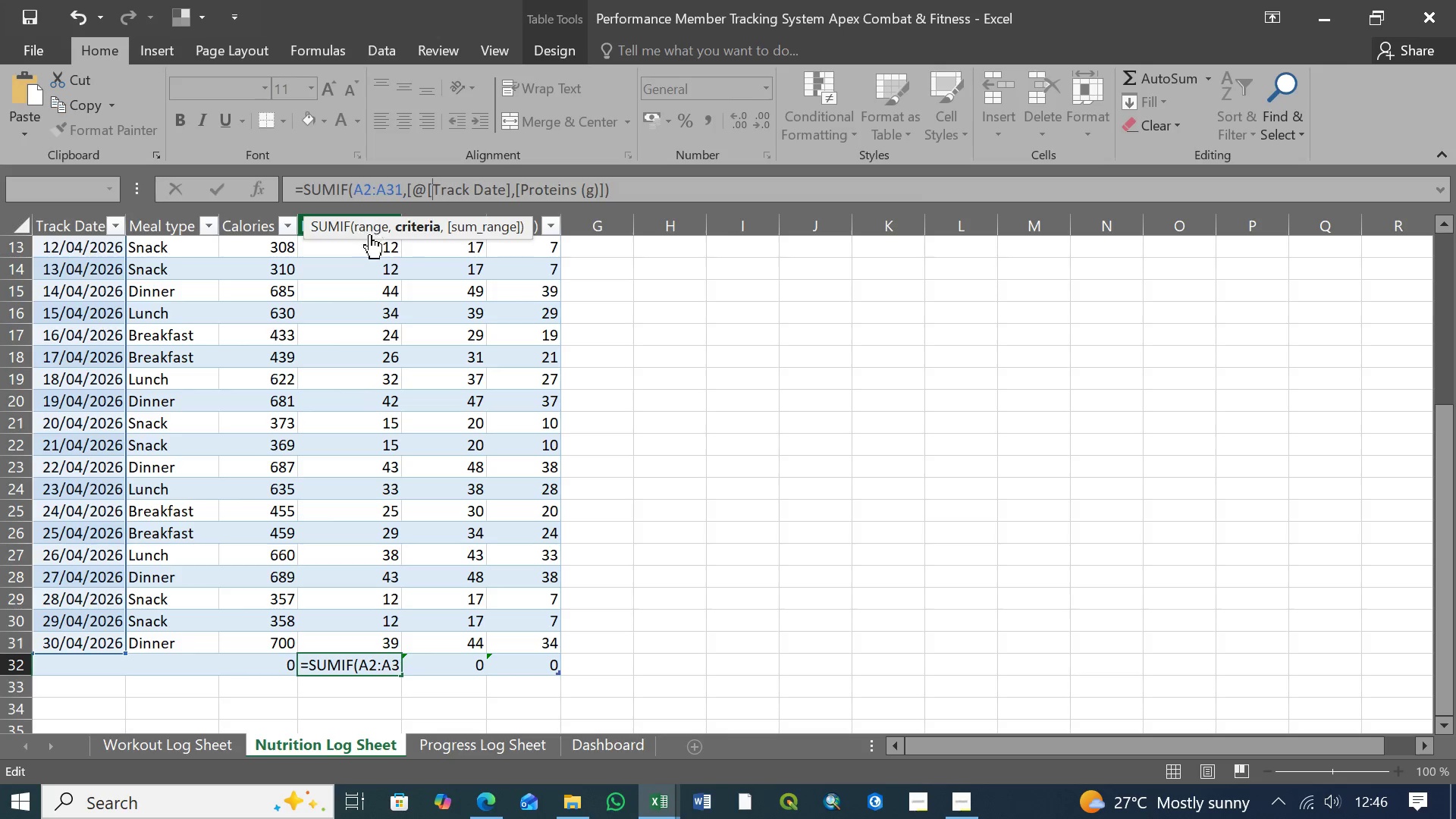 
left_click([370, 229])
 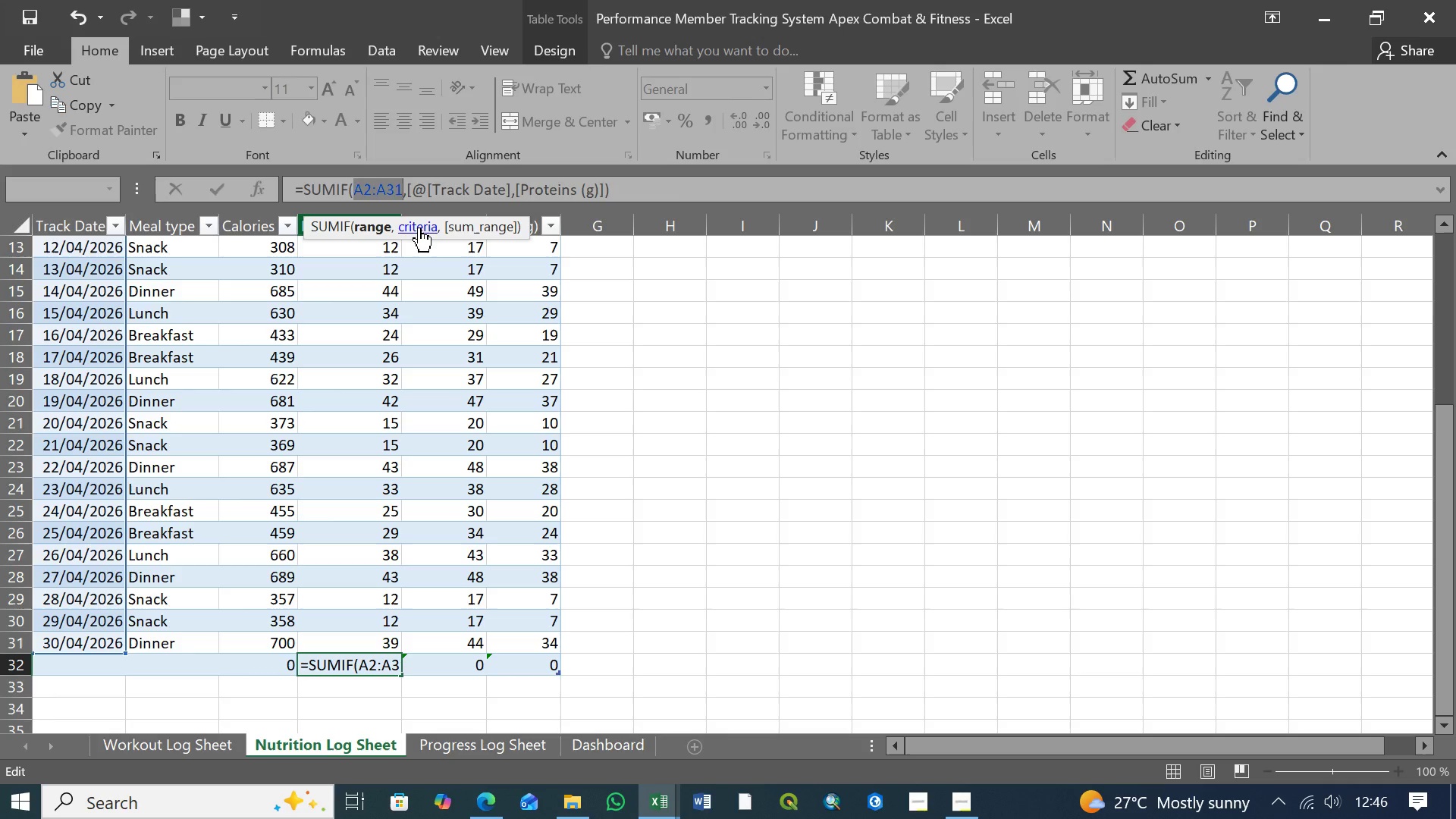 
left_click([419, 228])
 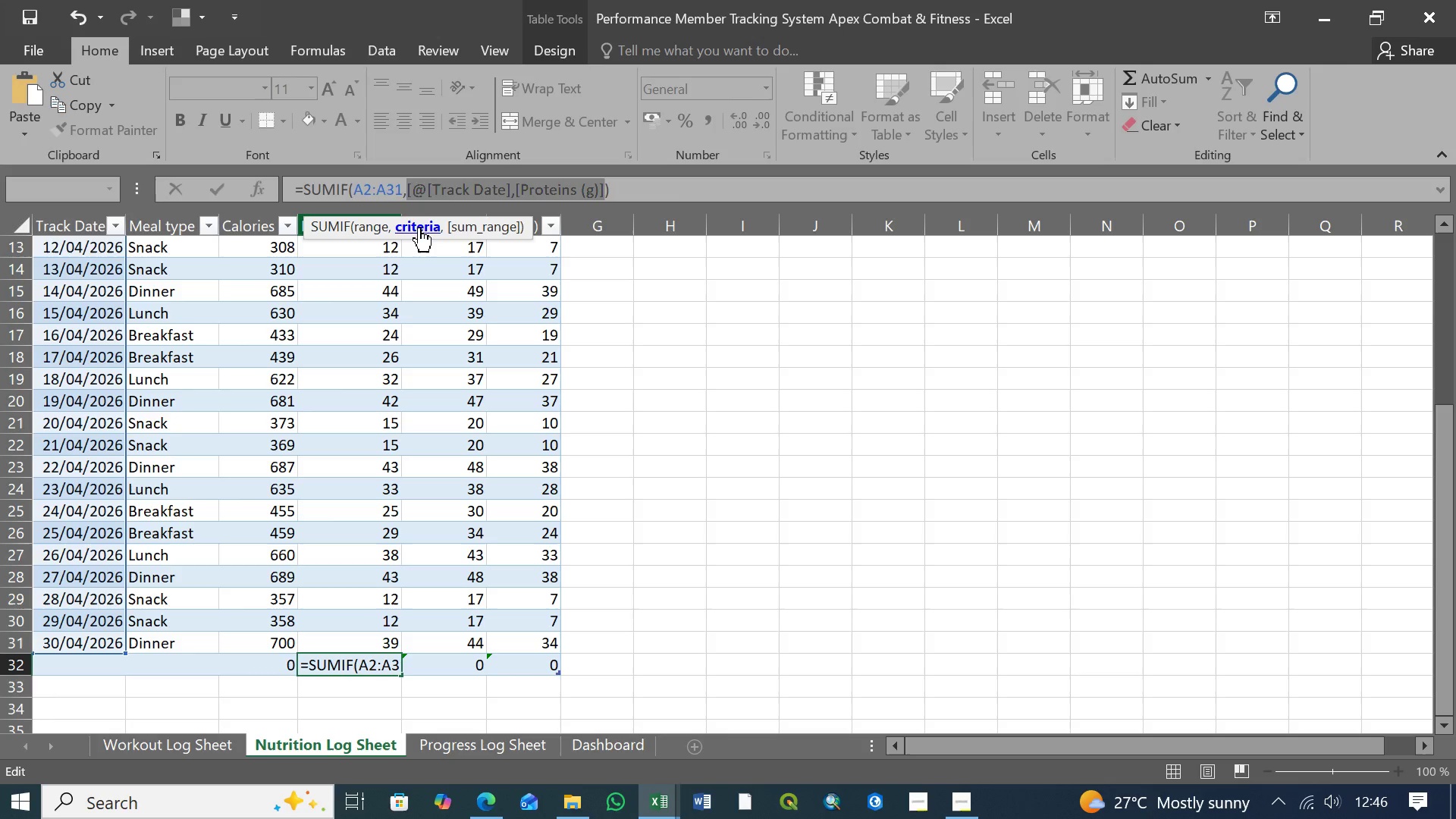 
wait(8.92)
 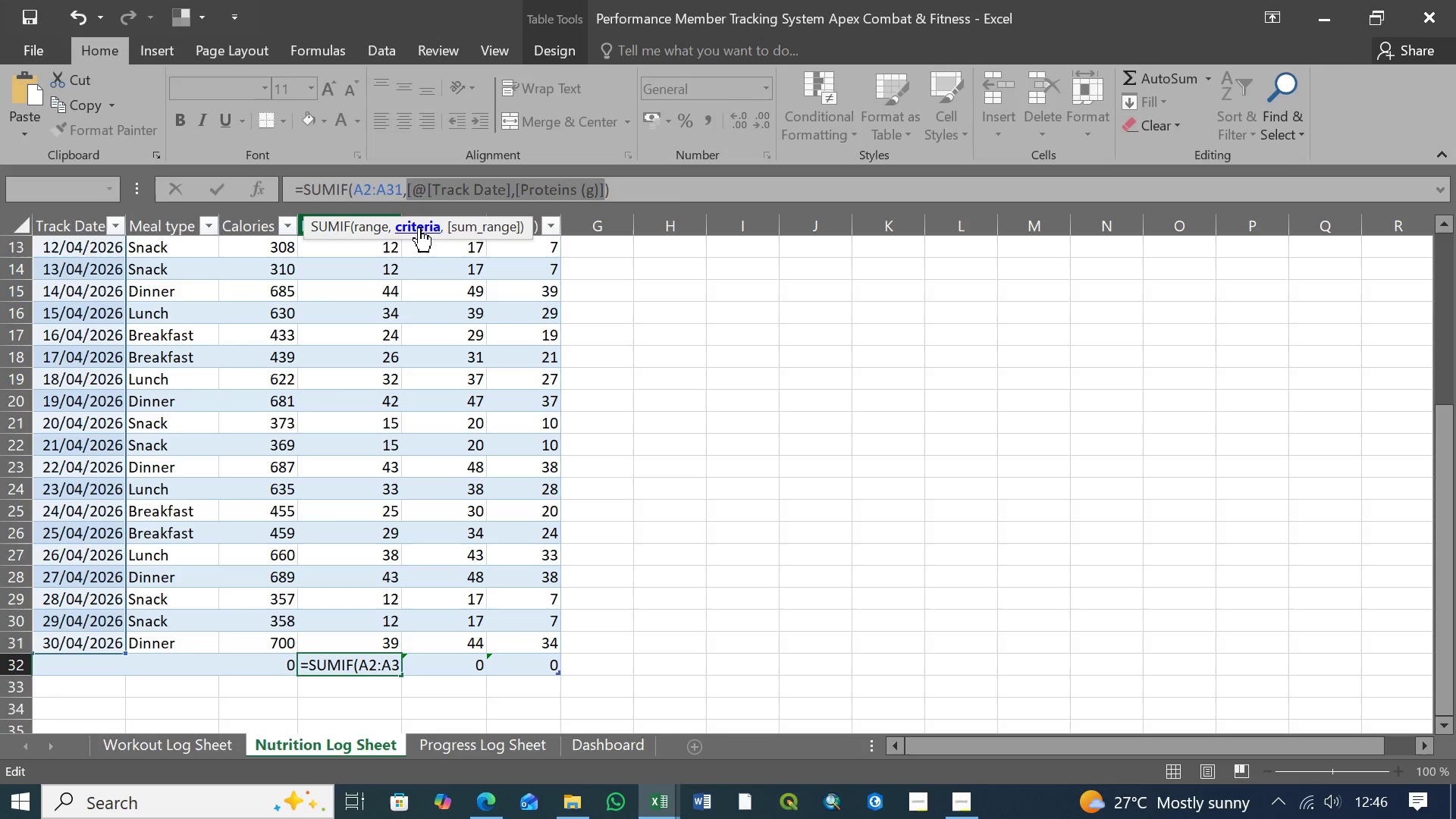 
left_click([413, 189])
 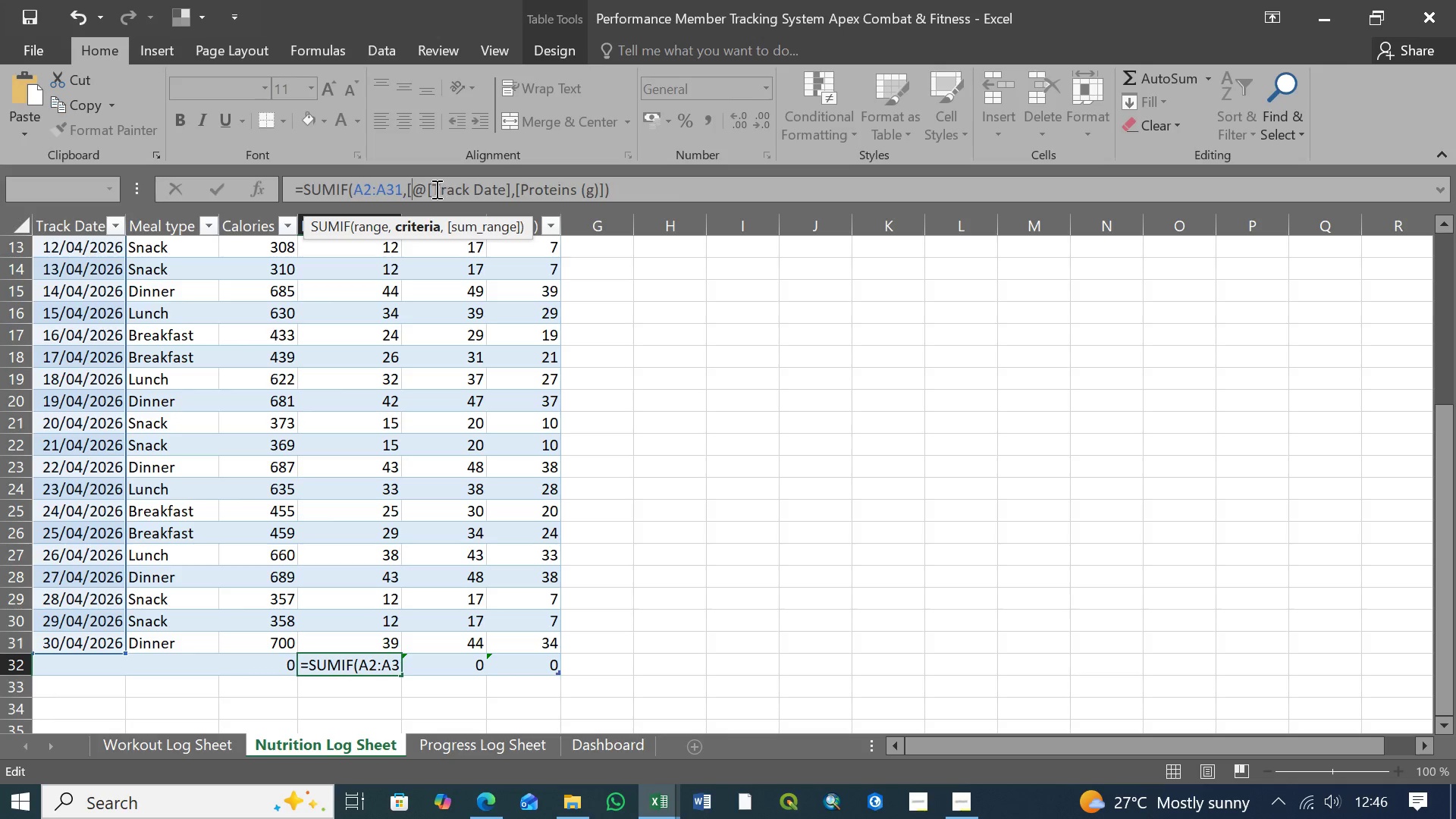 
left_click([431, 189])
 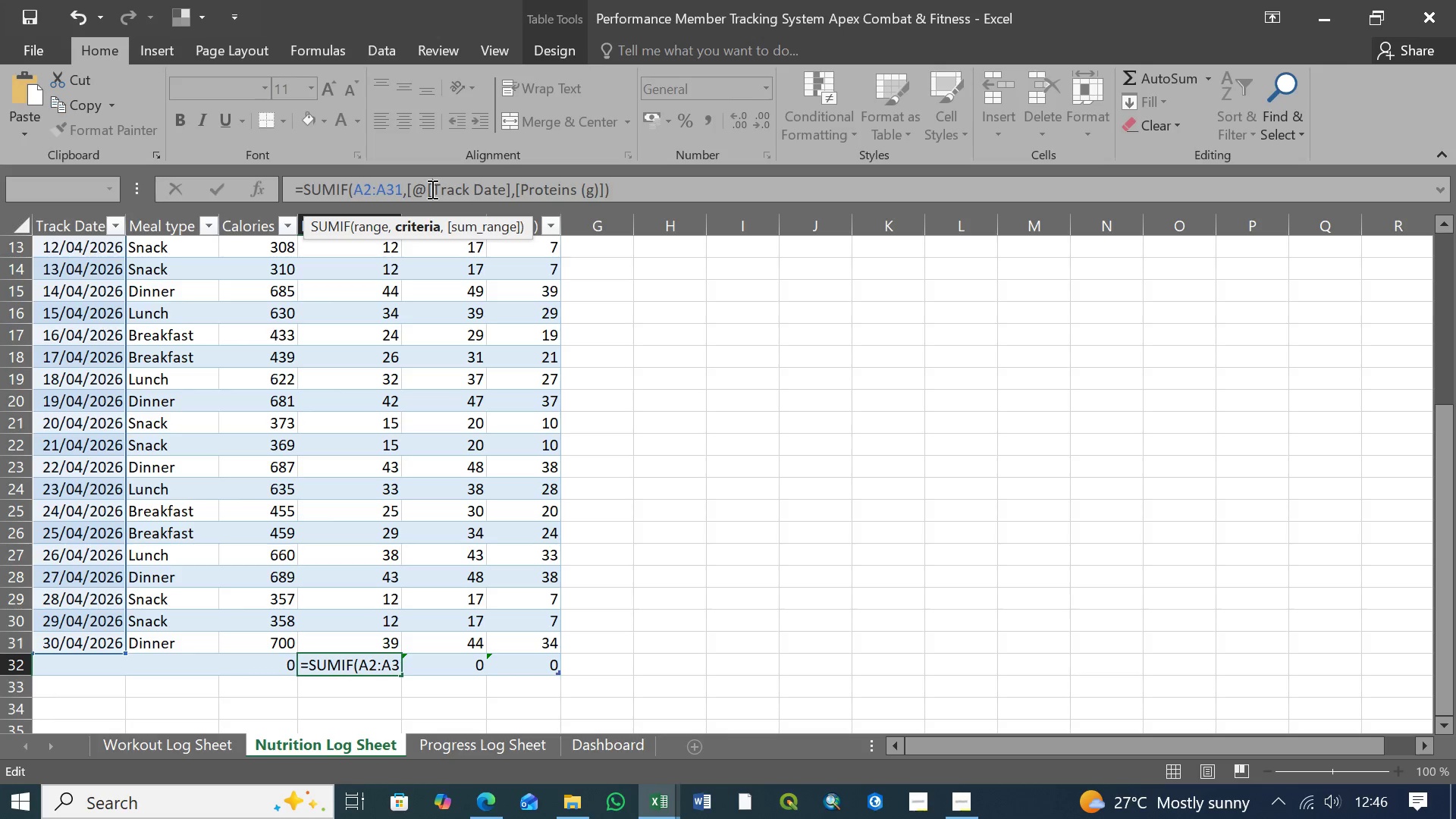 
key(Backspace)
 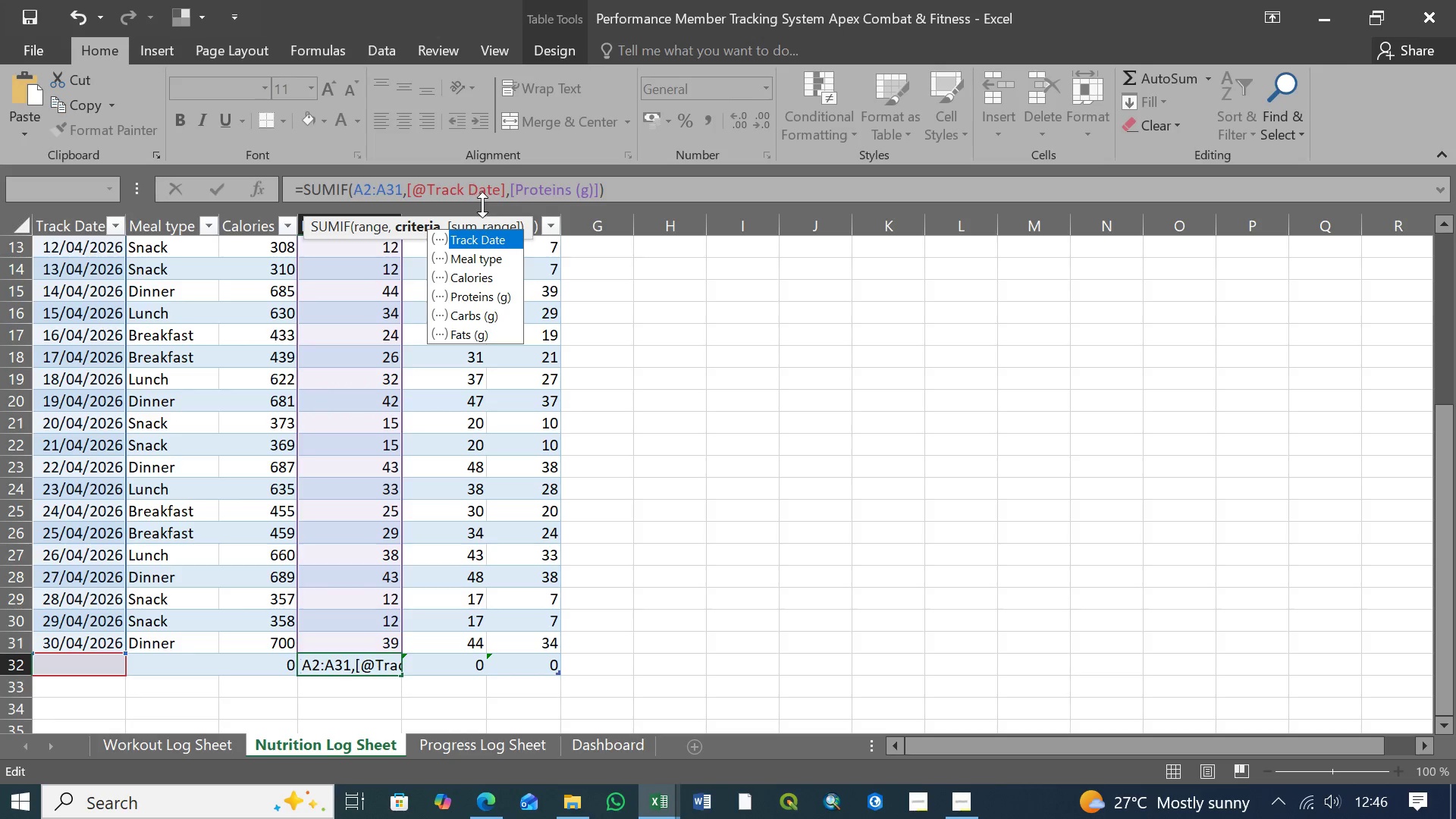 
wait(12.06)
 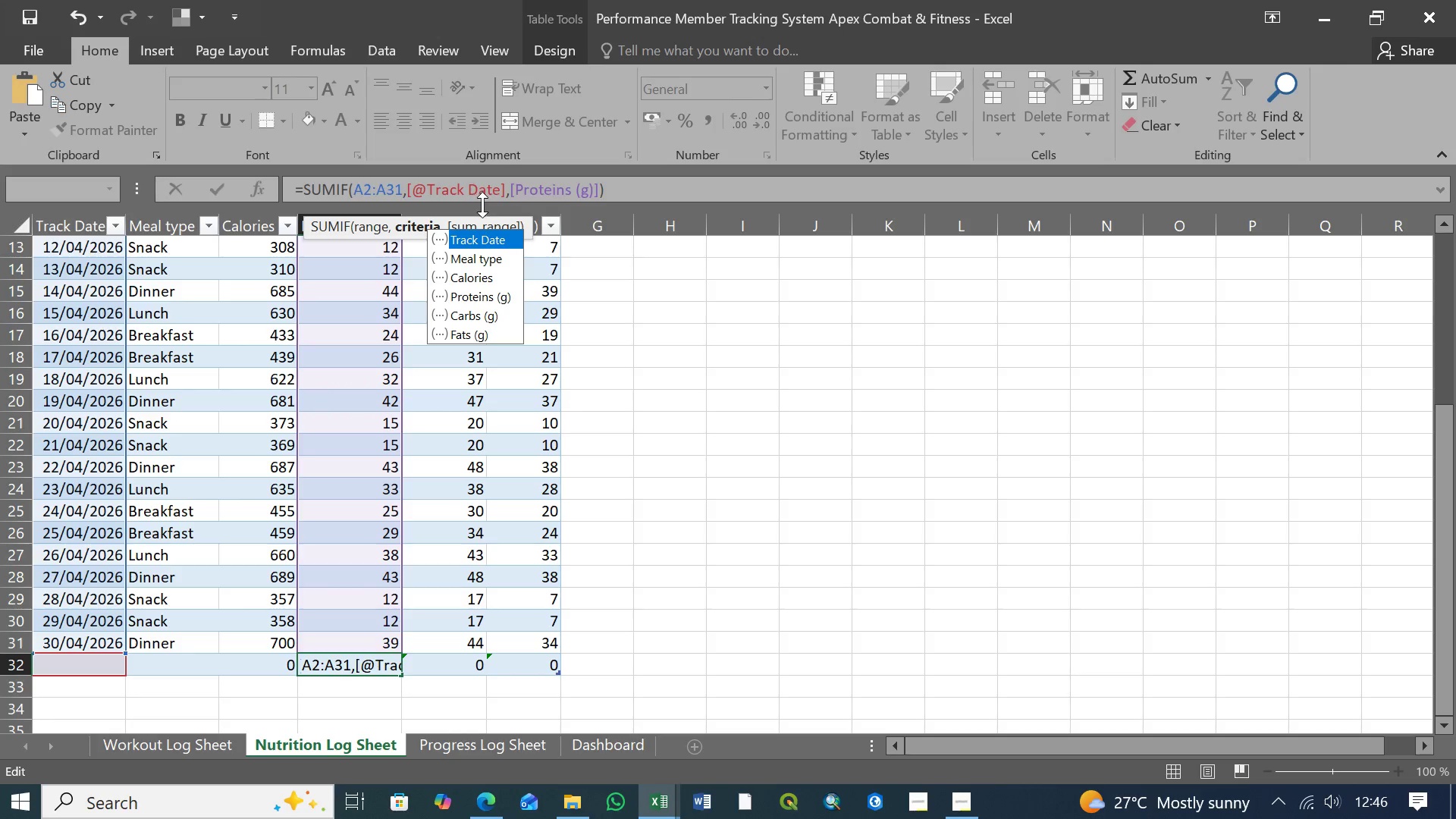 
left_click([608, 188])
 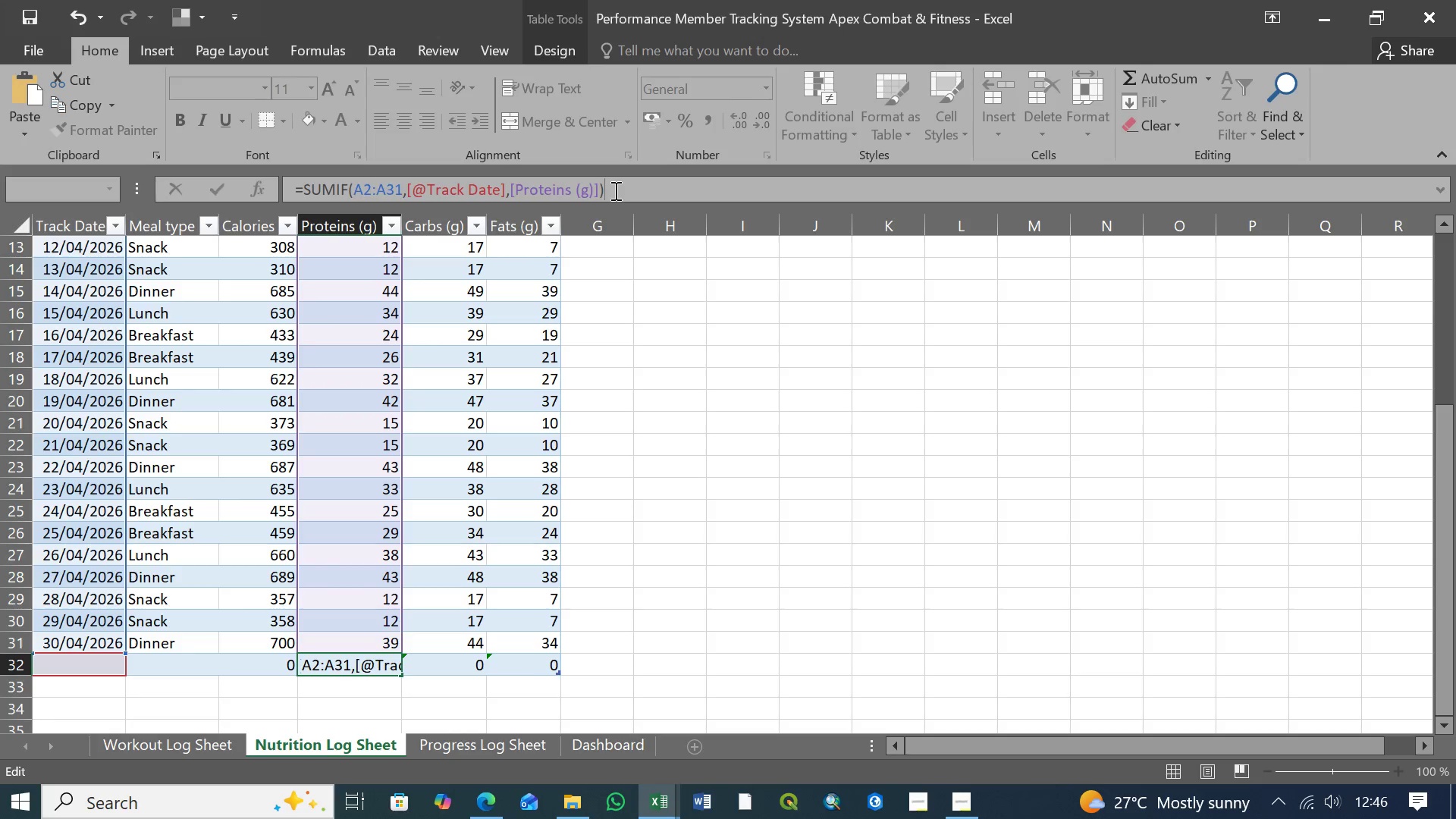 
key(Enter)
 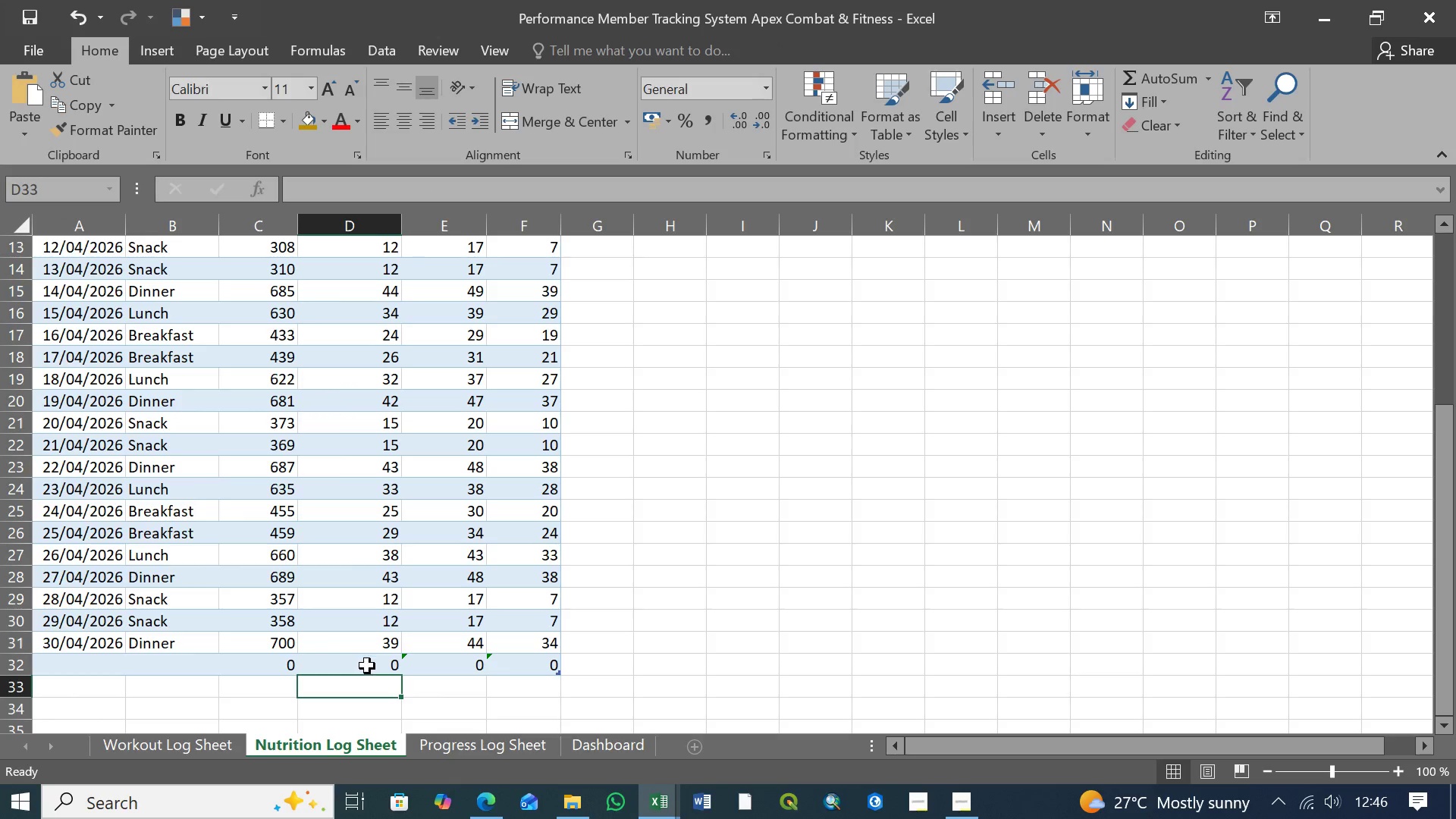 
left_click([371, 668])
 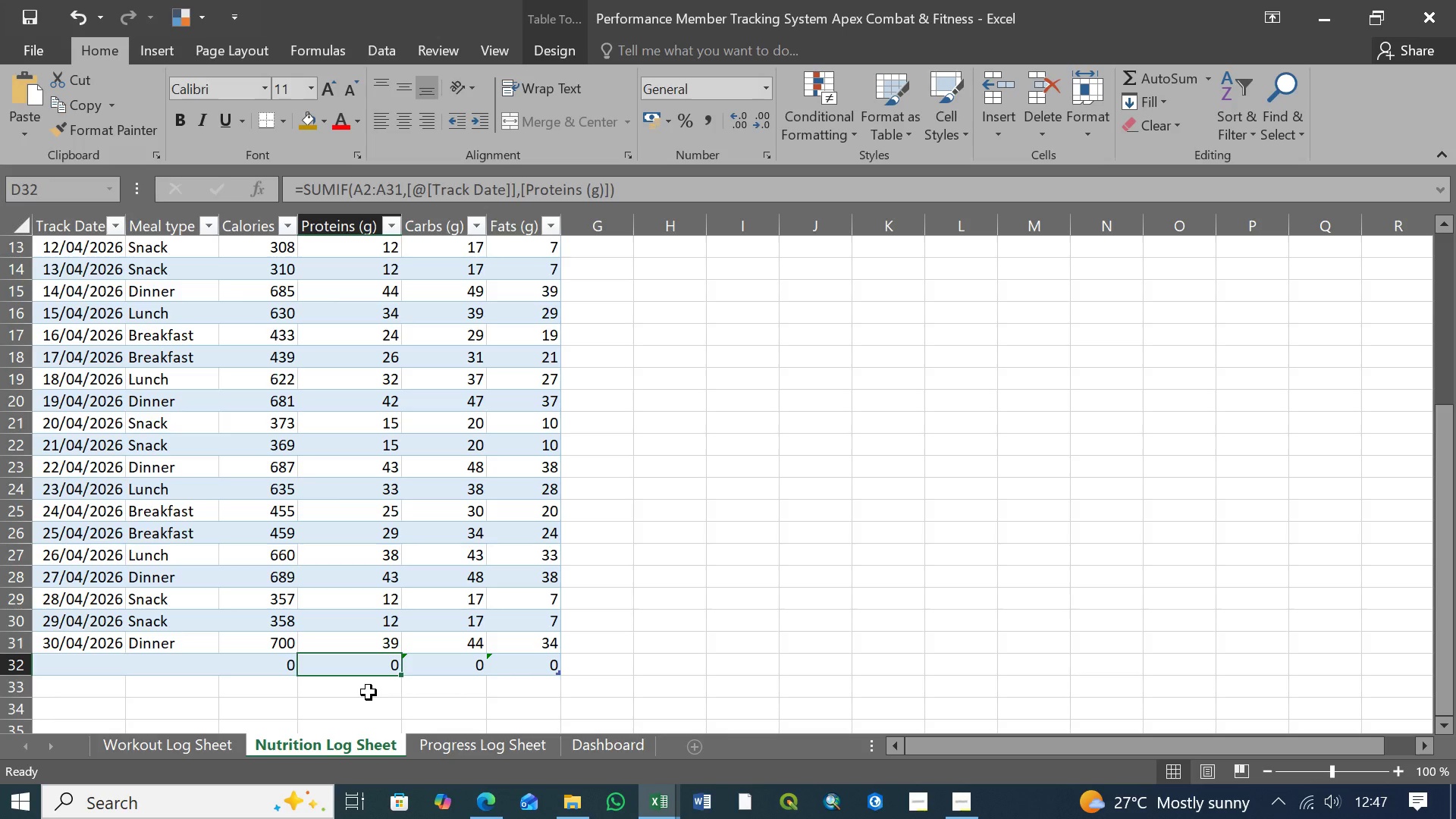 
wait(14.64)
 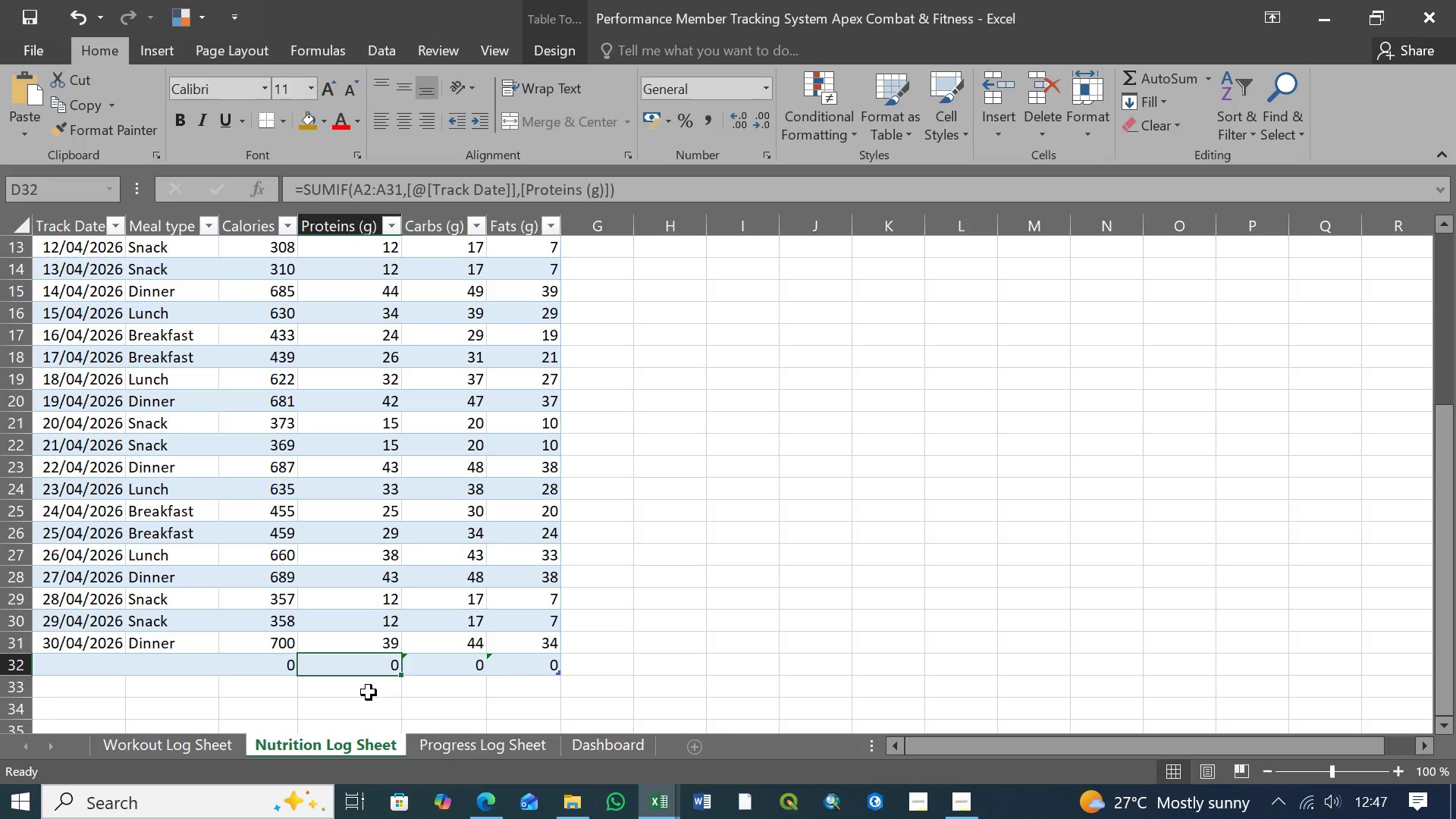 
left_click([270, 670])
 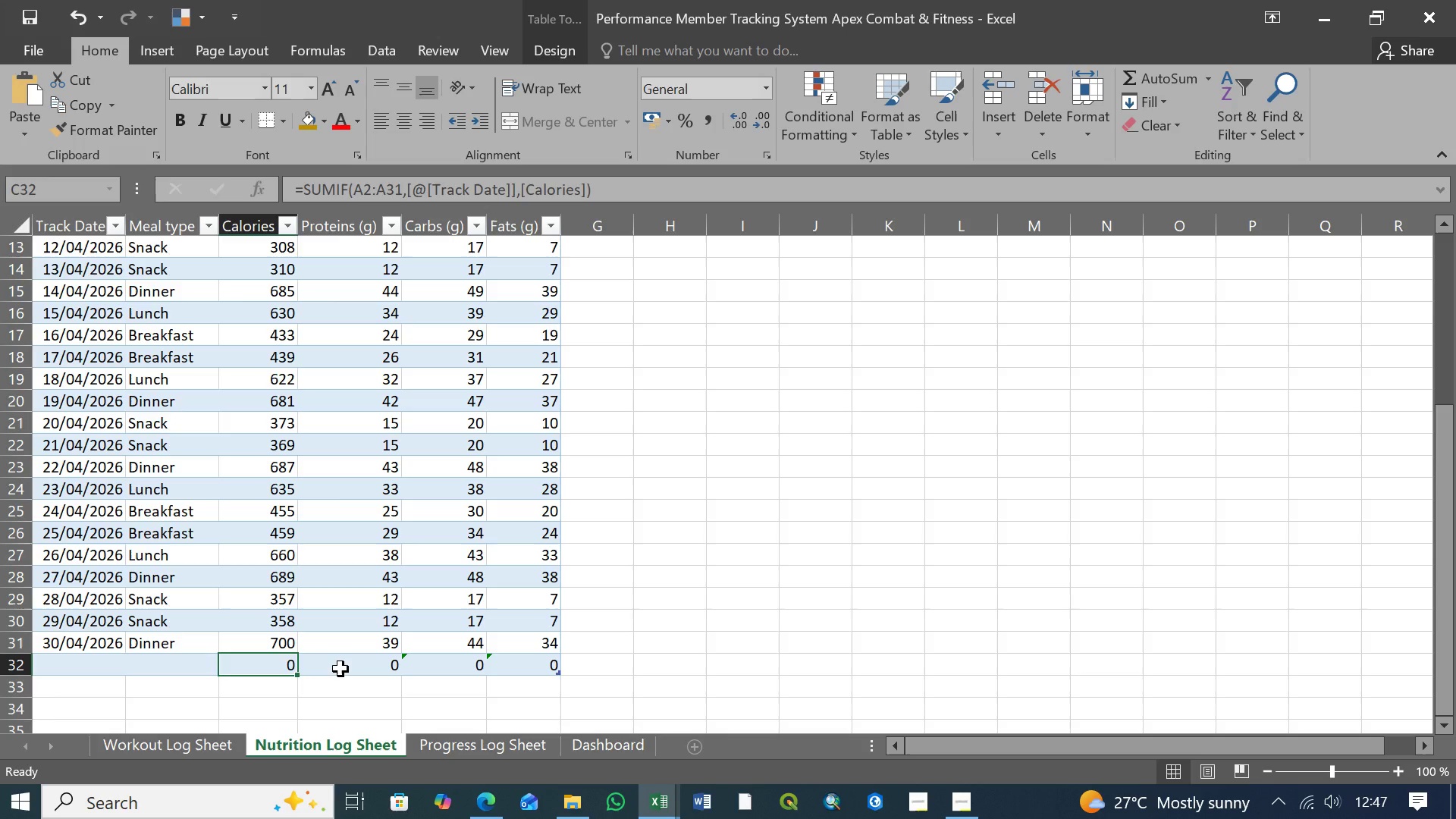 
wait(6.58)
 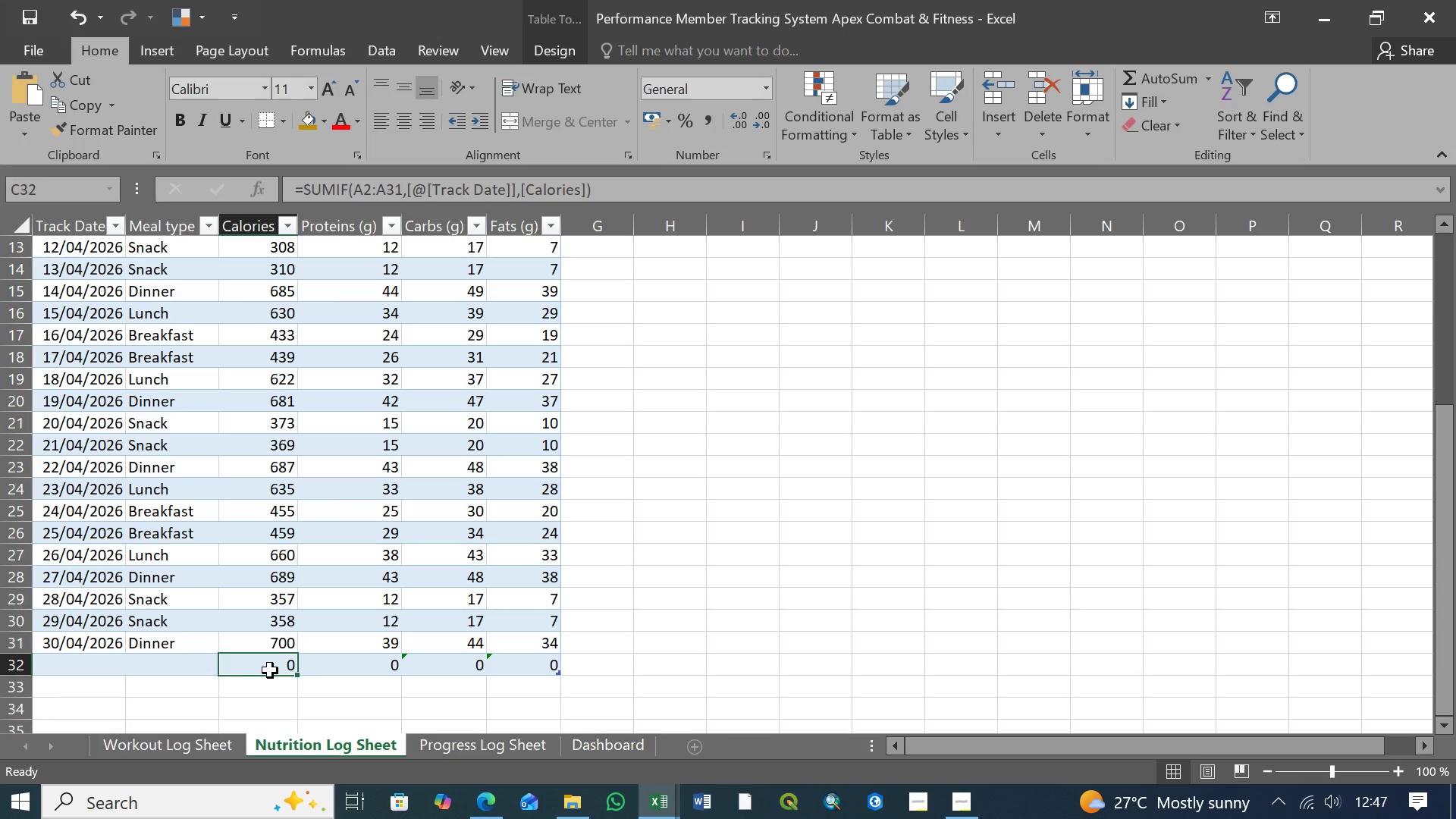 
left_click([340, 669])
 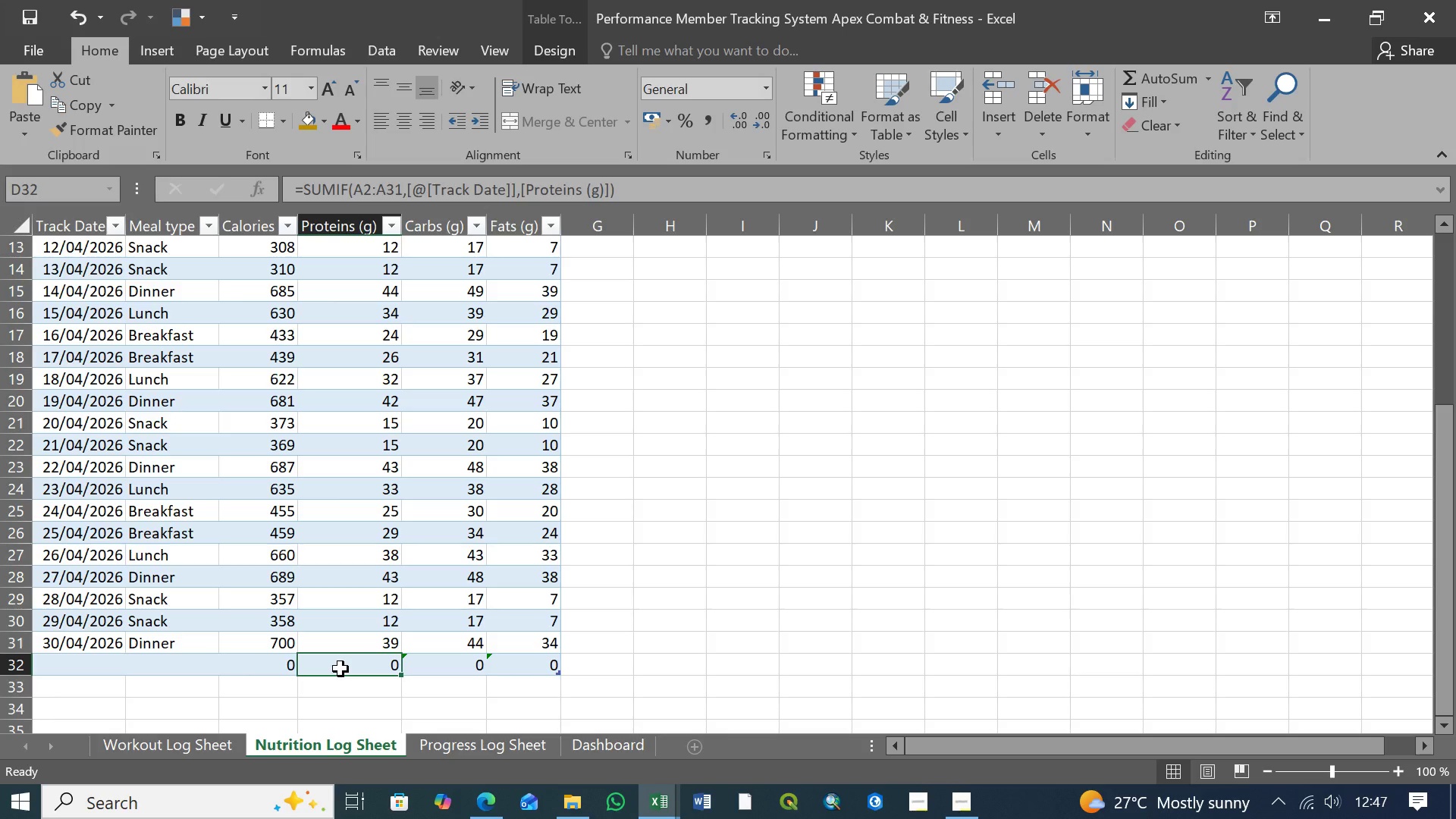 
left_click([340, 669])
 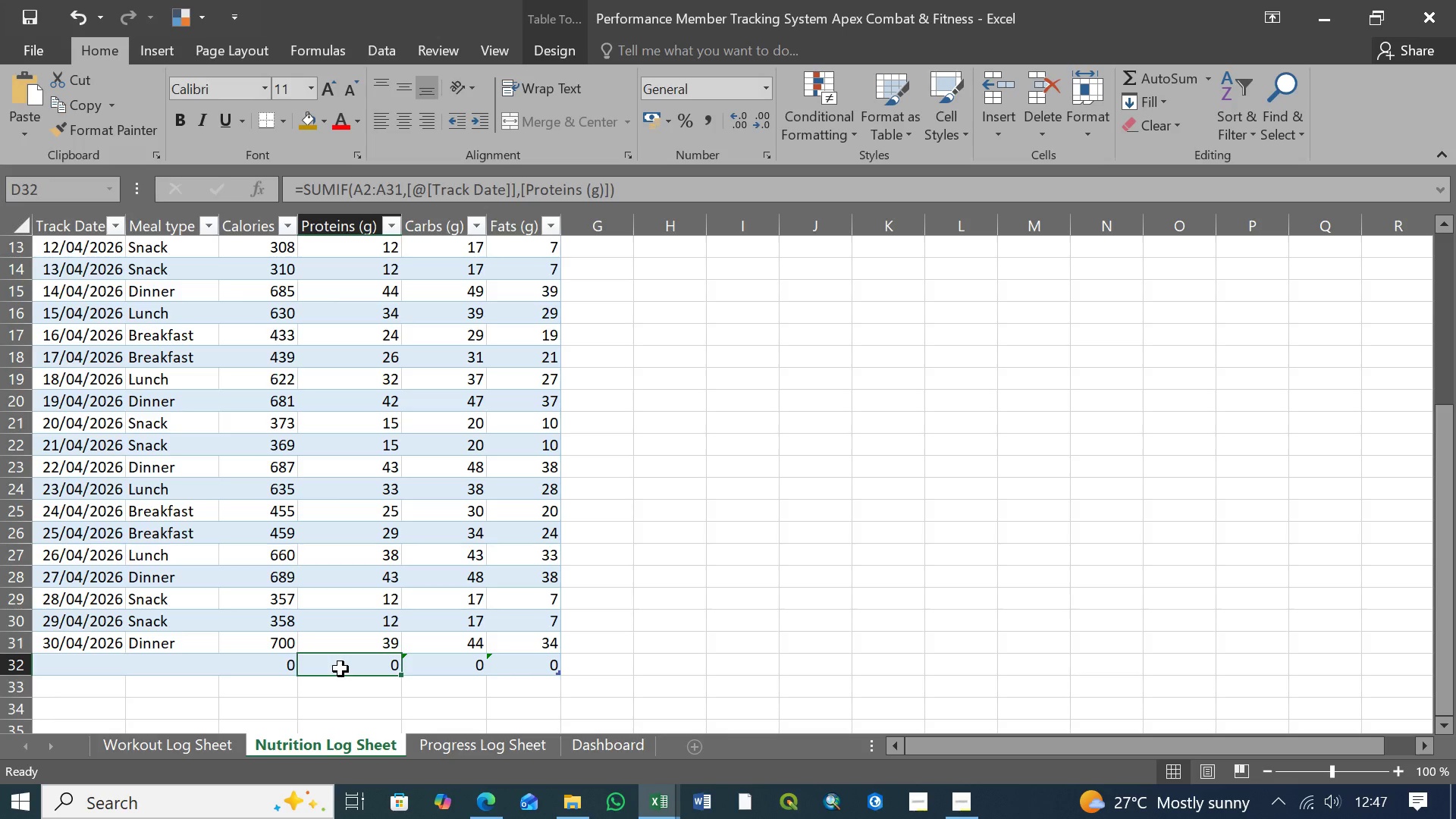 
left_click([340, 669])
 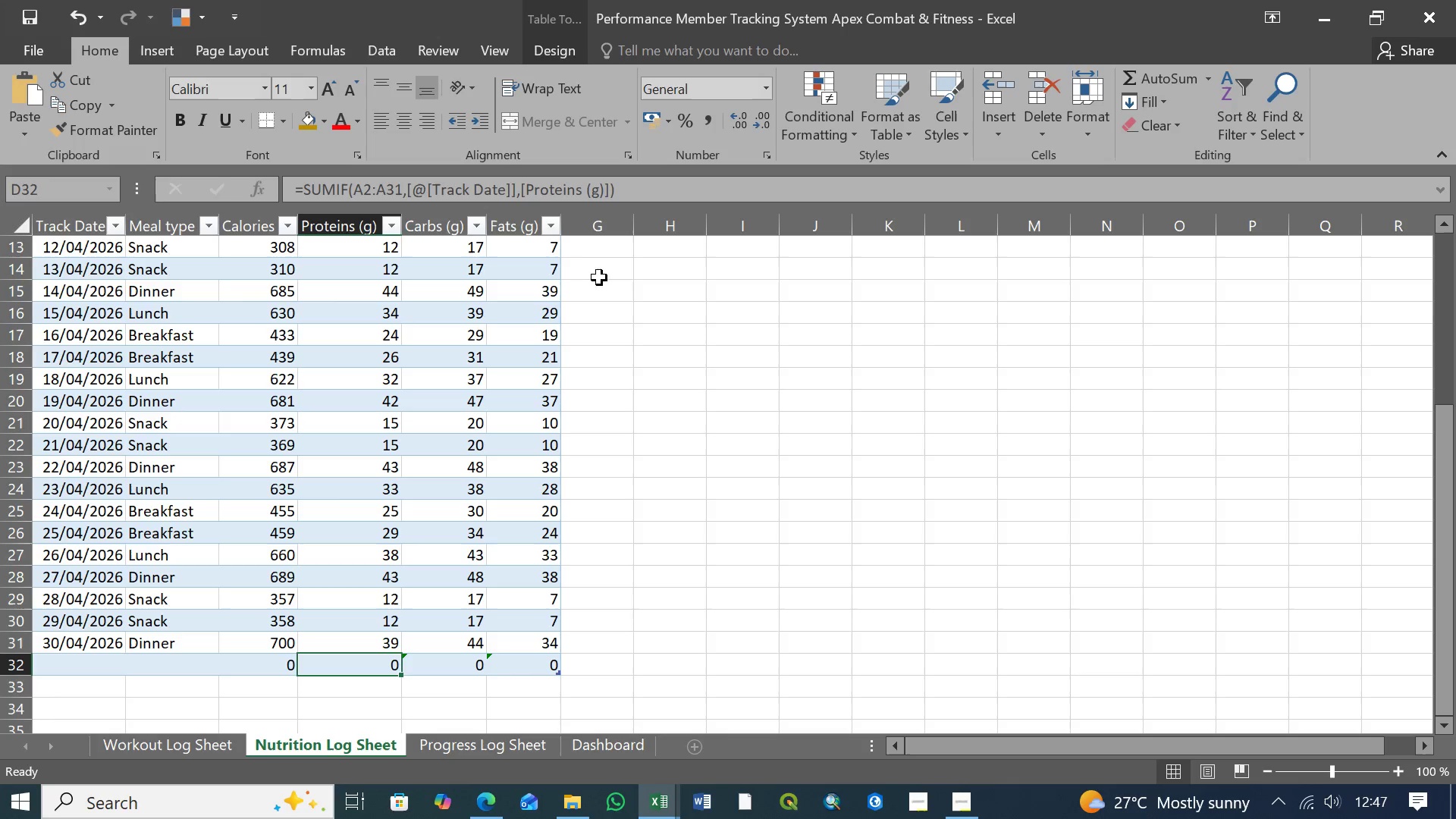 
left_click_drag(start_coordinate=[626, 187], to_coordinate=[284, 180])
 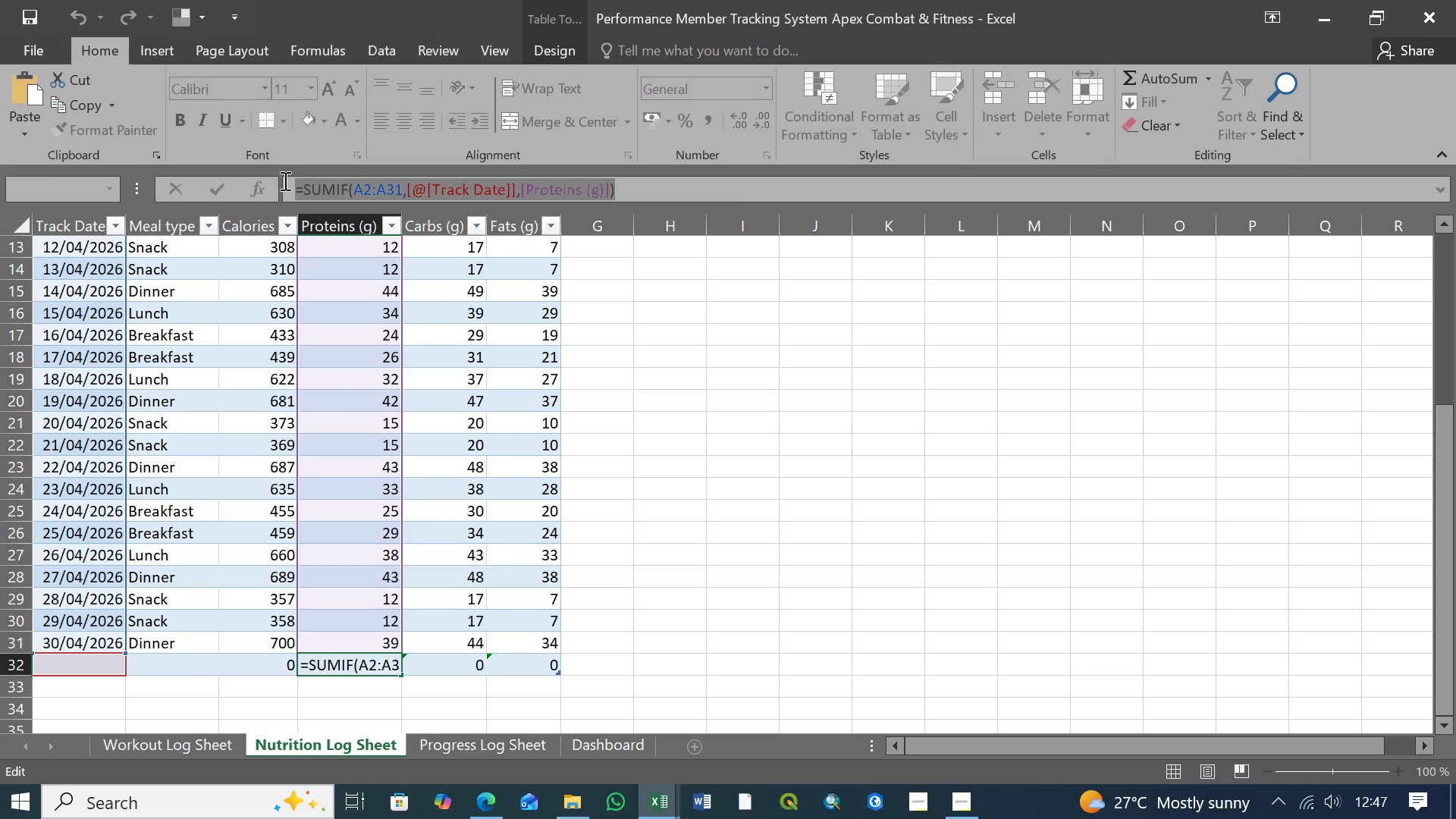 
key(Control+C)
 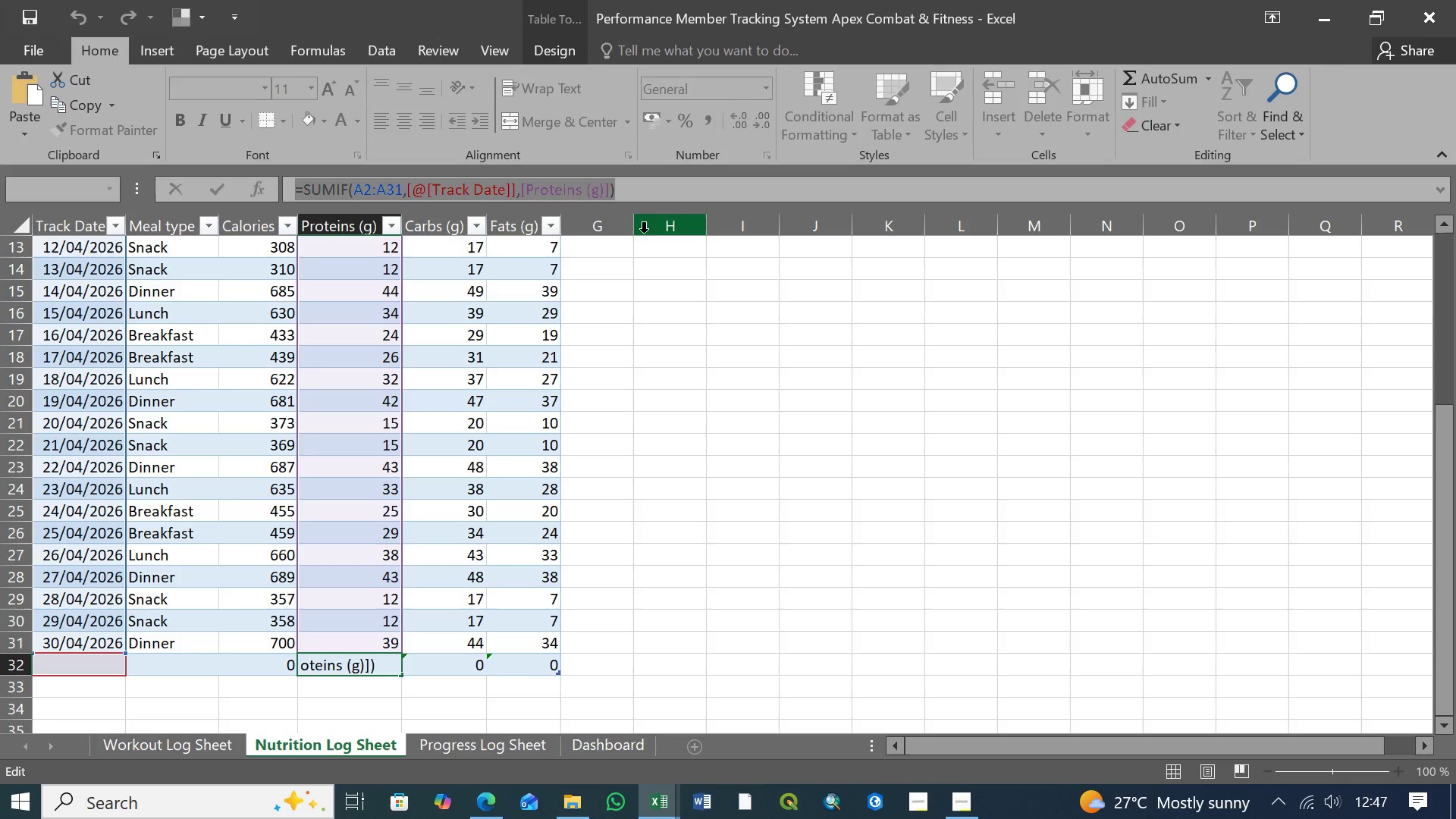 
left_click([641, 192])
 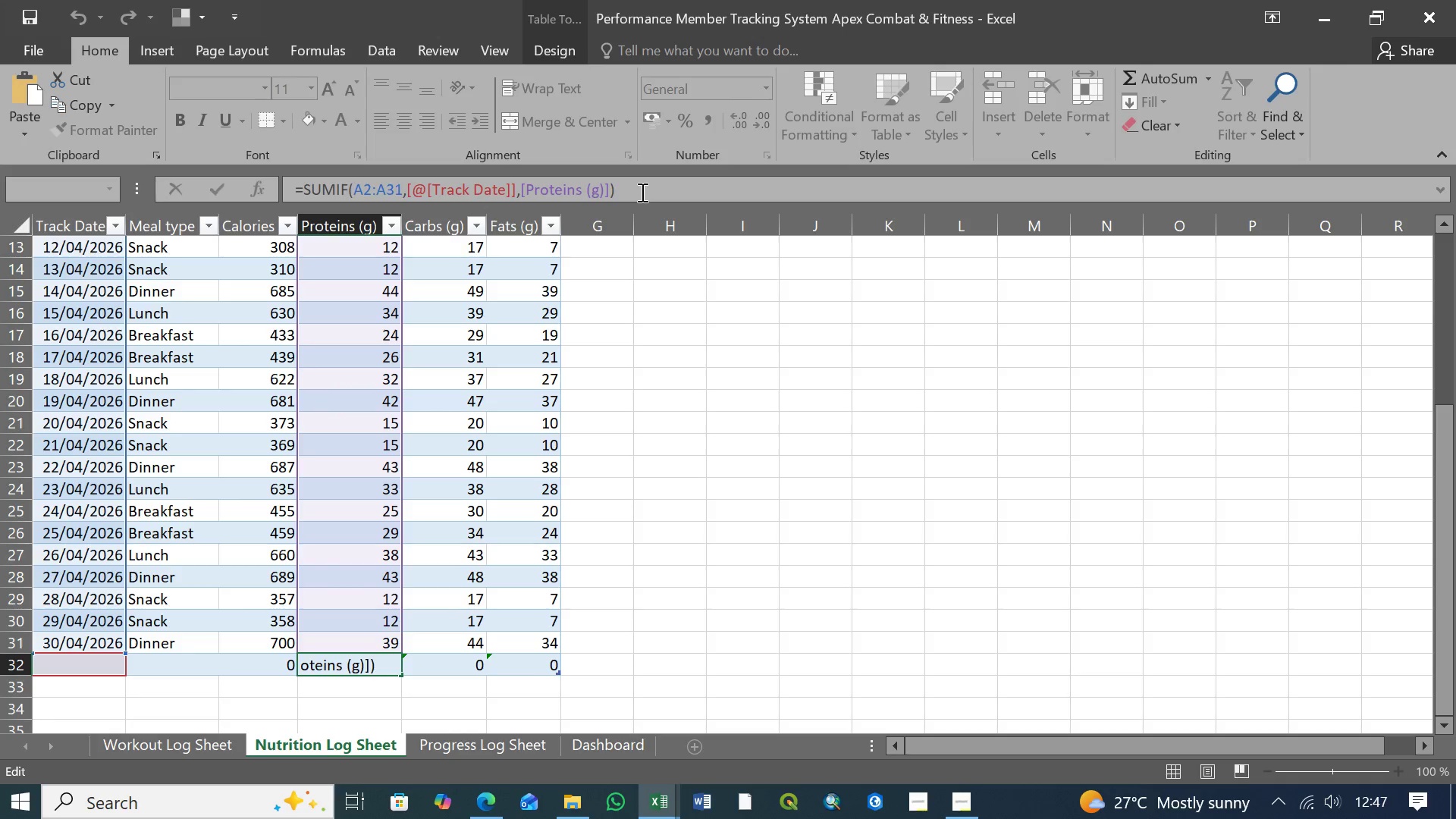 
key(Enter)
 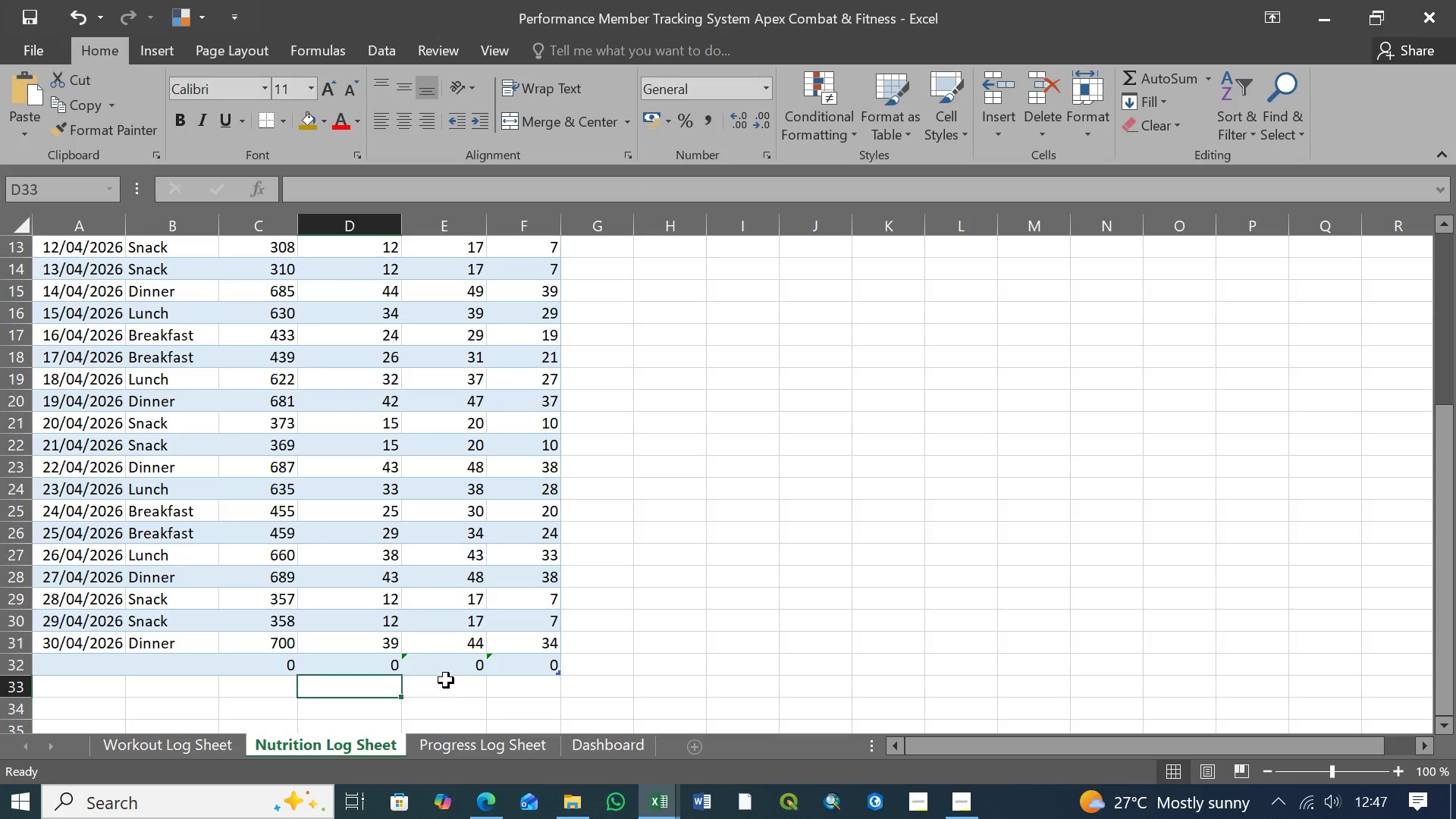 
left_click([447, 668])
 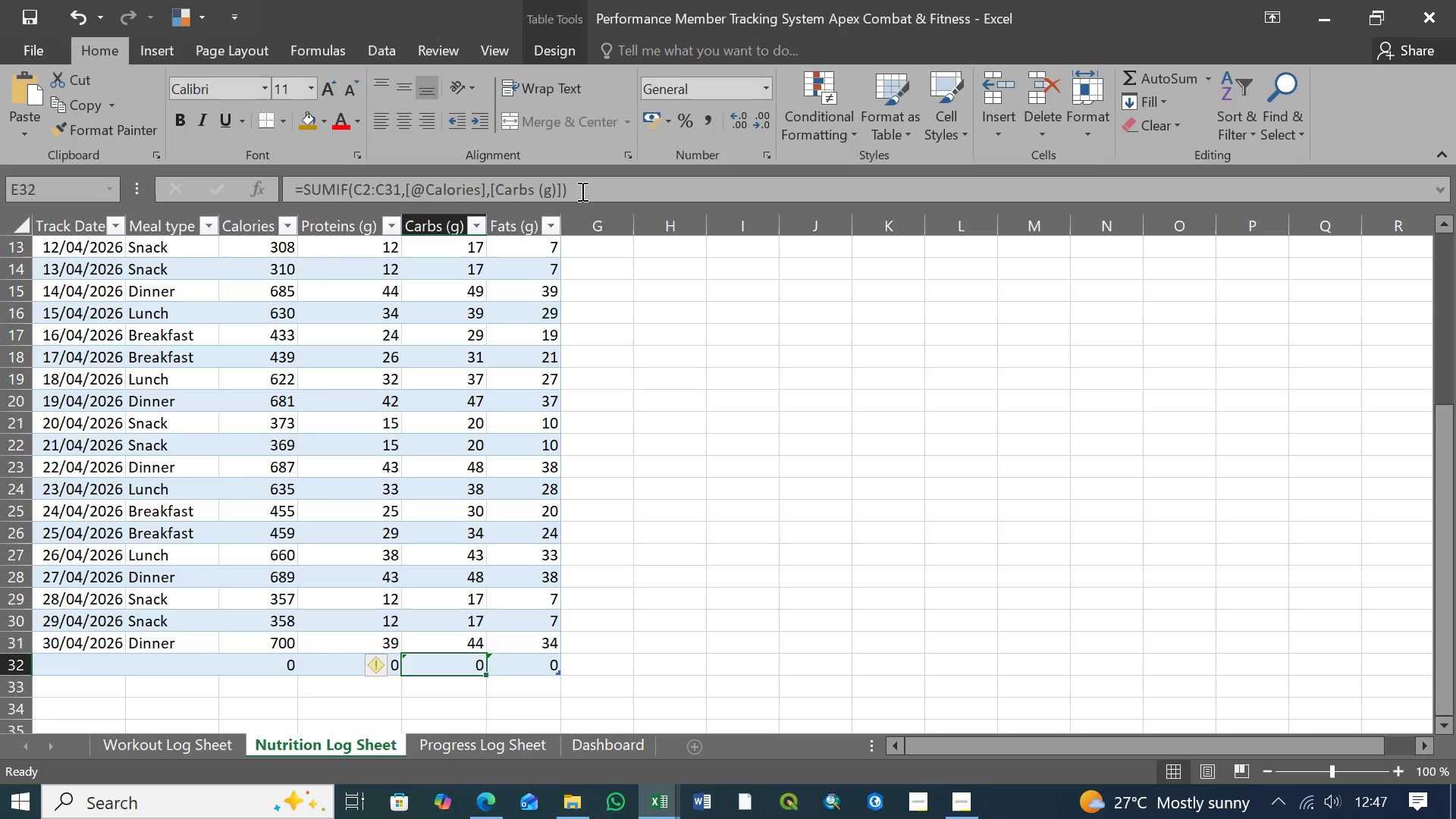 
left_click_drag(start_coordinate=[579, 187], to_coordinate=[264, 187])
 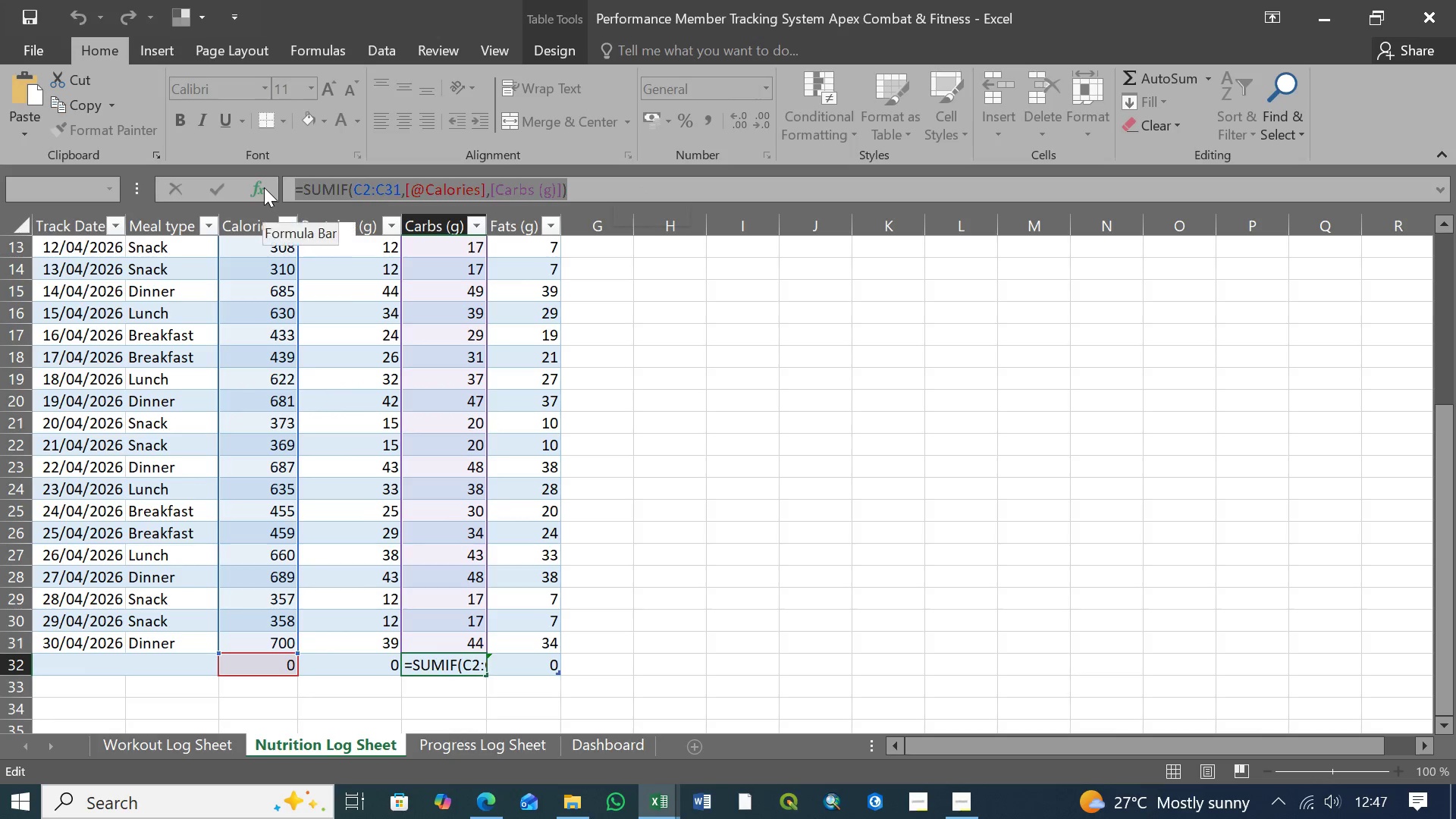 
key(Control+V)
 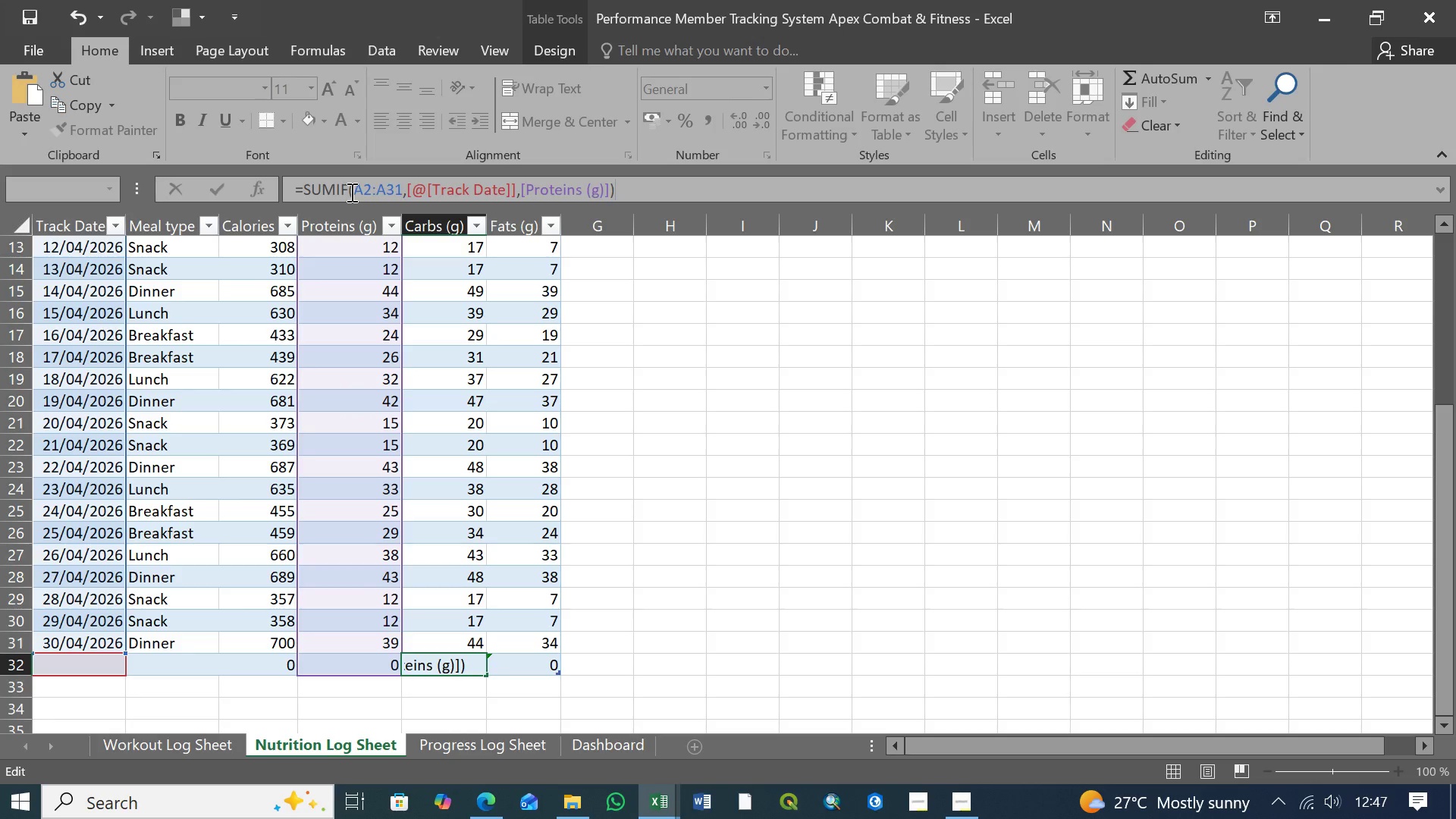 
mouse_move([422, 188])
 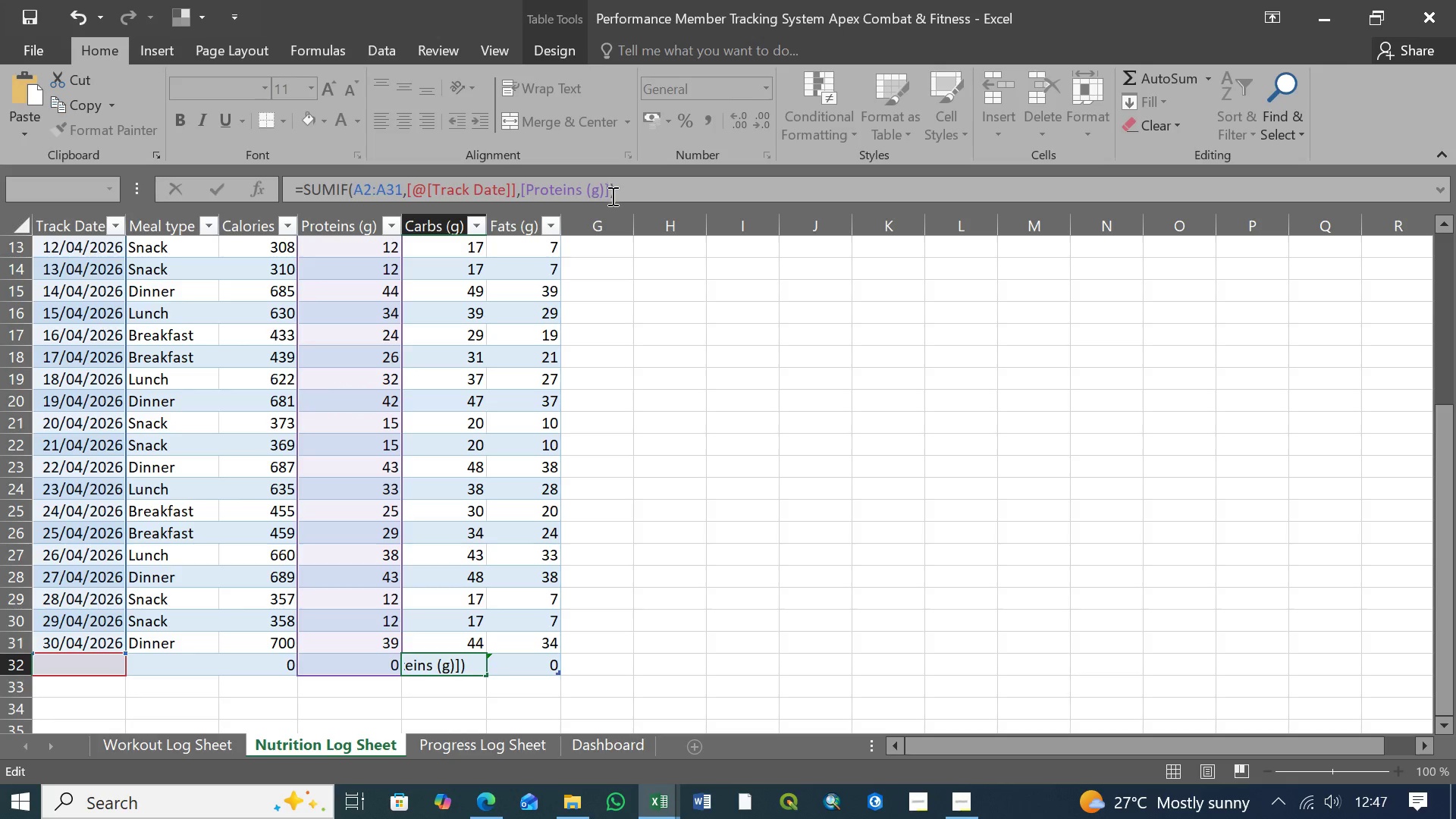 
left_click([604, 187])
 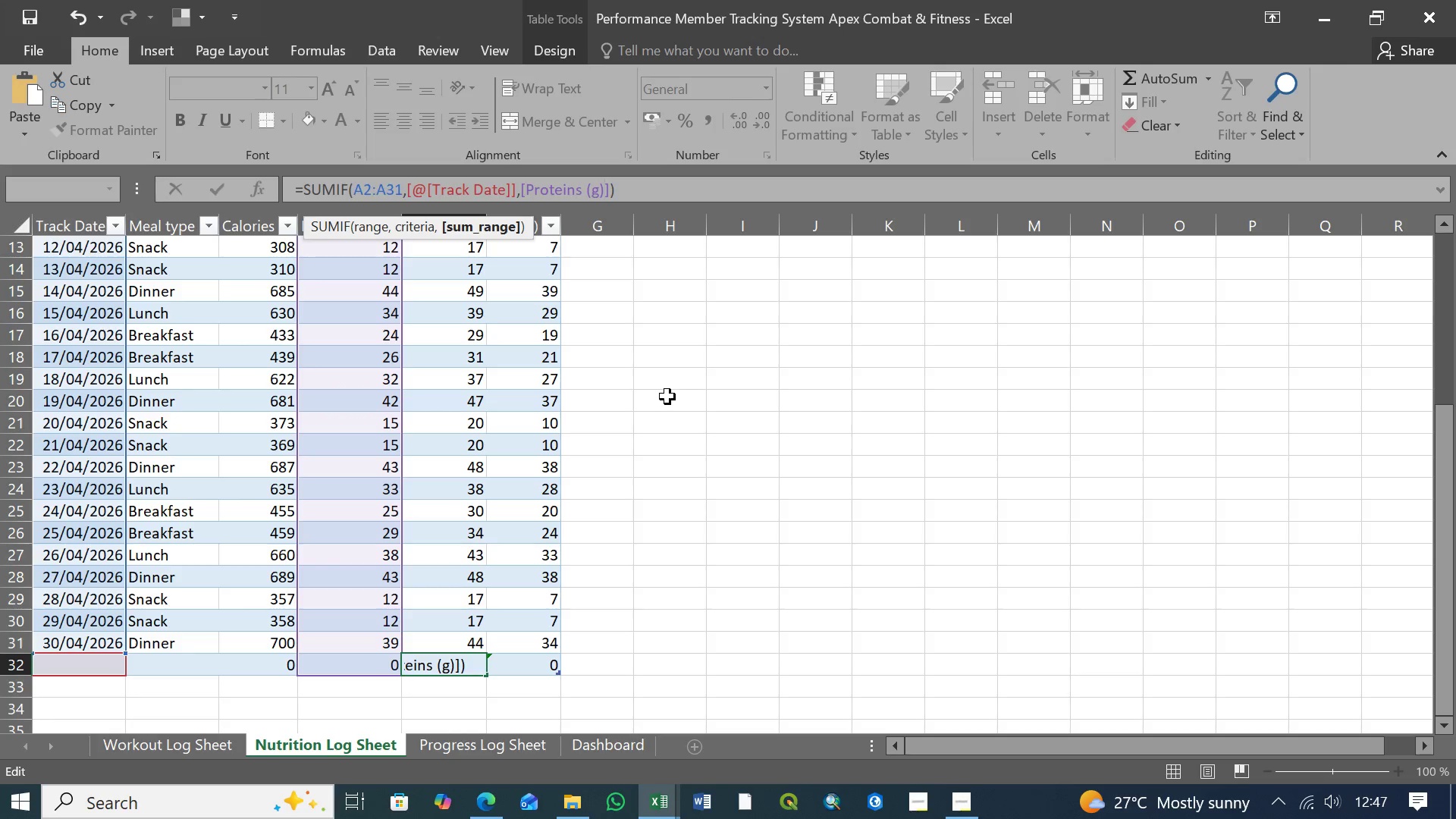 
key(Backspace)
 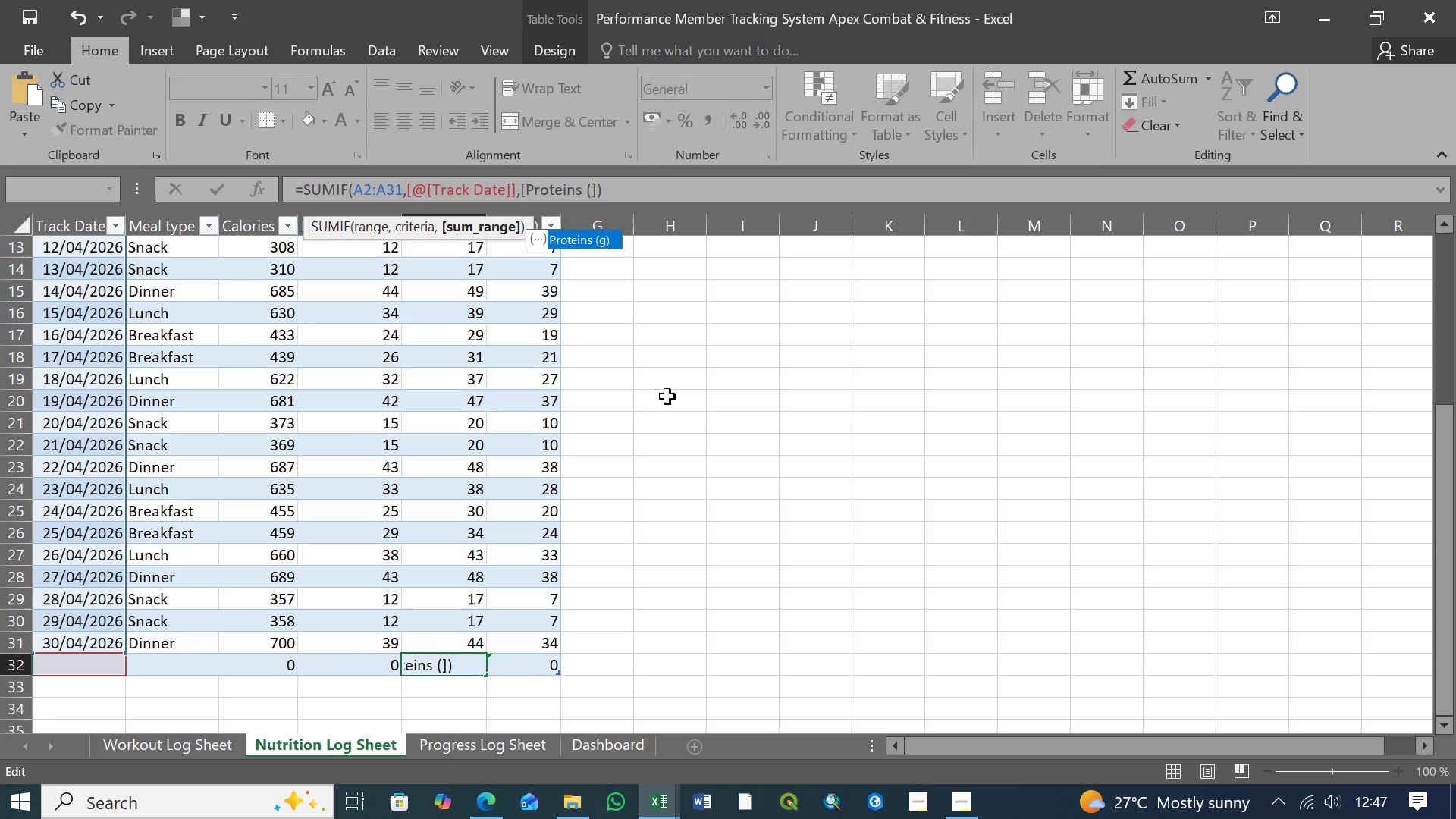 
key(Backspace)
 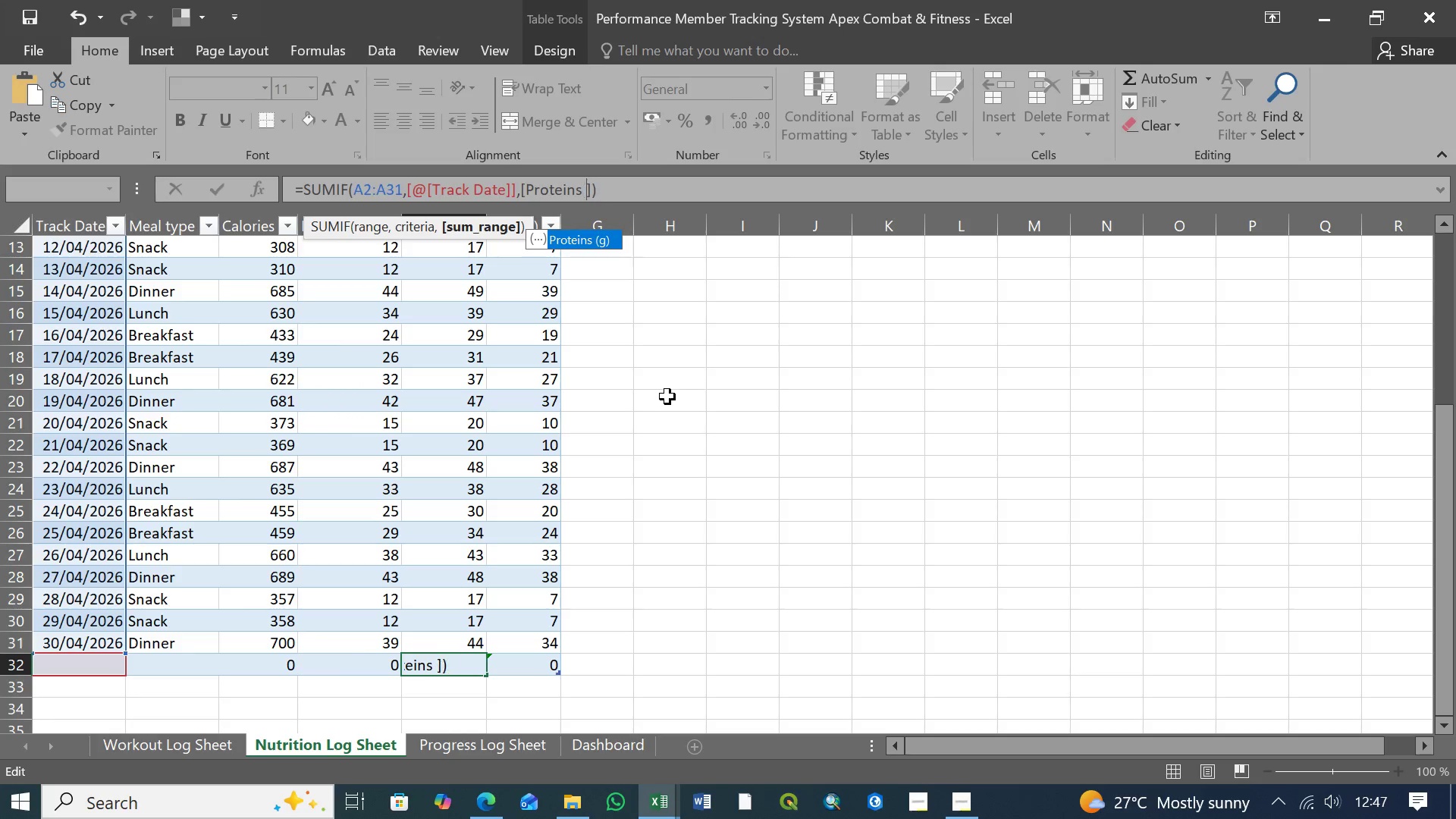 
key(Backspace)
 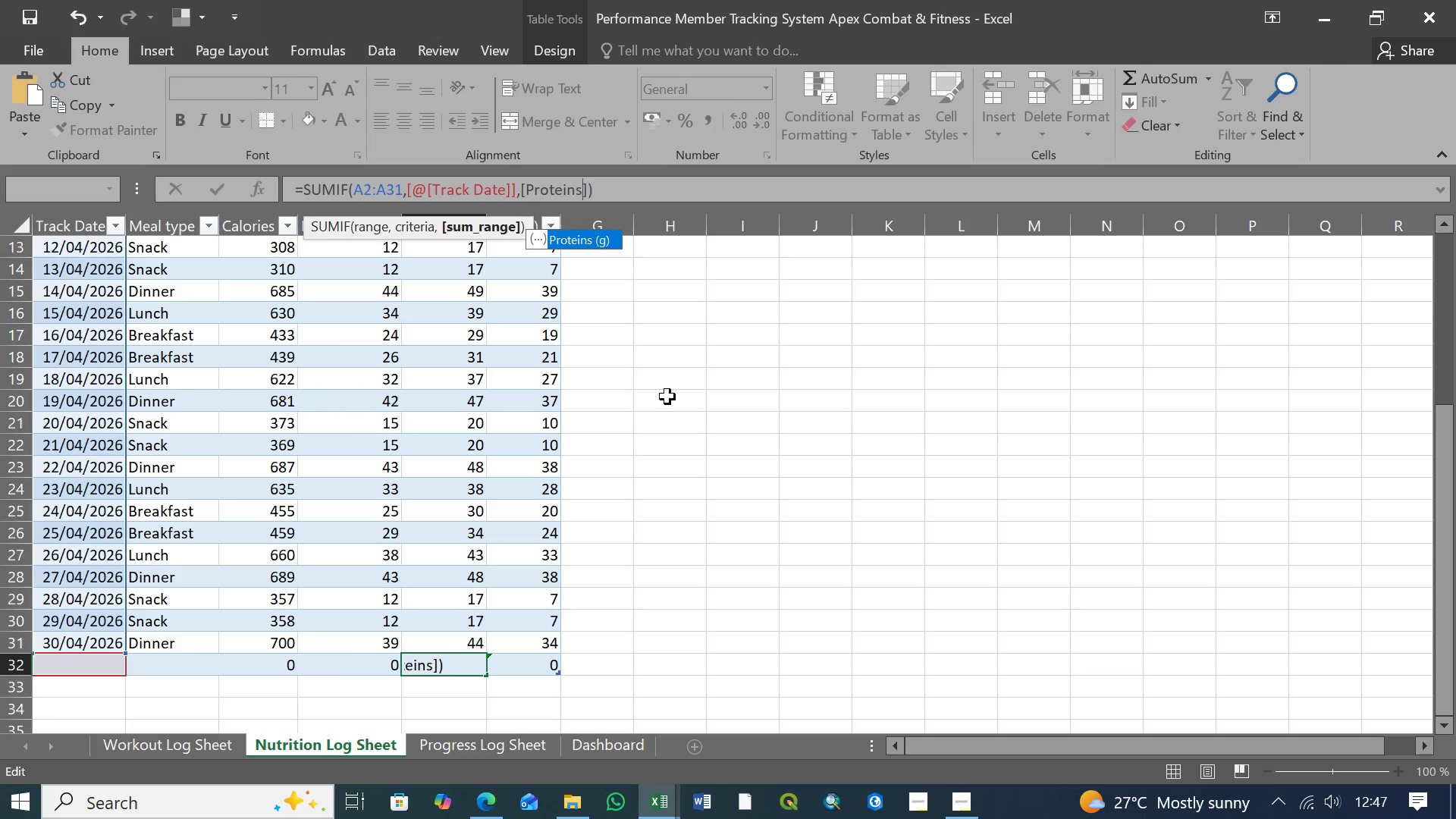 
key(Backspace)
 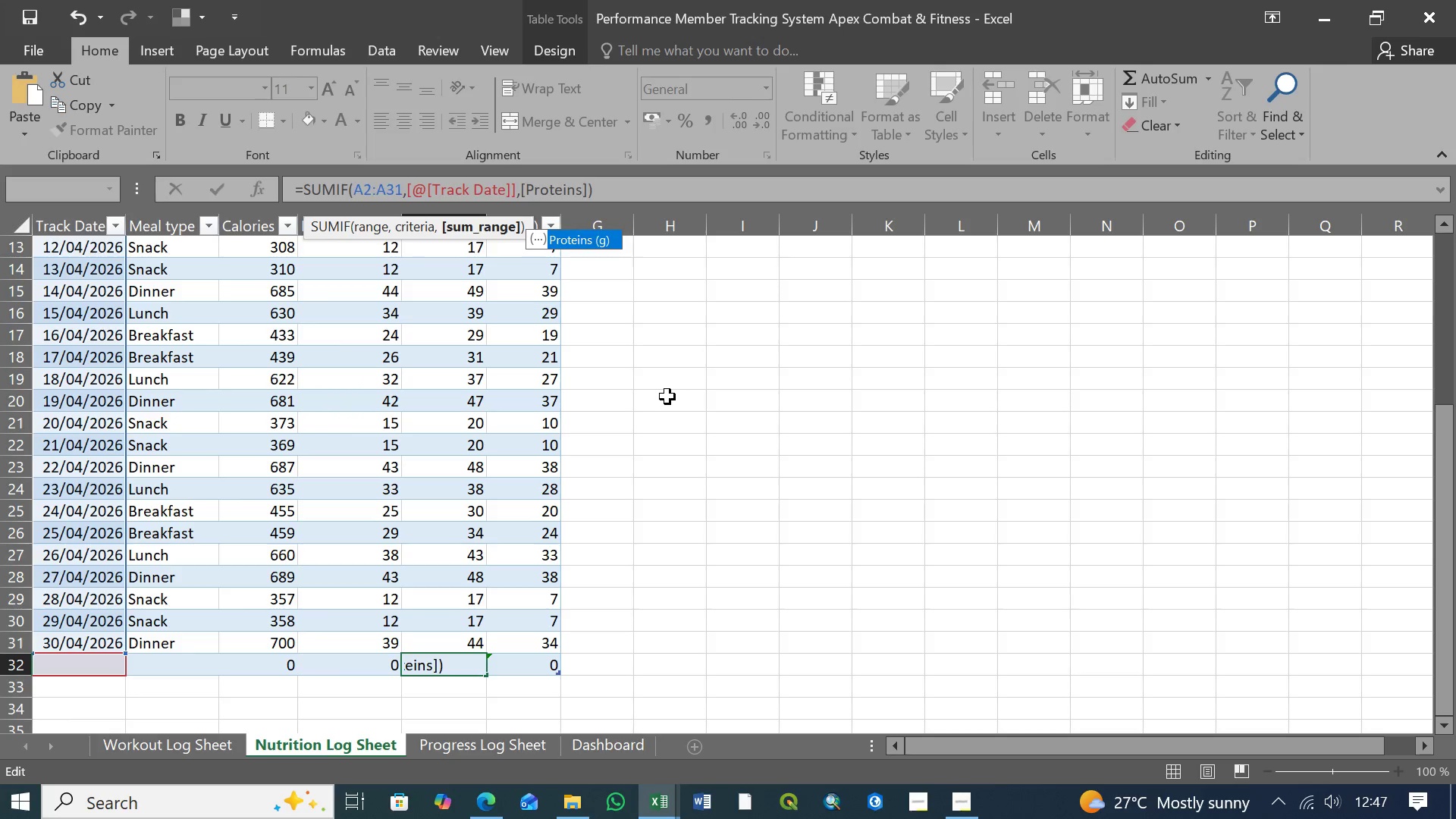 
key(Backspace)
 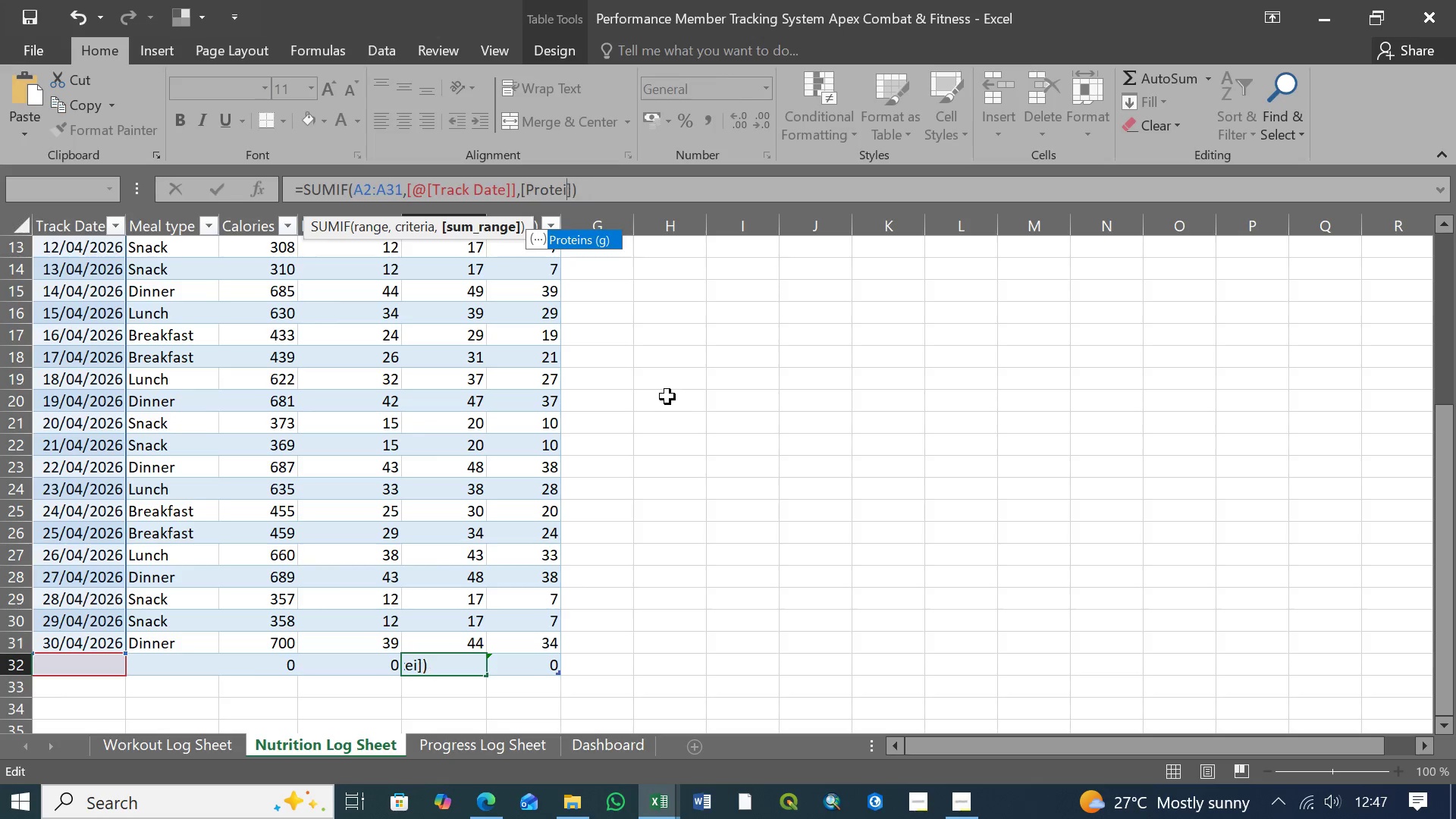 
key(Backspace)
 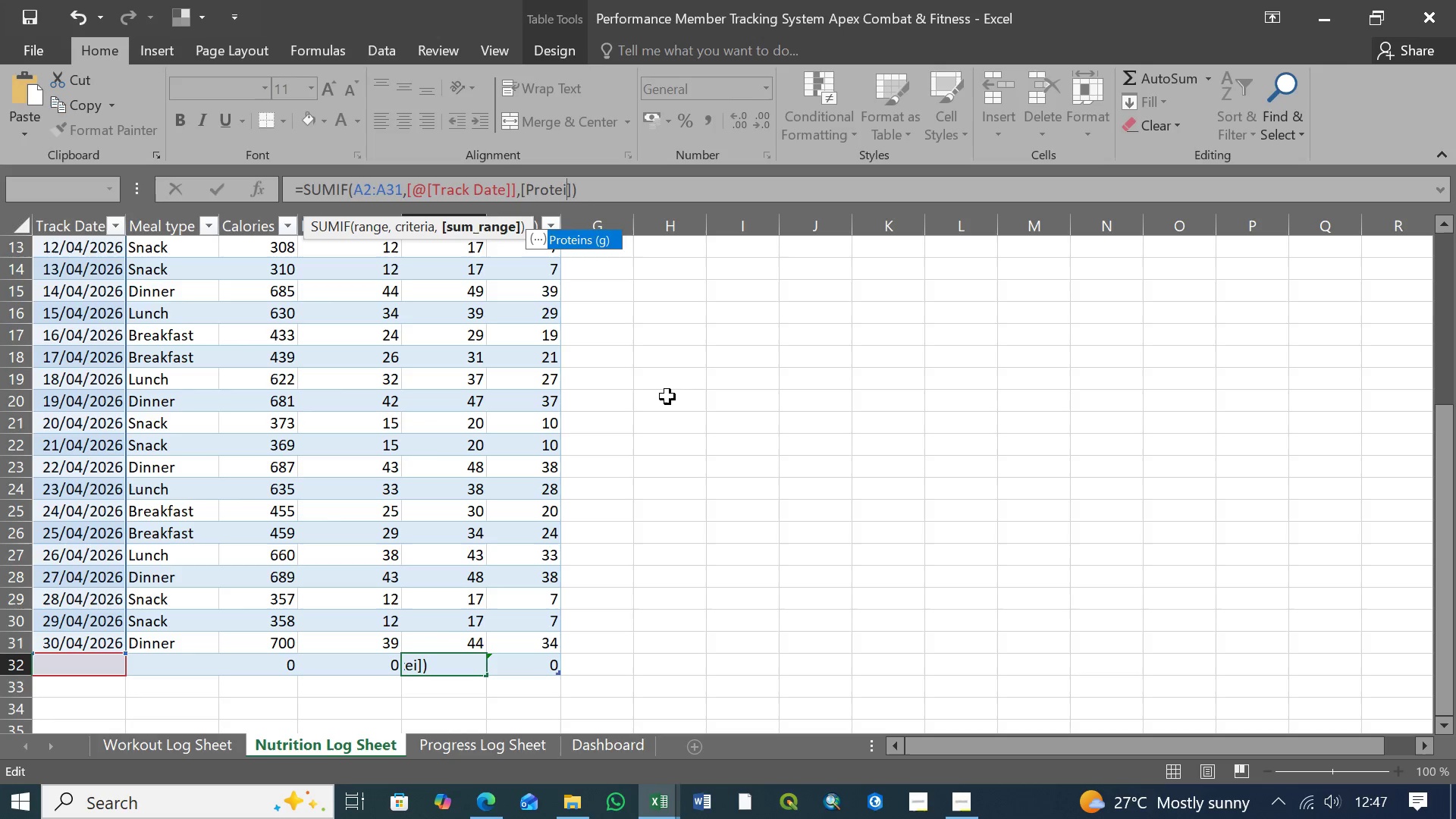 
key(Backspace)
 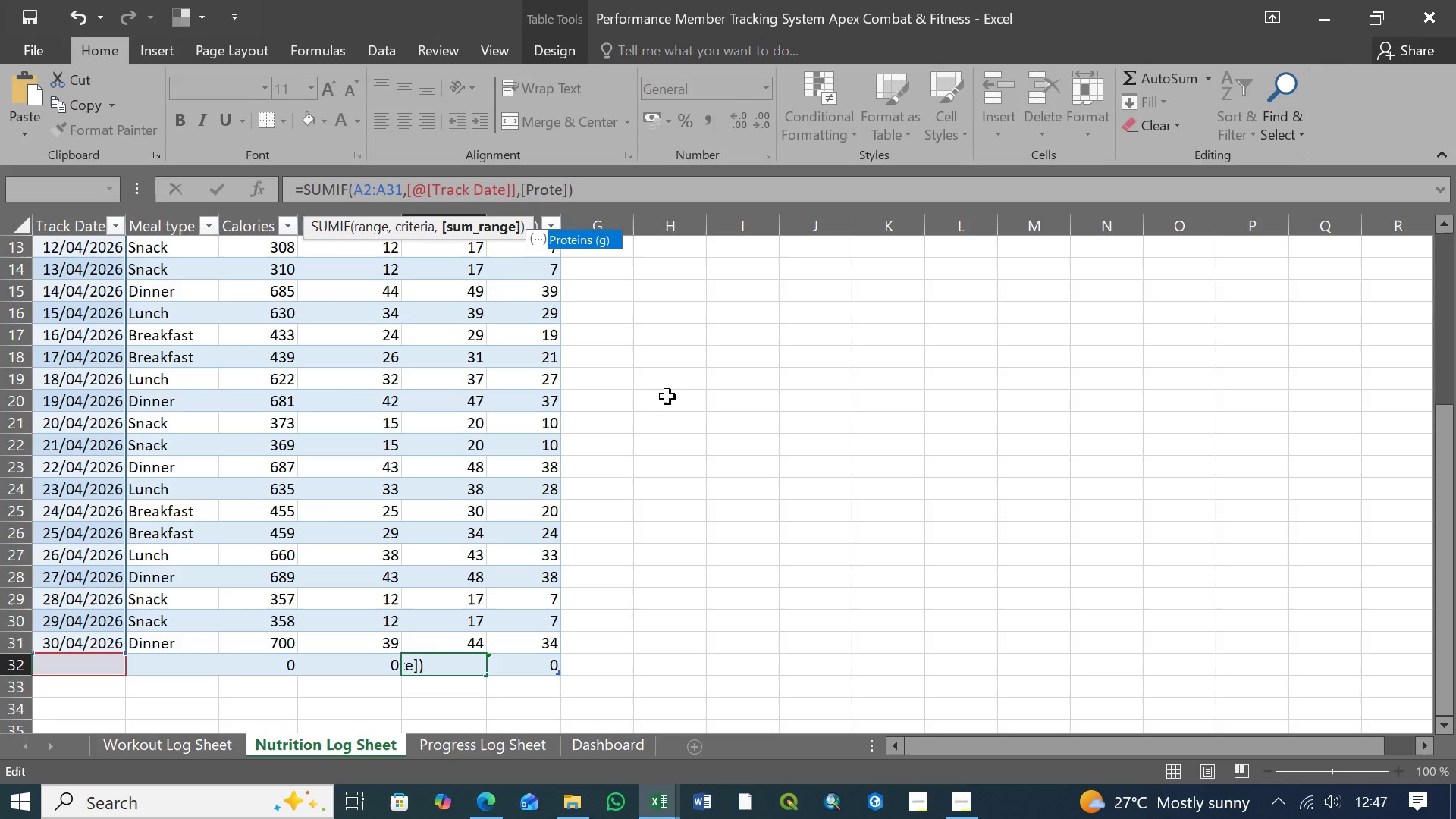 
key(Backspace)
 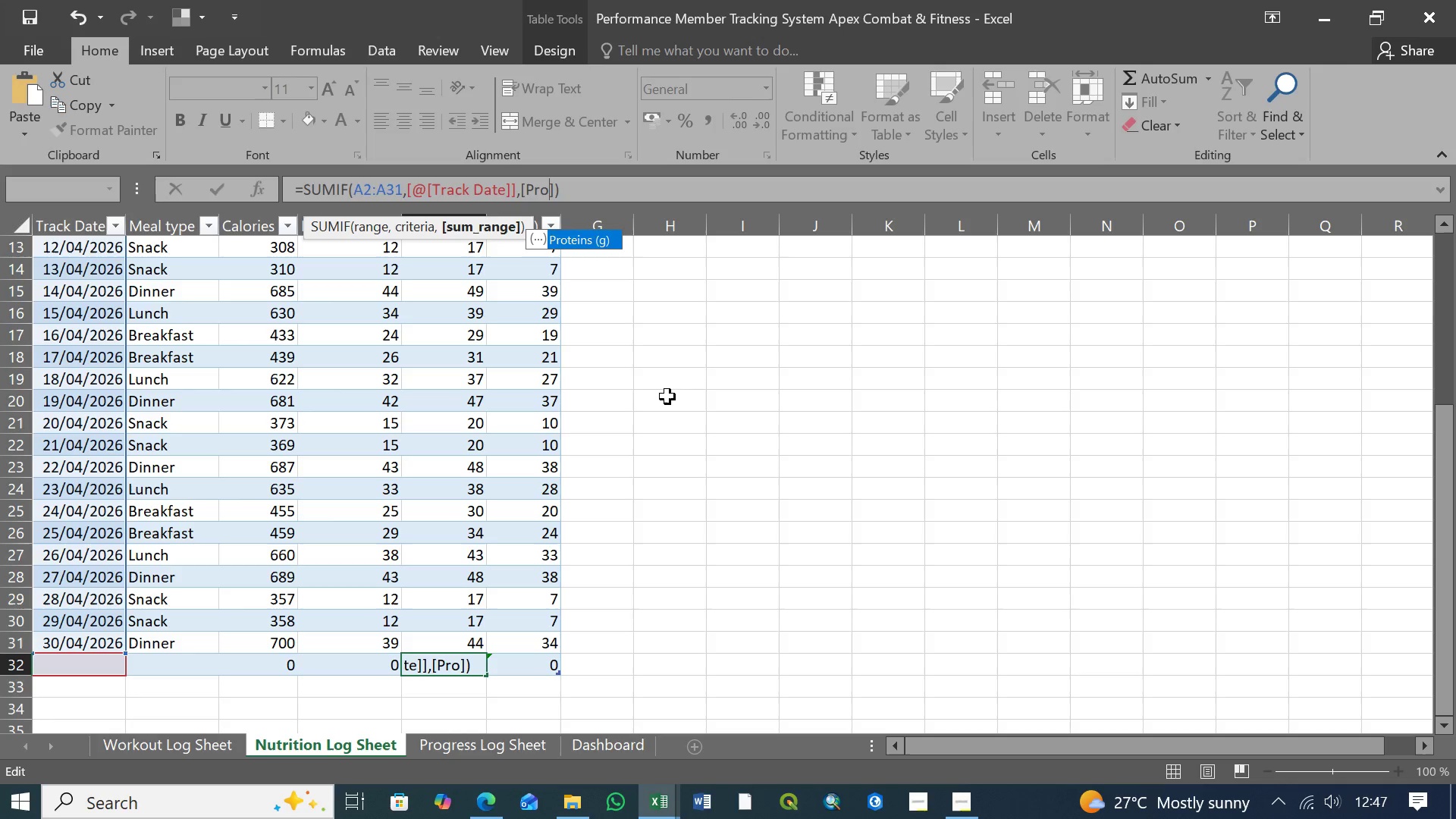 
key(Backspace)
 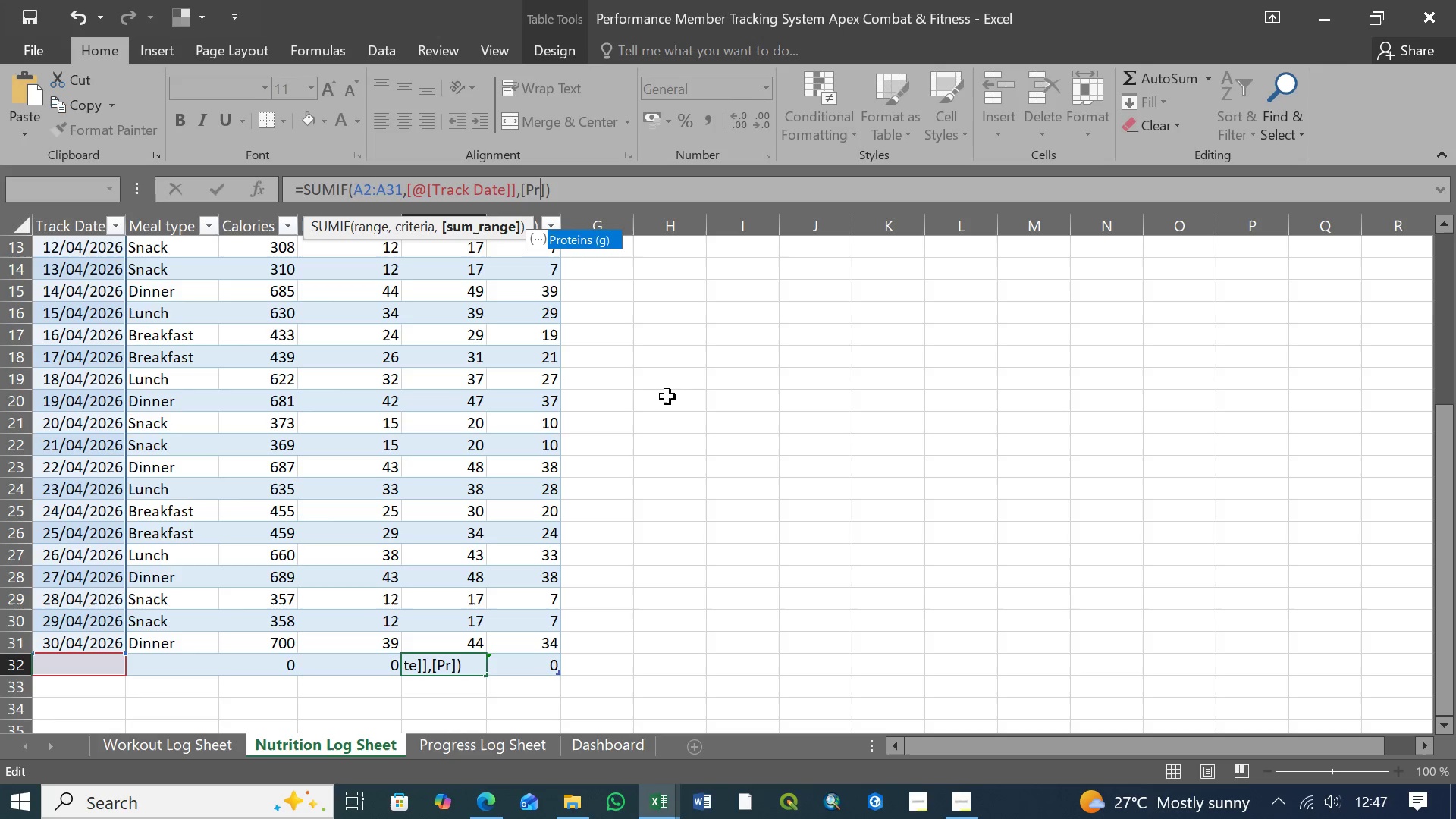 
key(Backspace)
 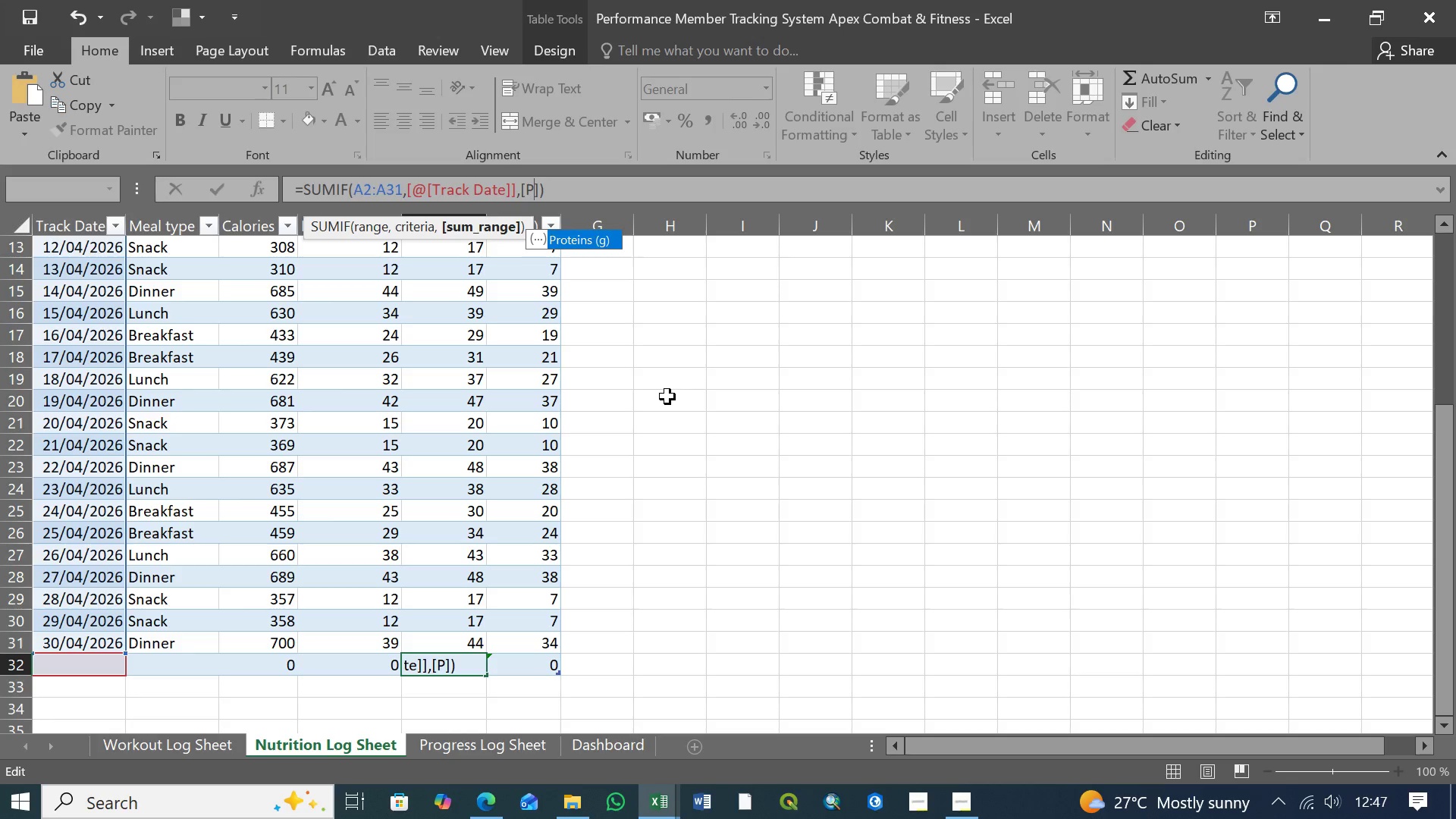 
key(Backspace)
 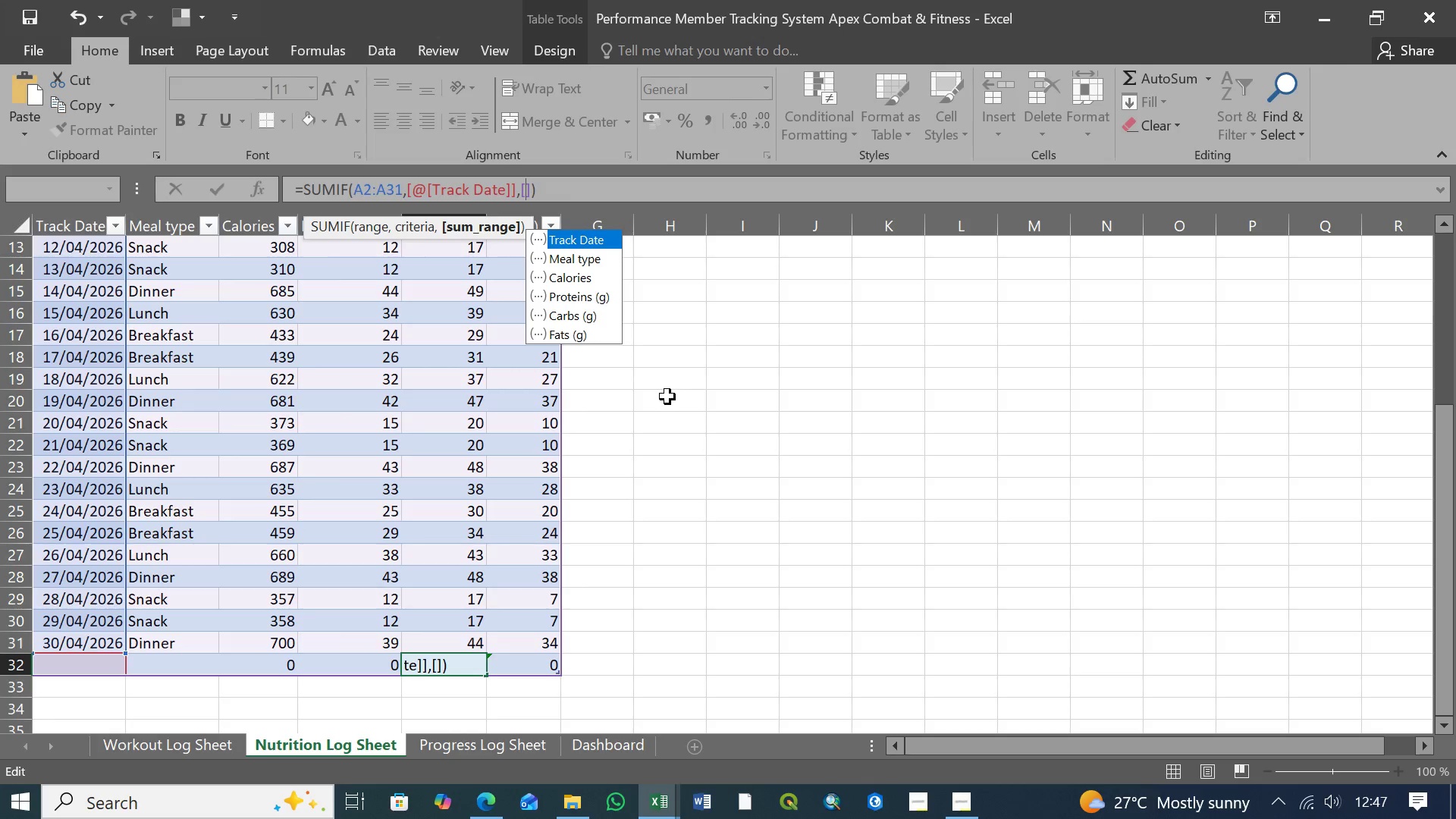 
key(Backspace)
 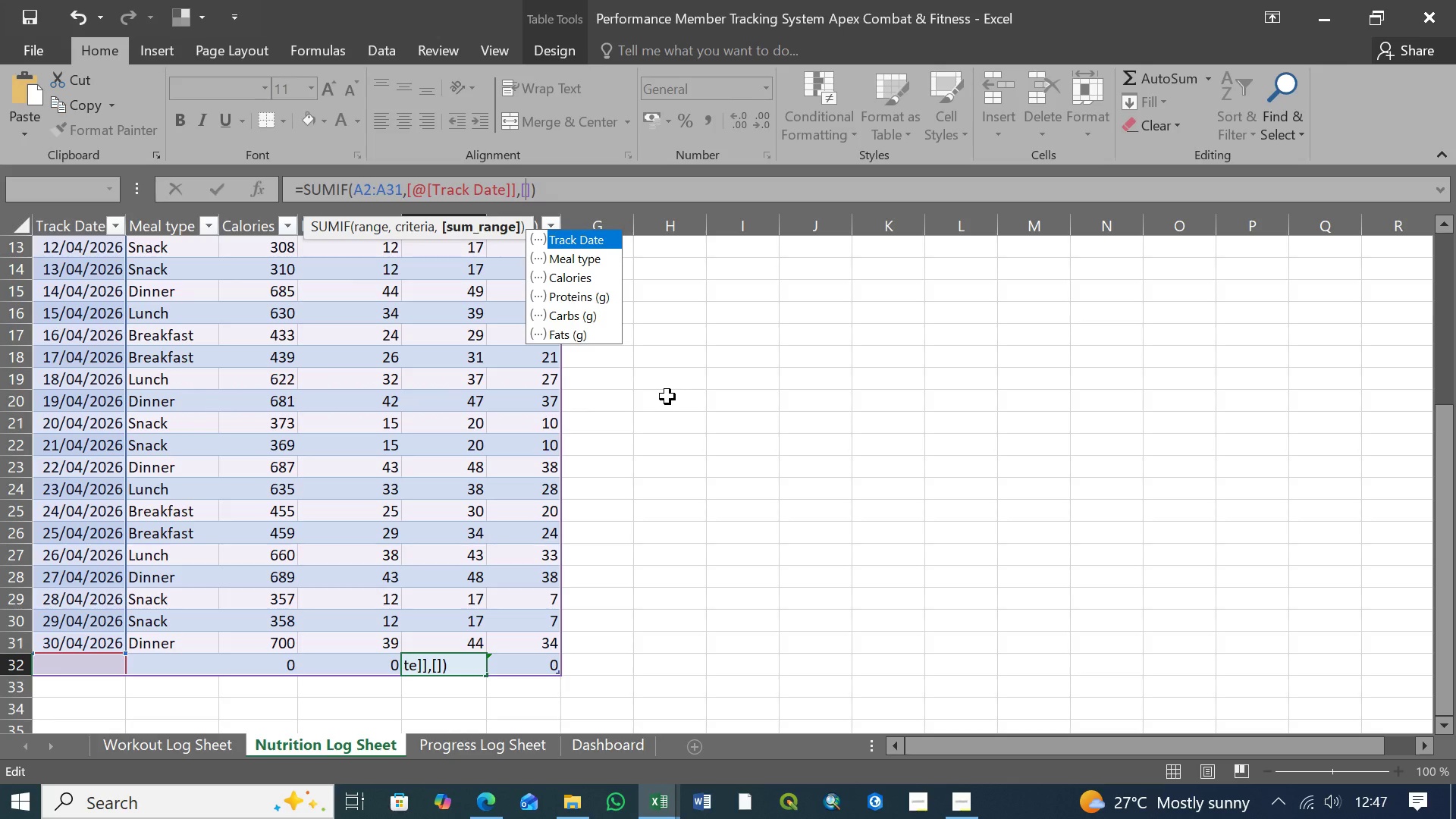 
key(ArrowDown)
 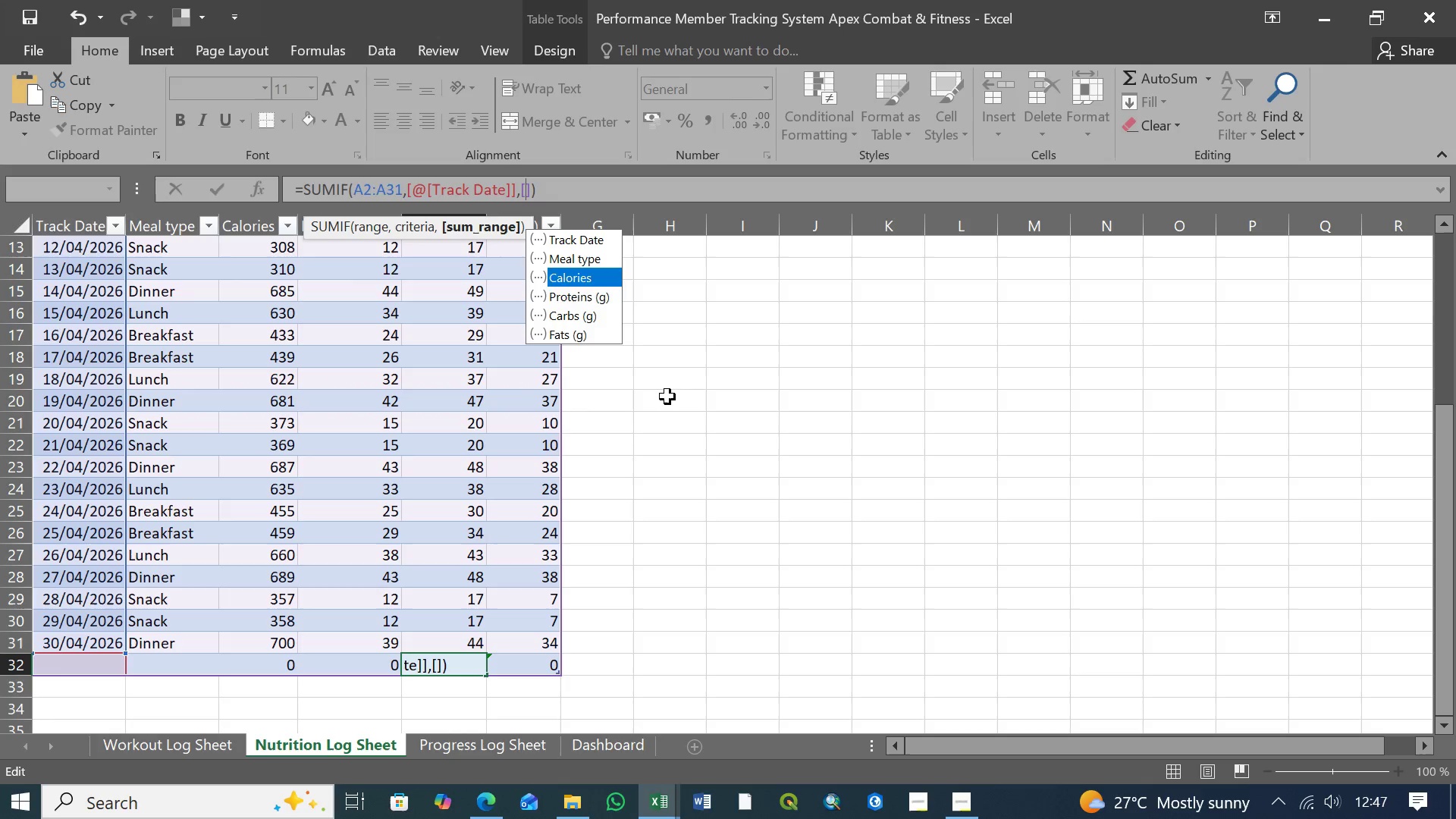 
key(ArrowDown)
 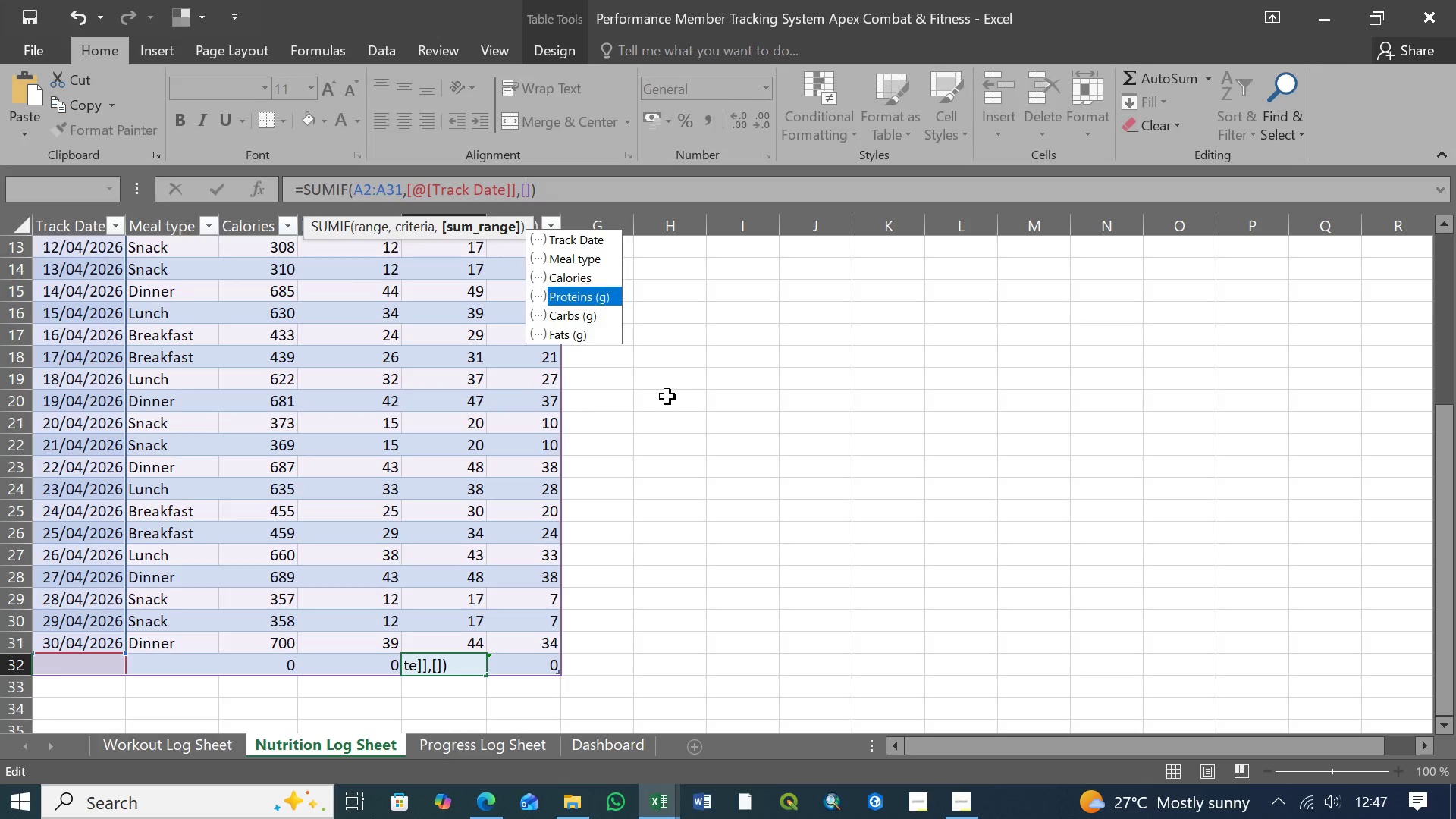 
key(ArrowDown)
 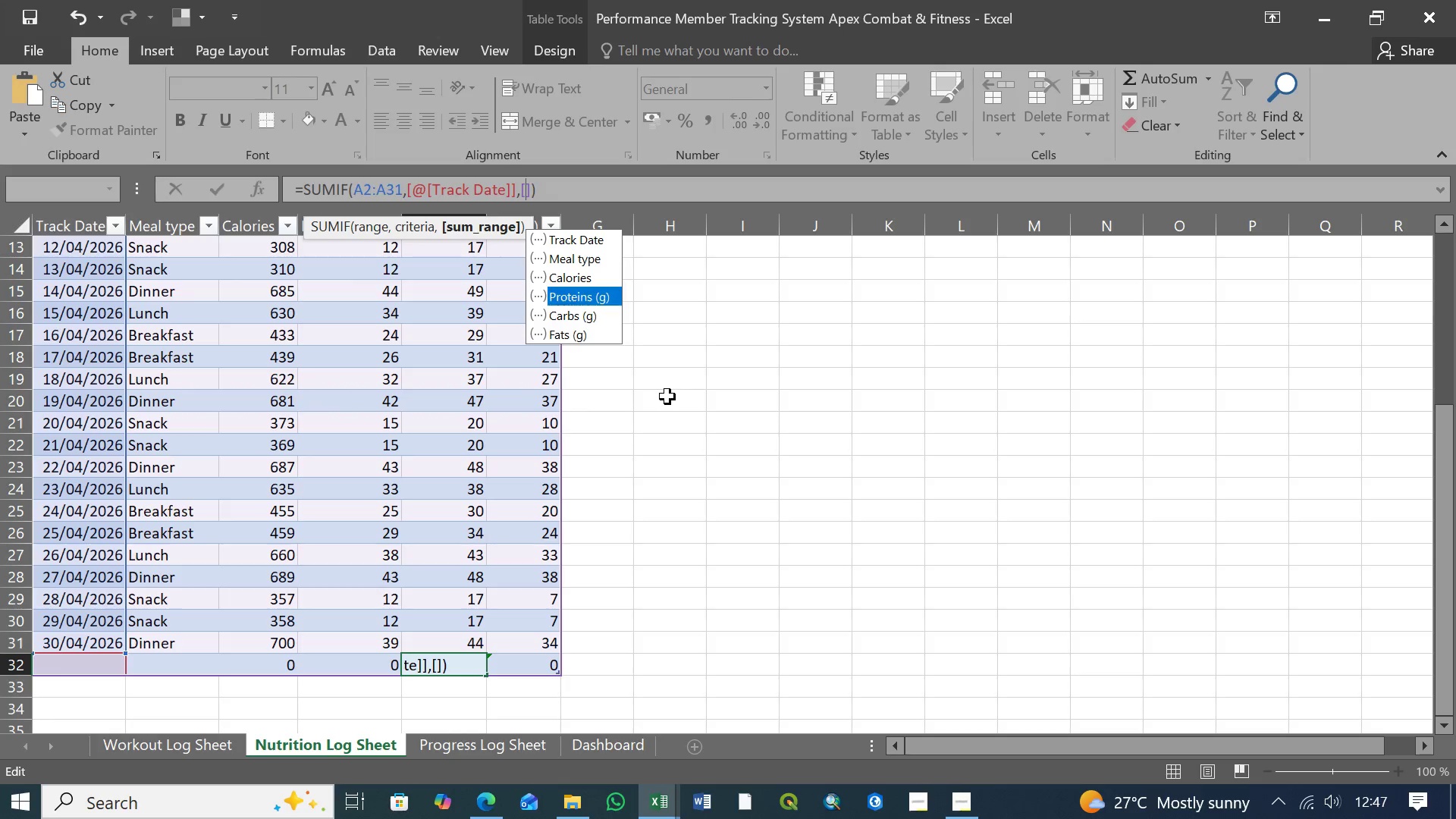 
key(ArrowDown)
 